 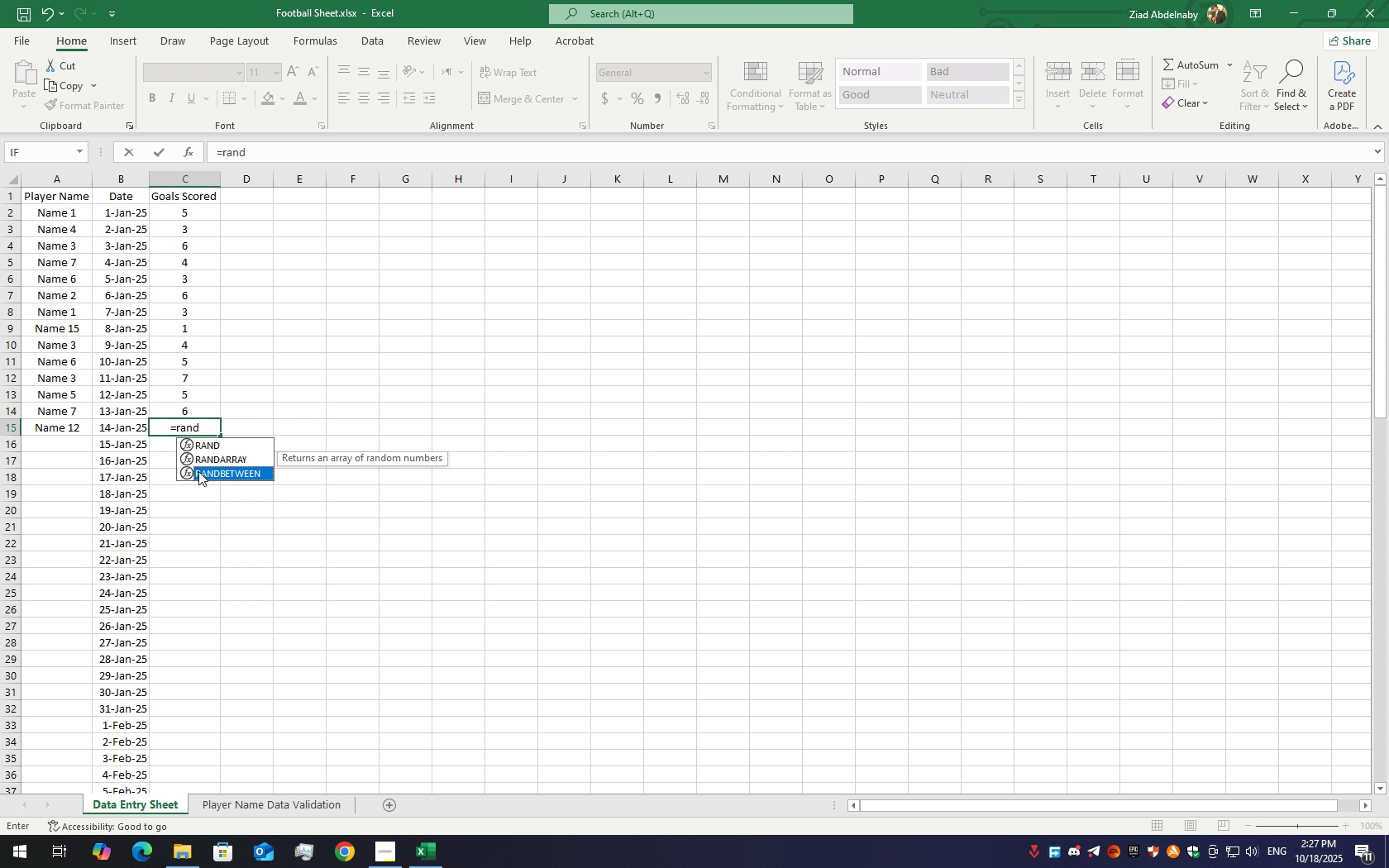 
double_click([198, 471])
 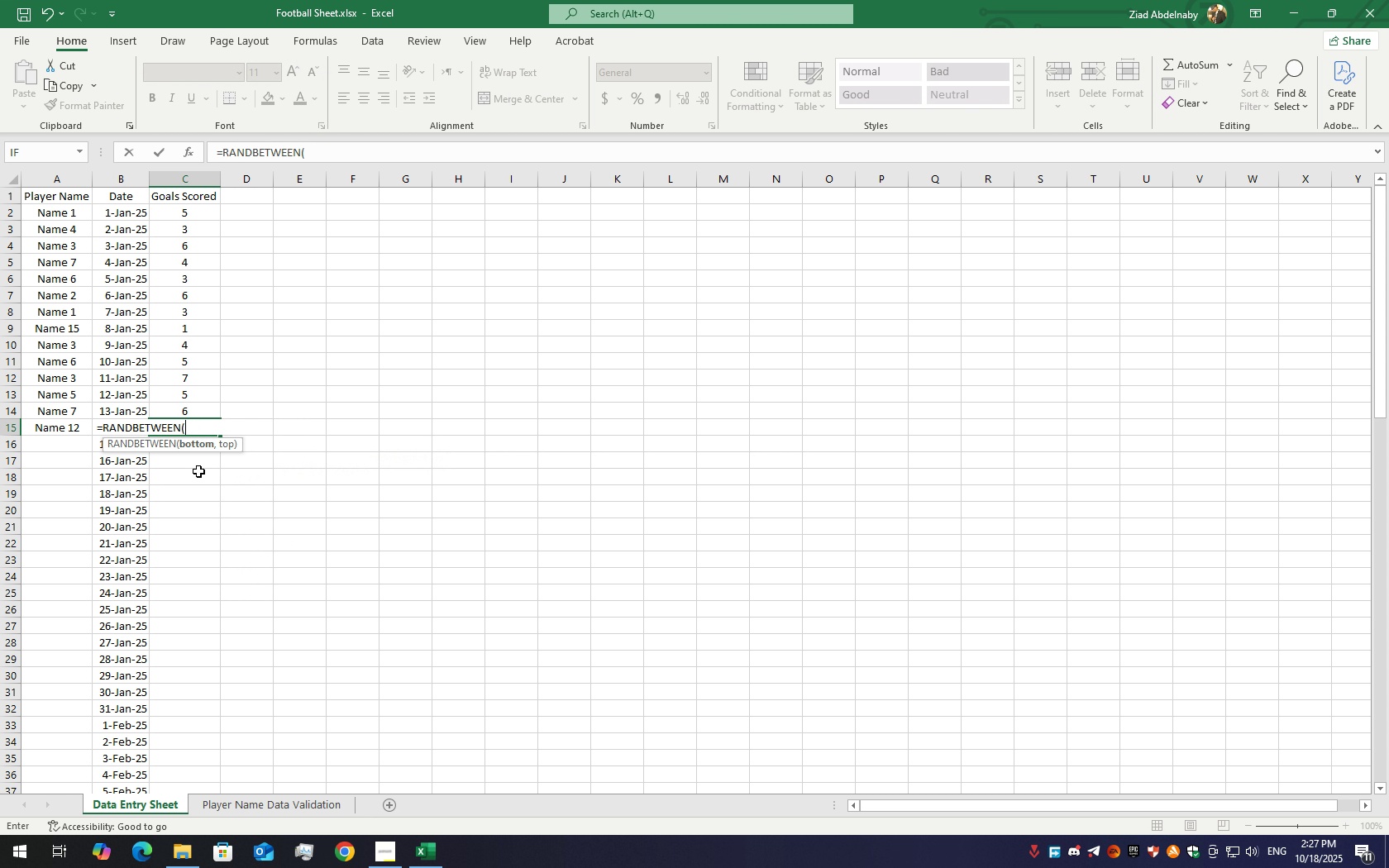 
triple_click([198, 471])
 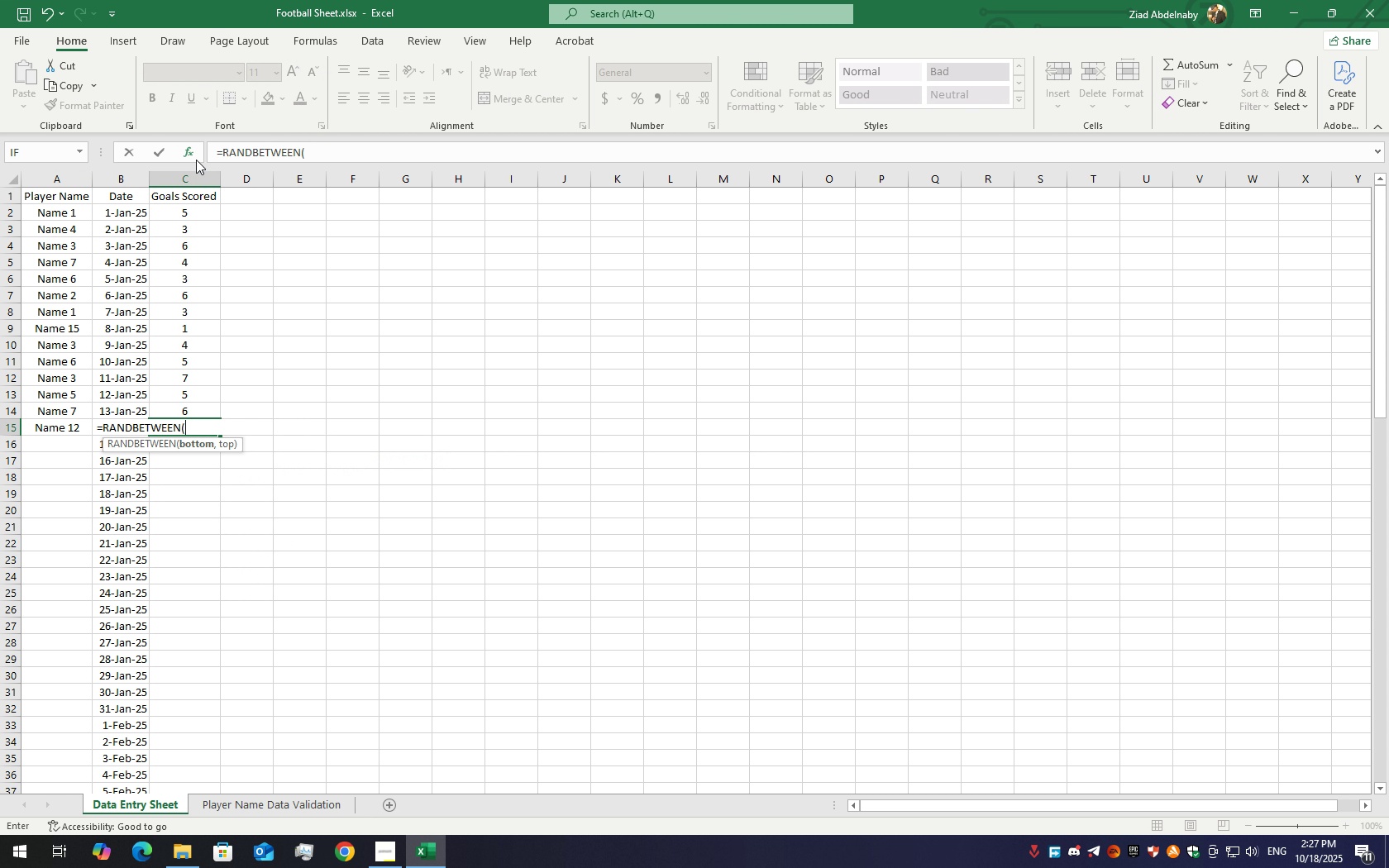 
left_click([193, 154])
 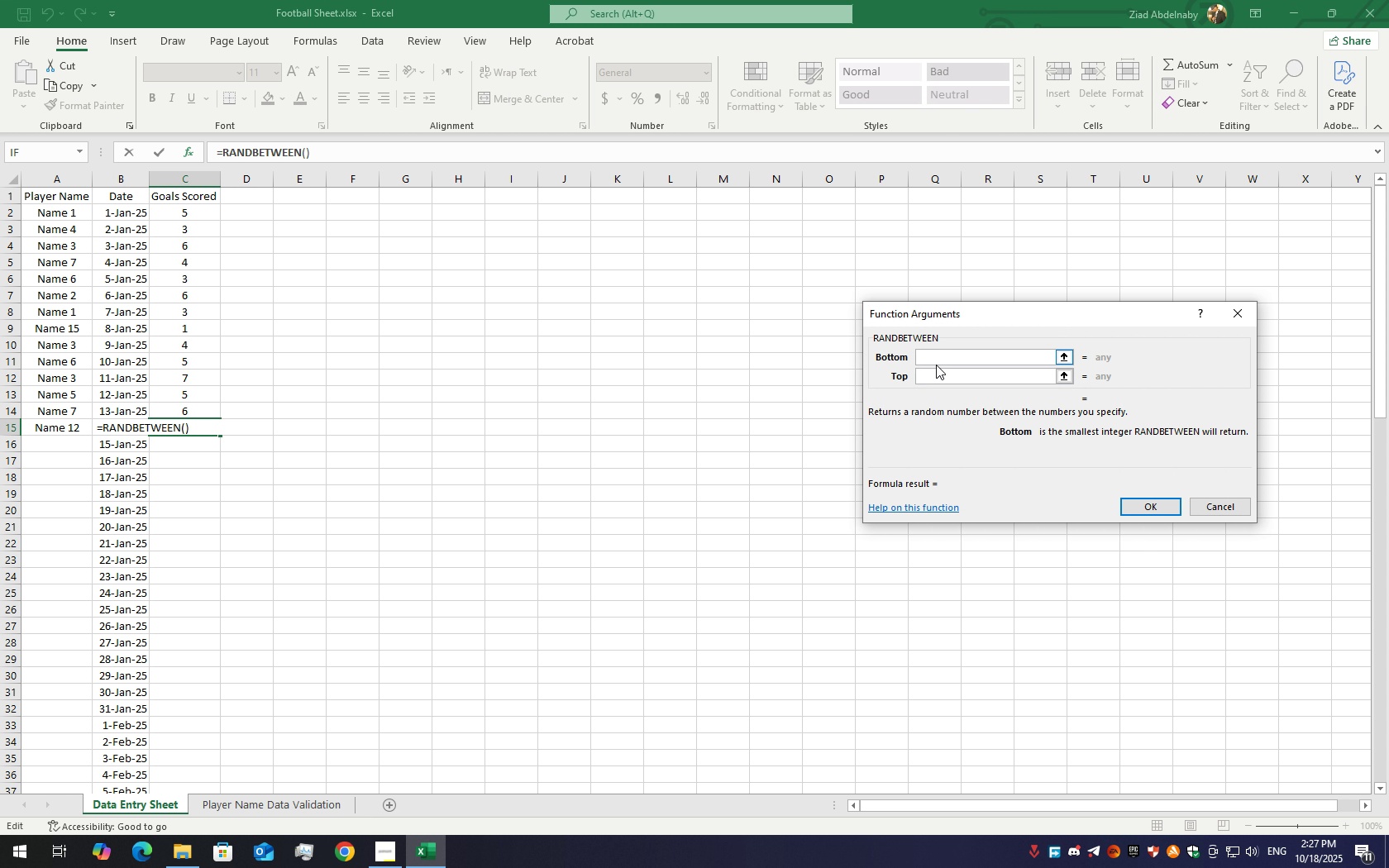 
key(Numpad1)
 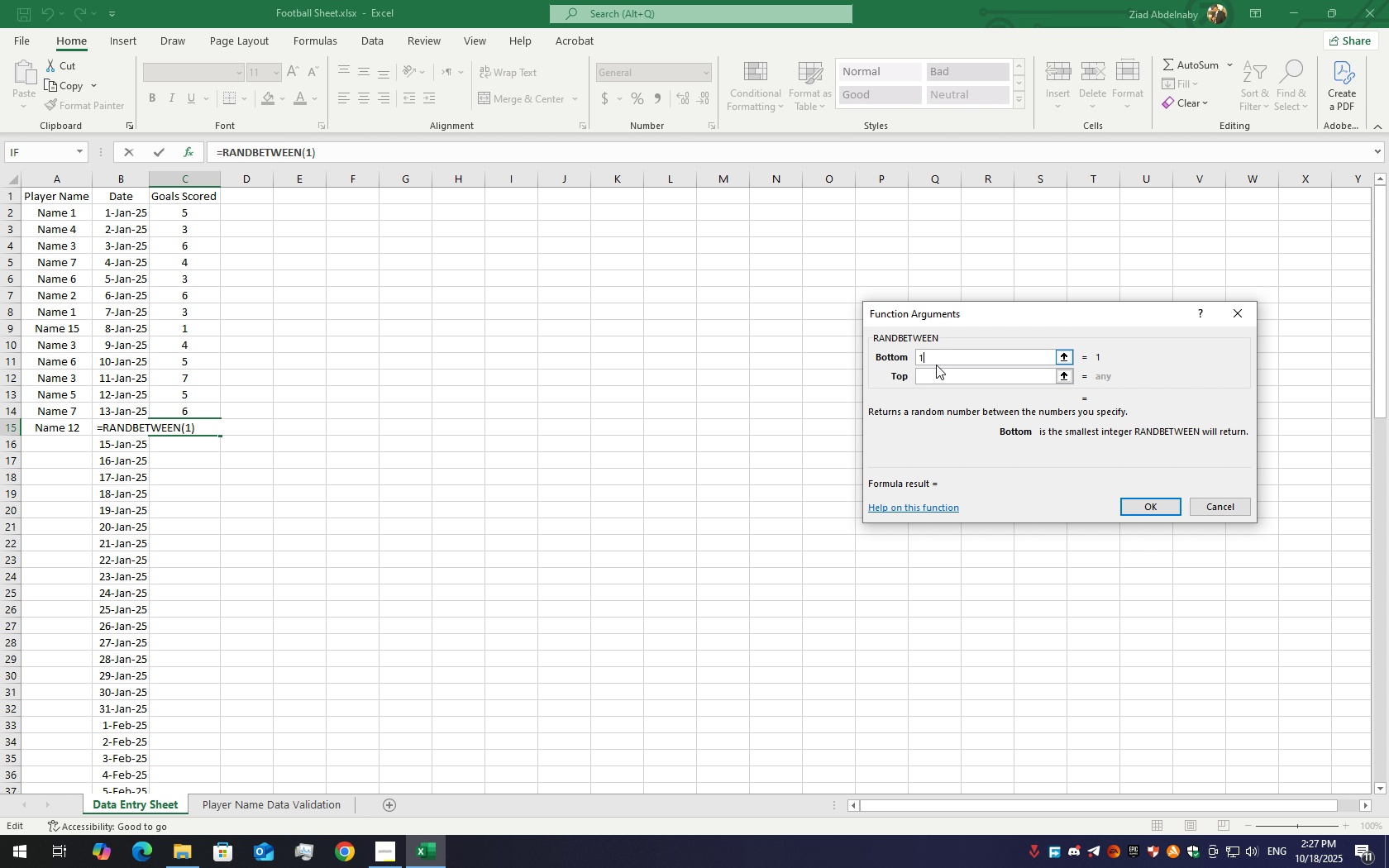 
key(Backspace)
 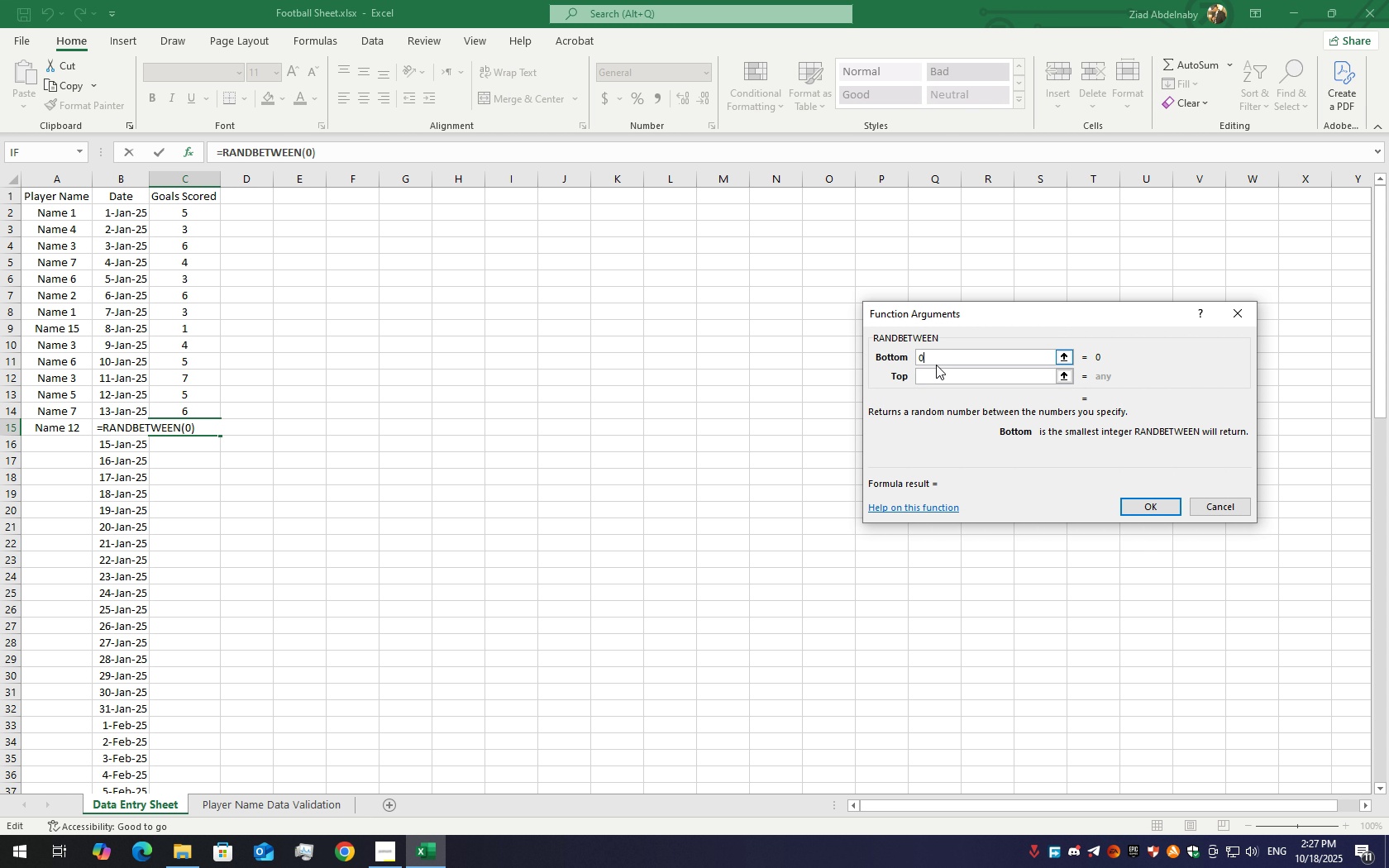 
key(Numpad0)
 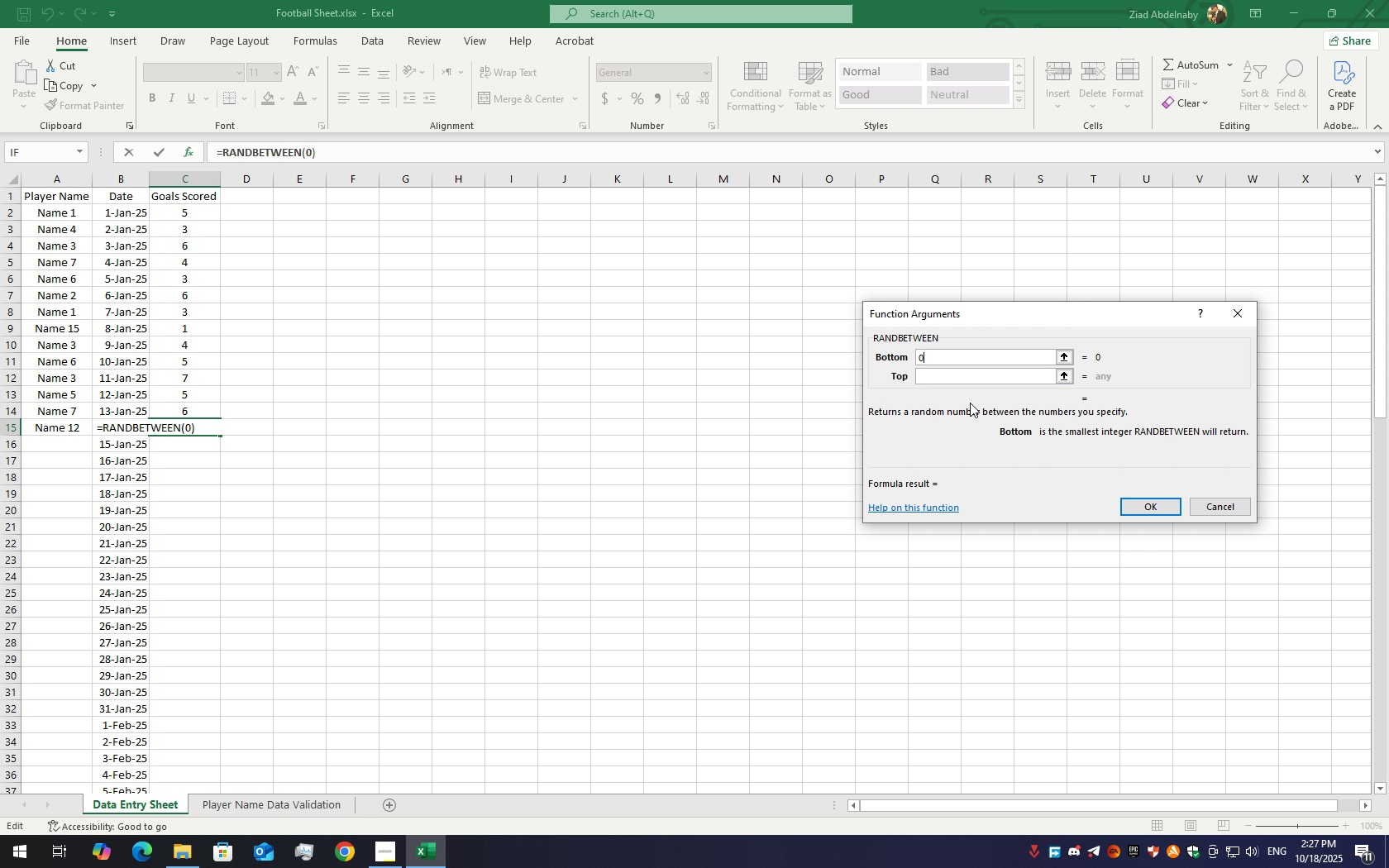 
left_click([964, 378])
 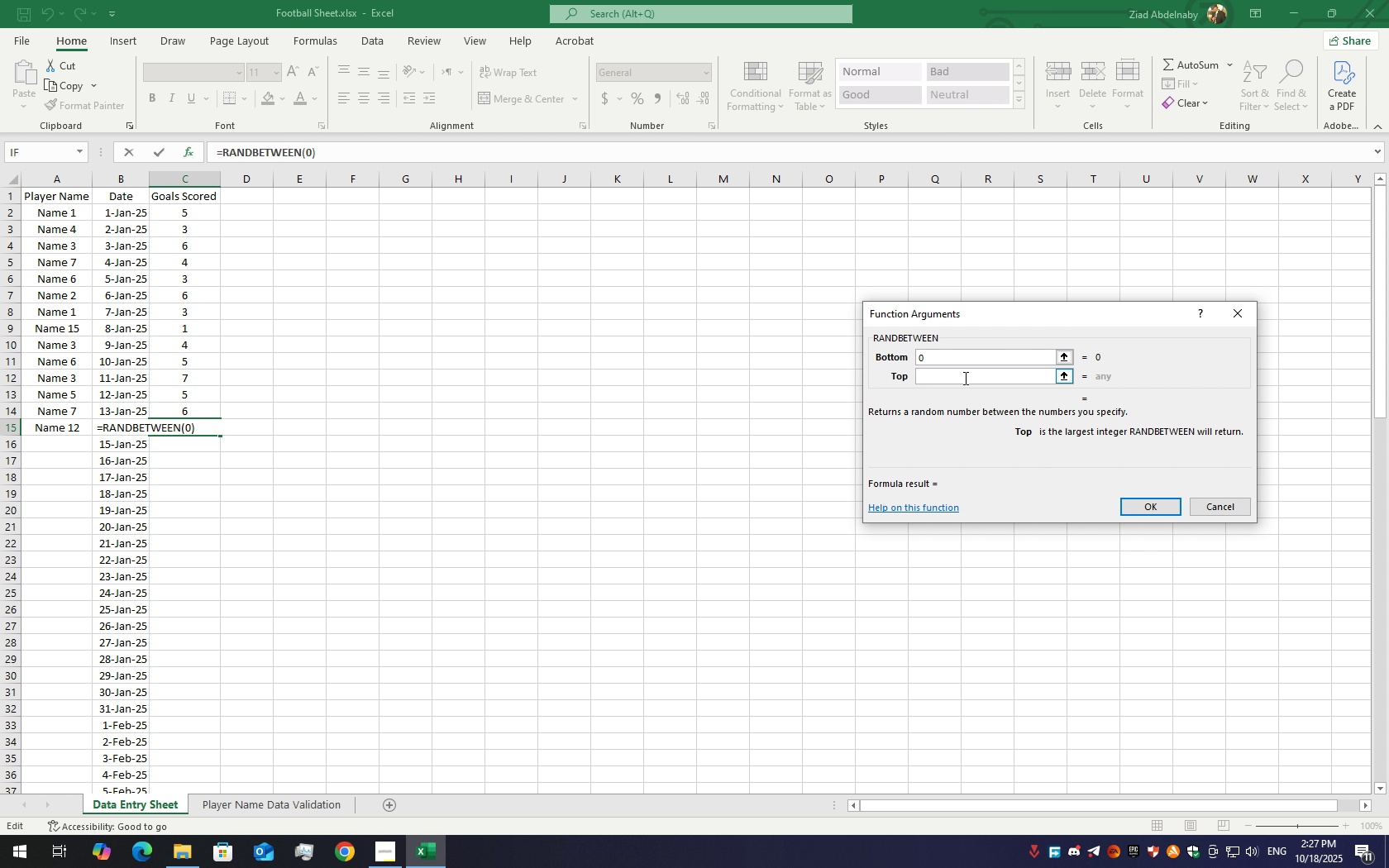 
key(Numpad1)
 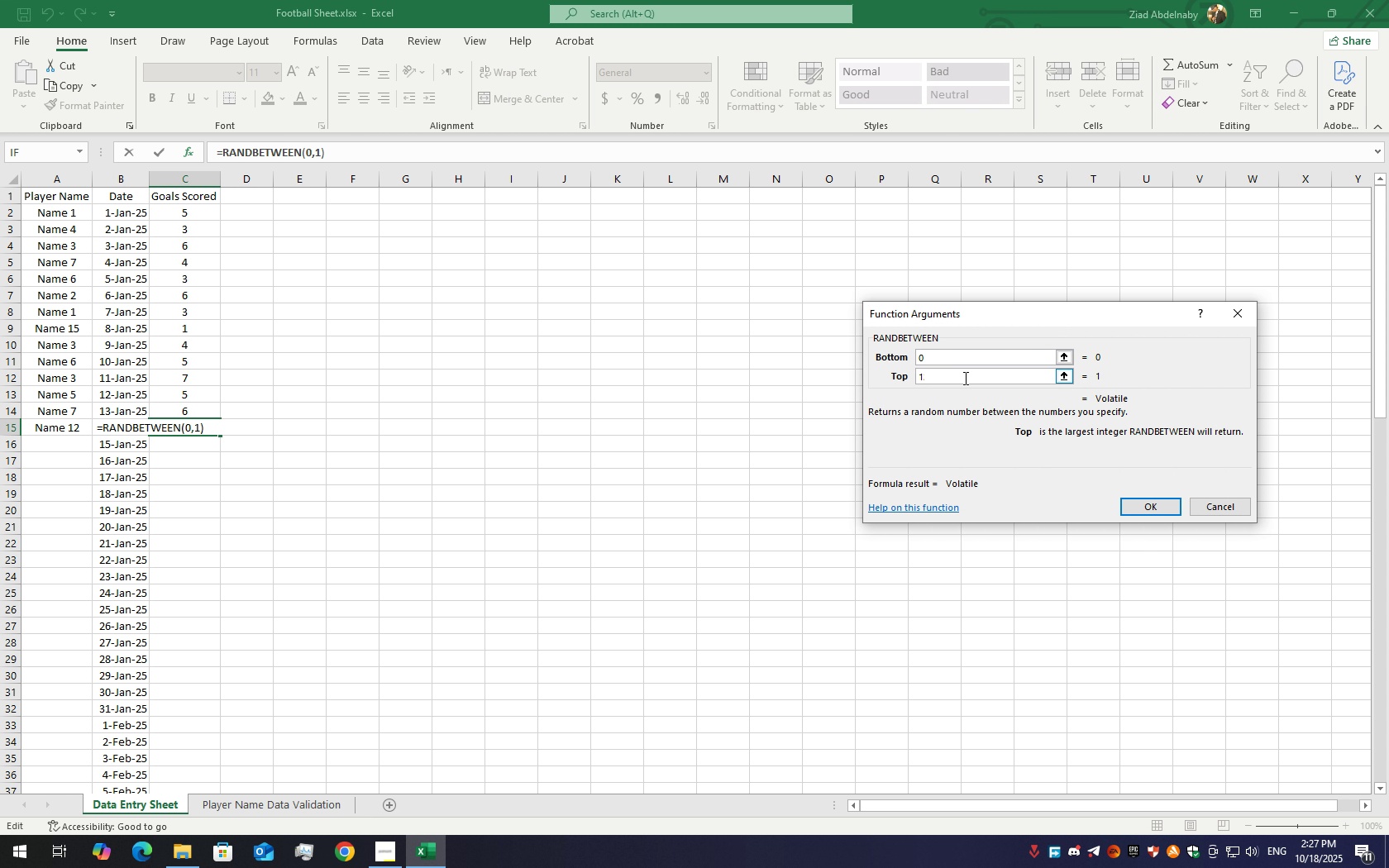 
key(Numpad2)
 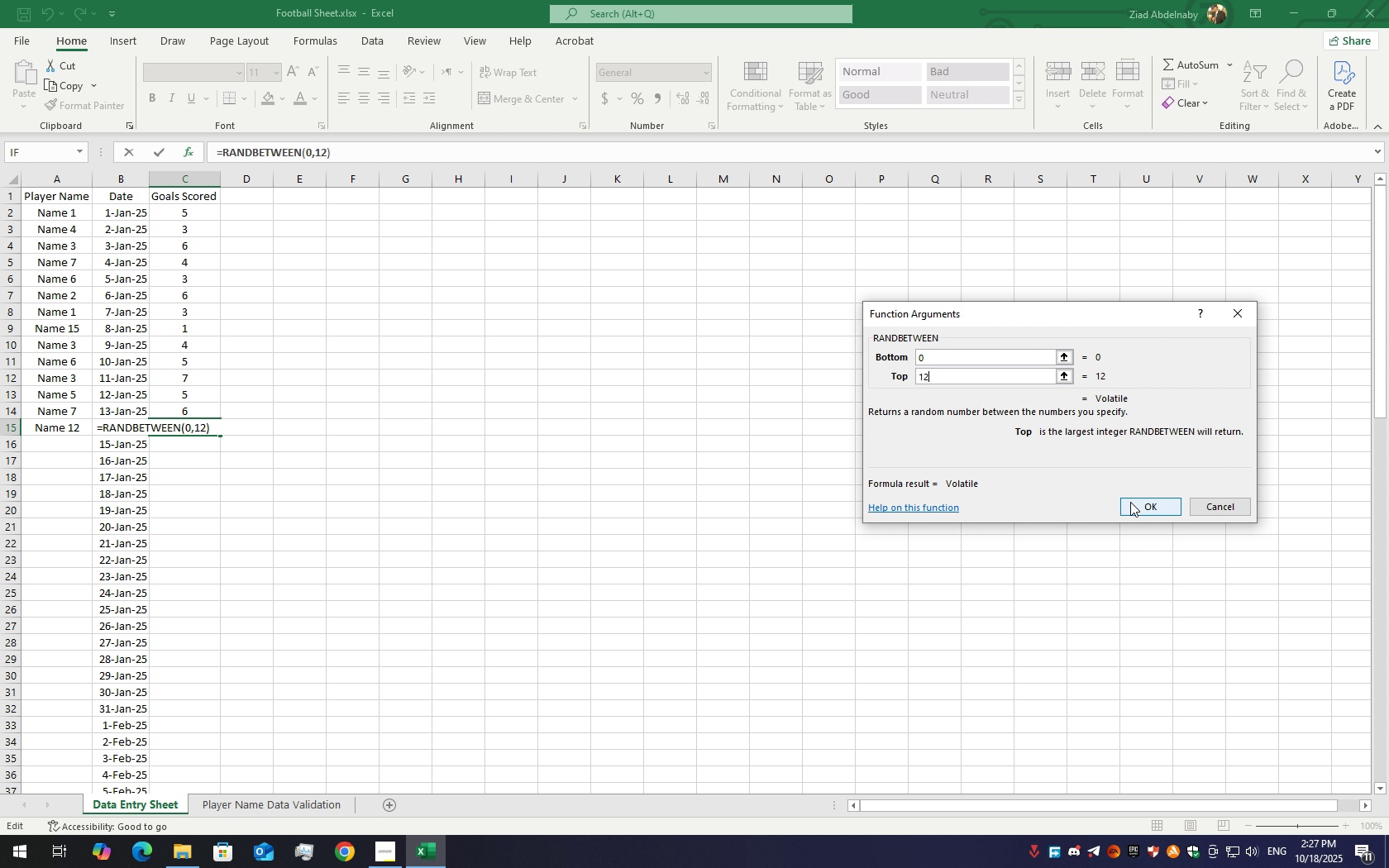 
left_click([1134, 508])
 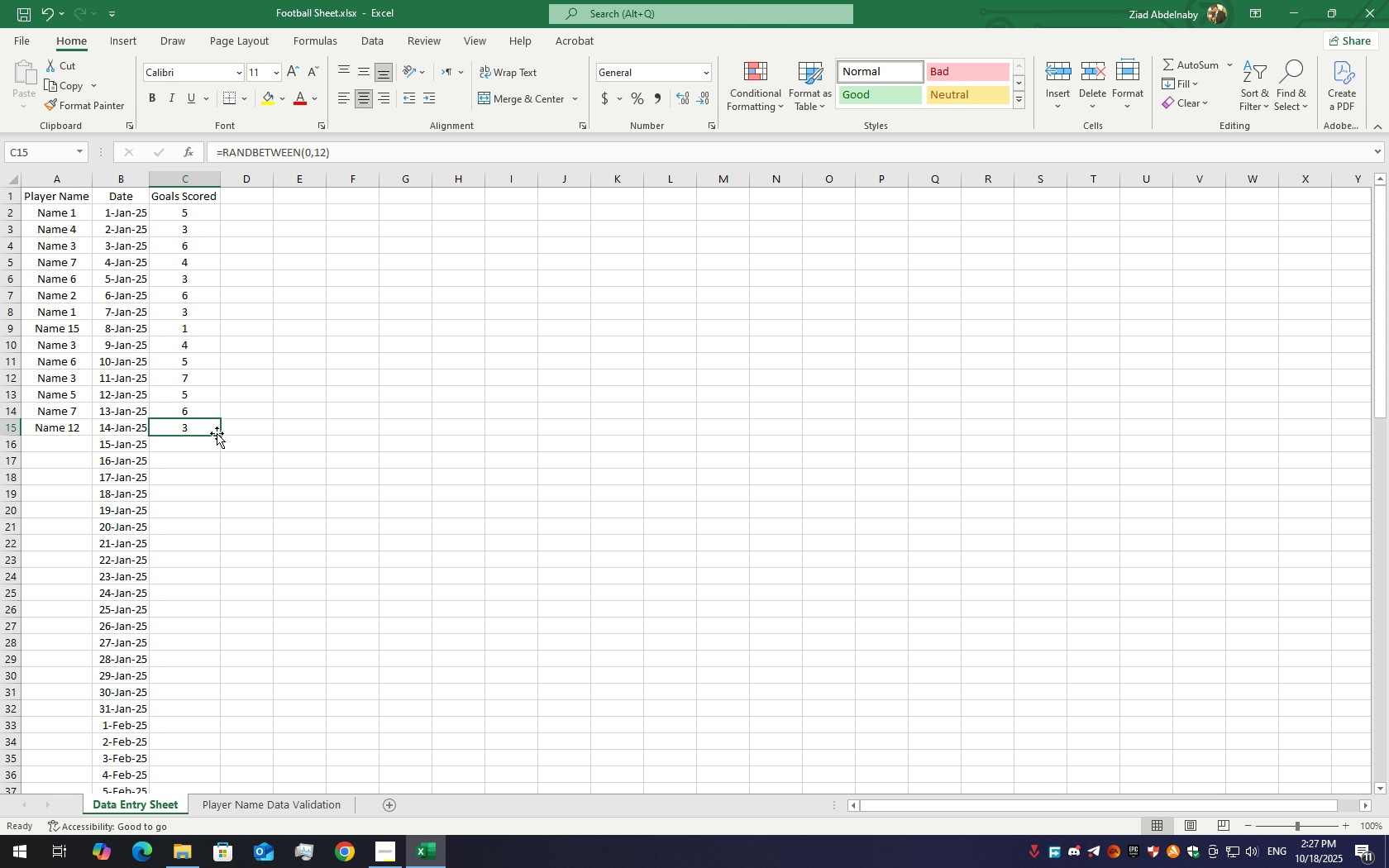 
left_click_drag(start_coordinate=[219, 435], to_coordinate=[211, 762])
 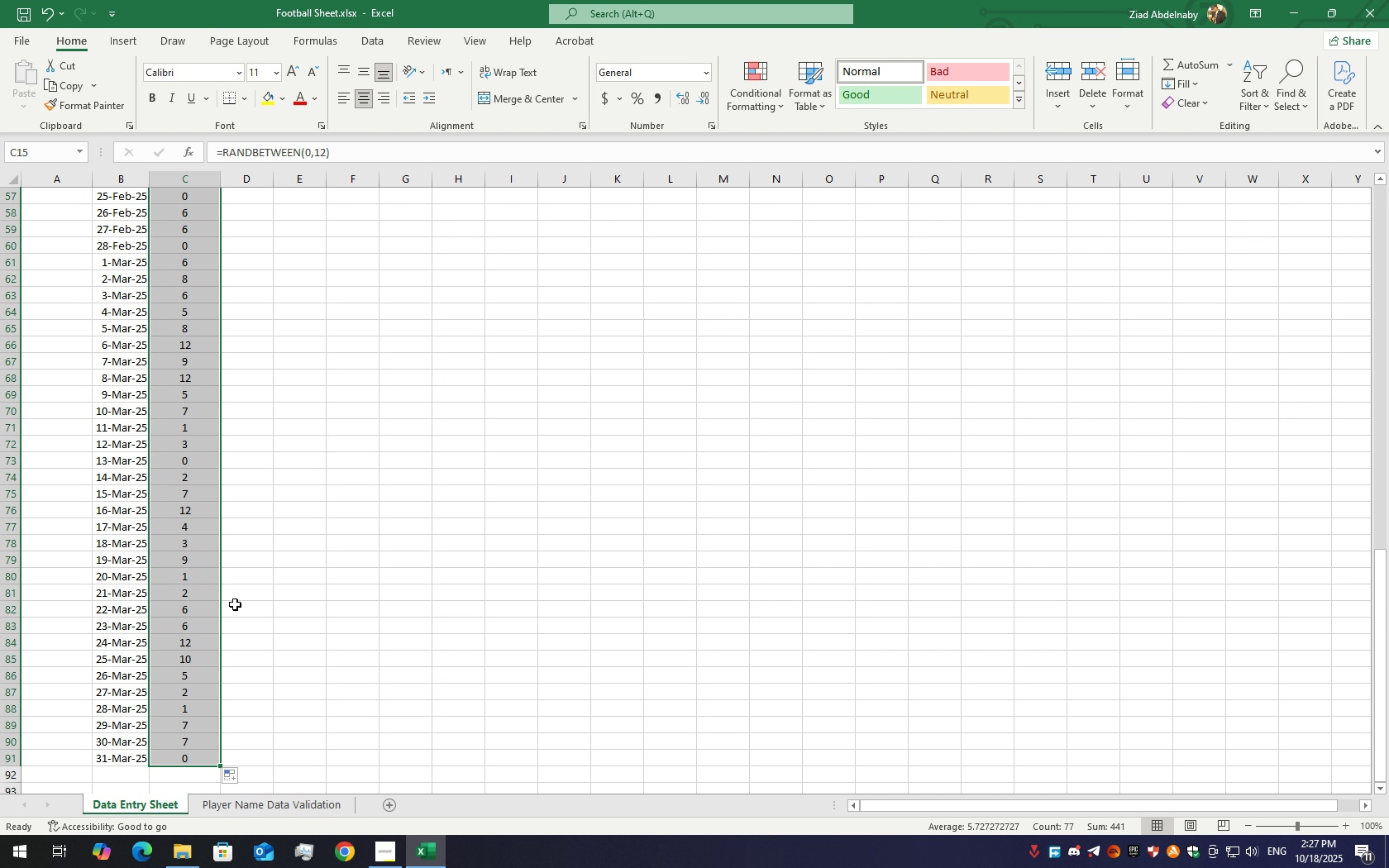 
scroll: coordinate [177, 568], scroll_direction: up, amount: 24.0
 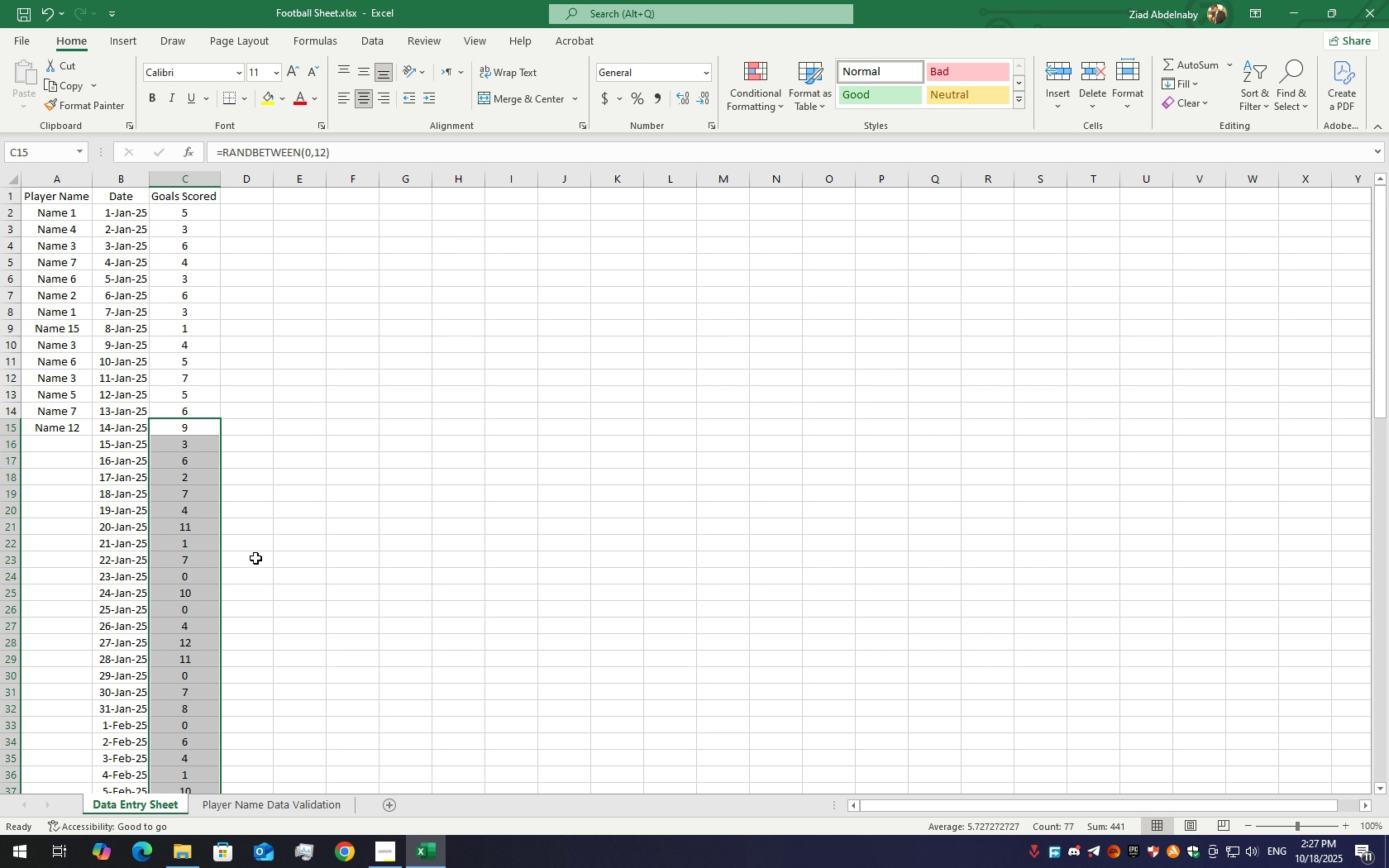 
key(Control+C)
 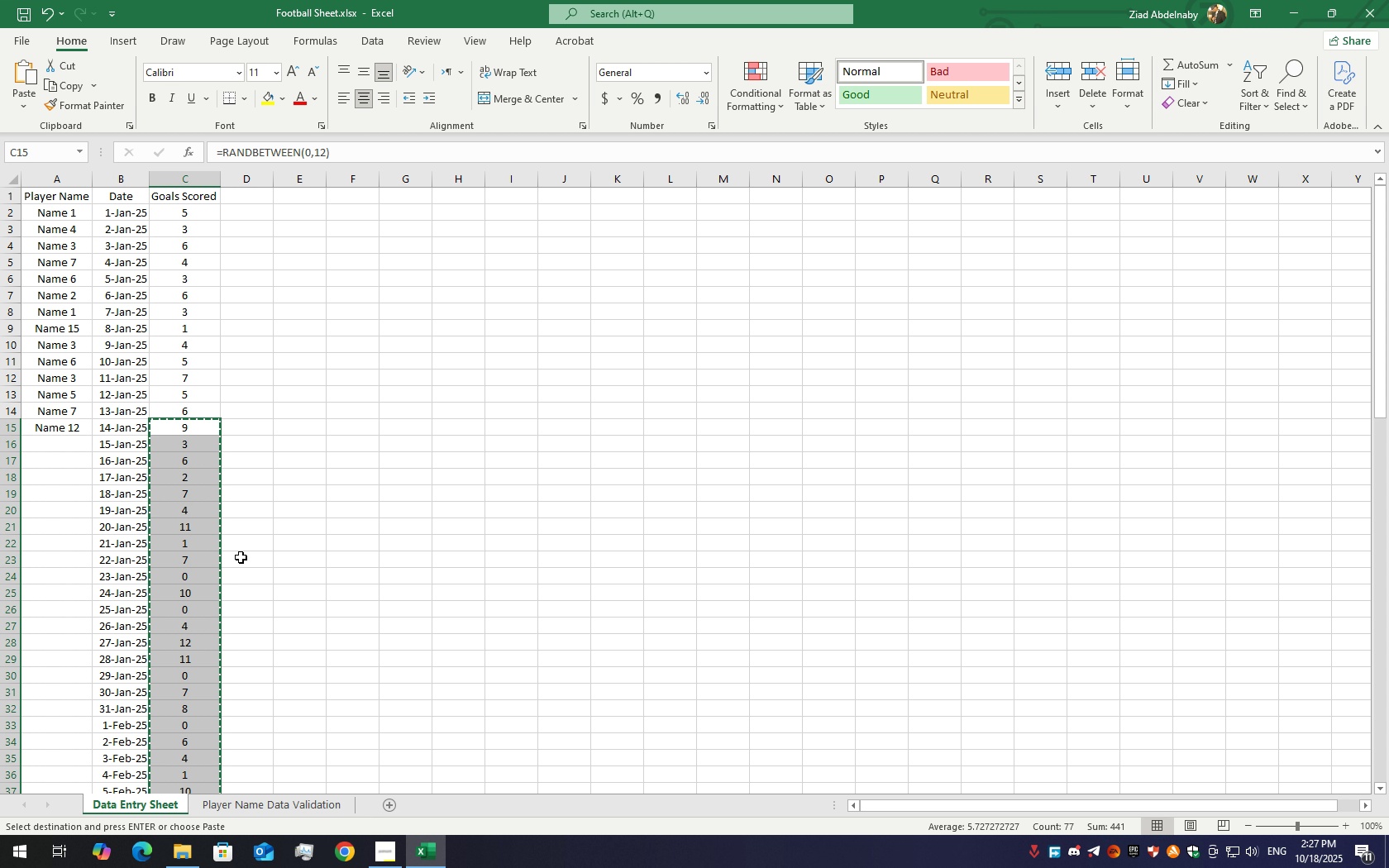 
key(Control+V)
 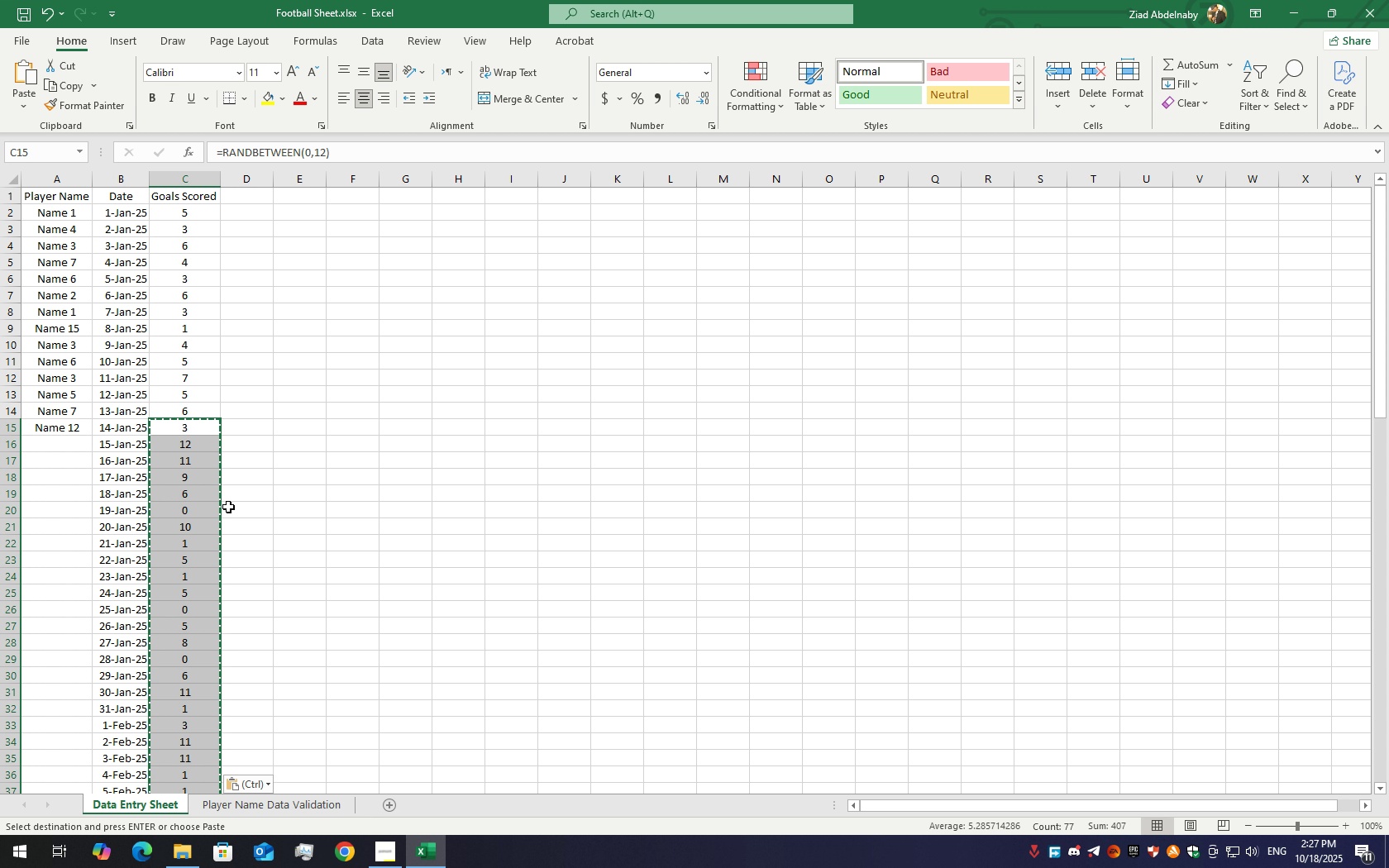 
key(Control+Z)
 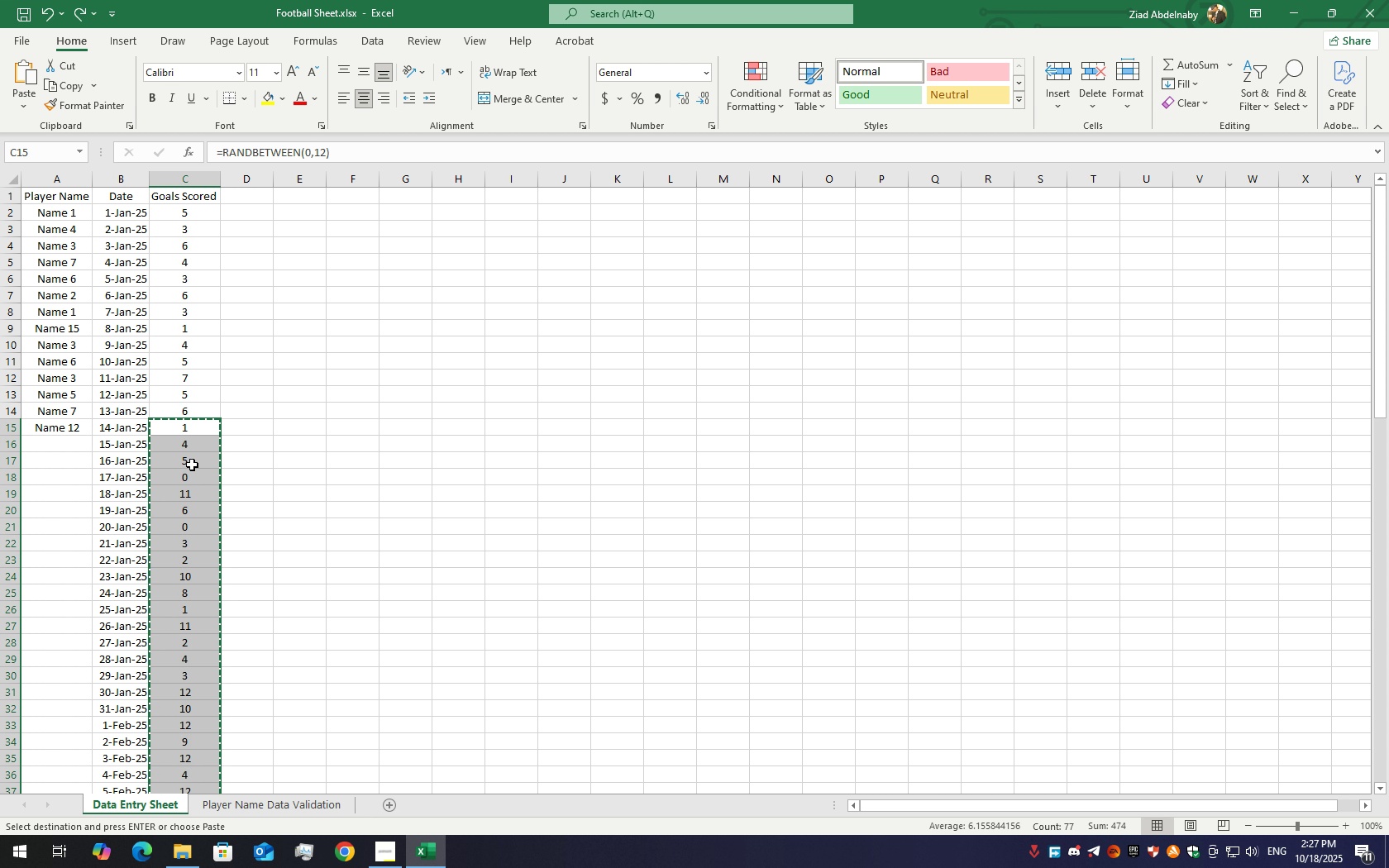 
right_click([192, 465])
 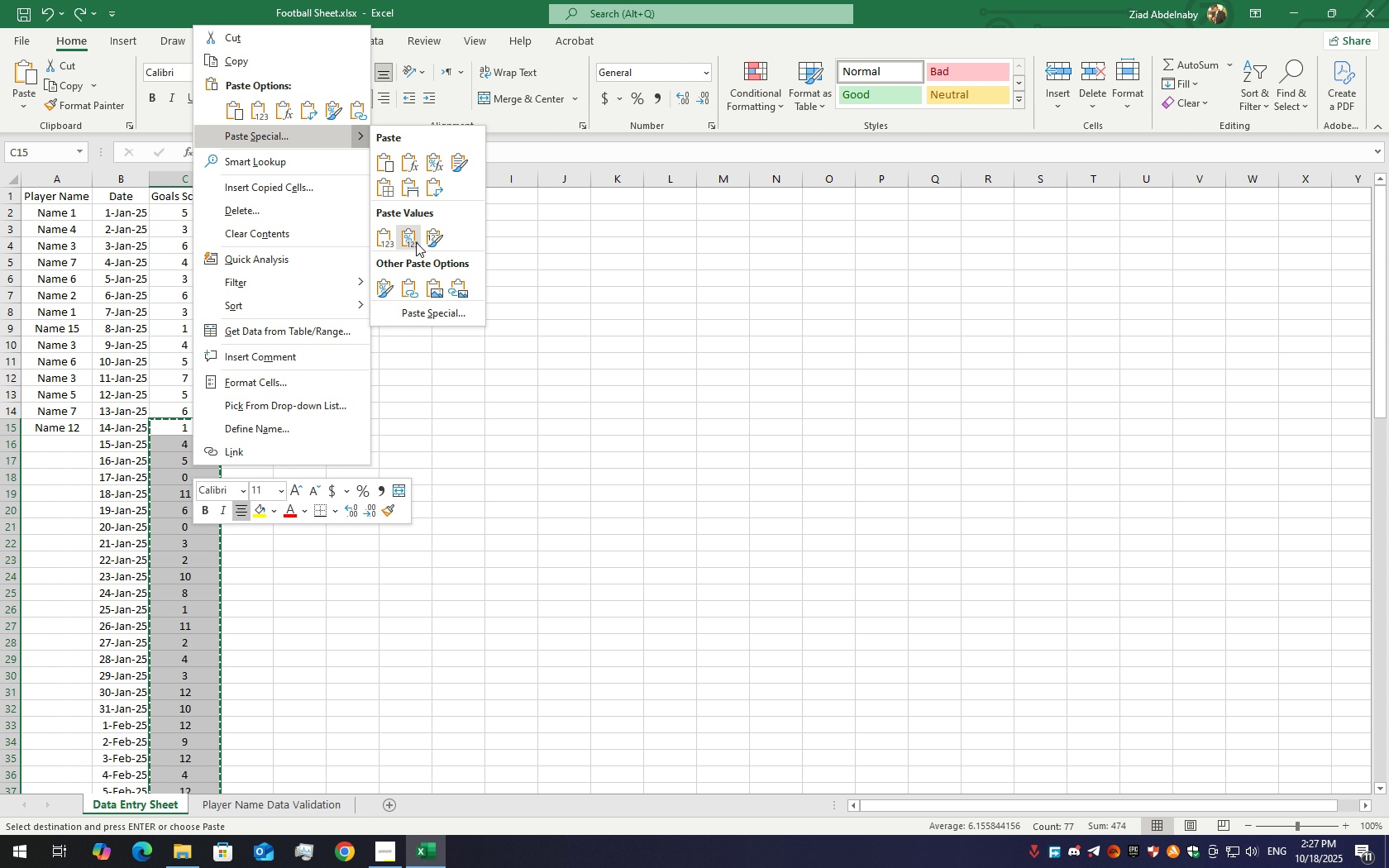 
wait(9.84)
 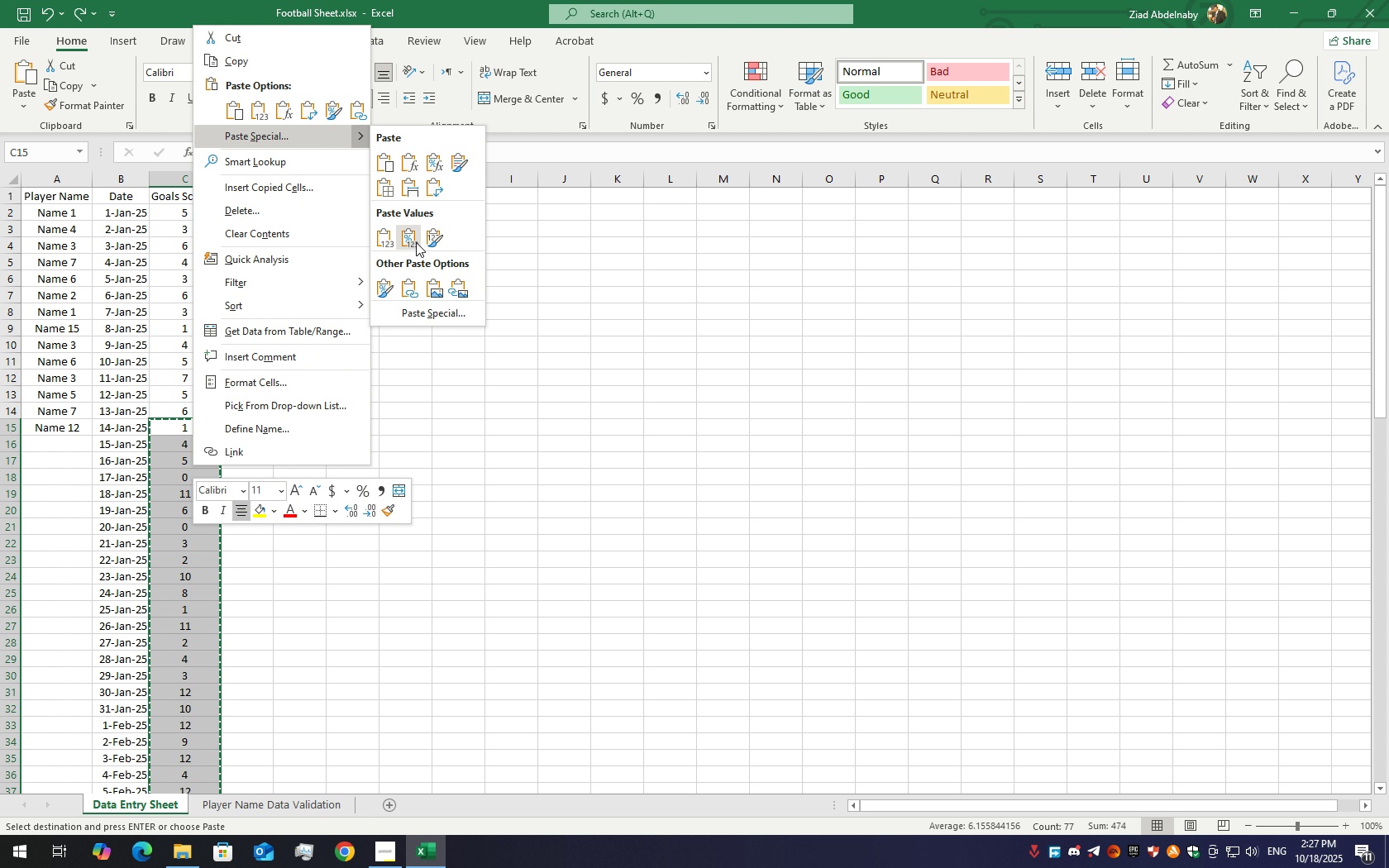 
left_click([414, 242])
 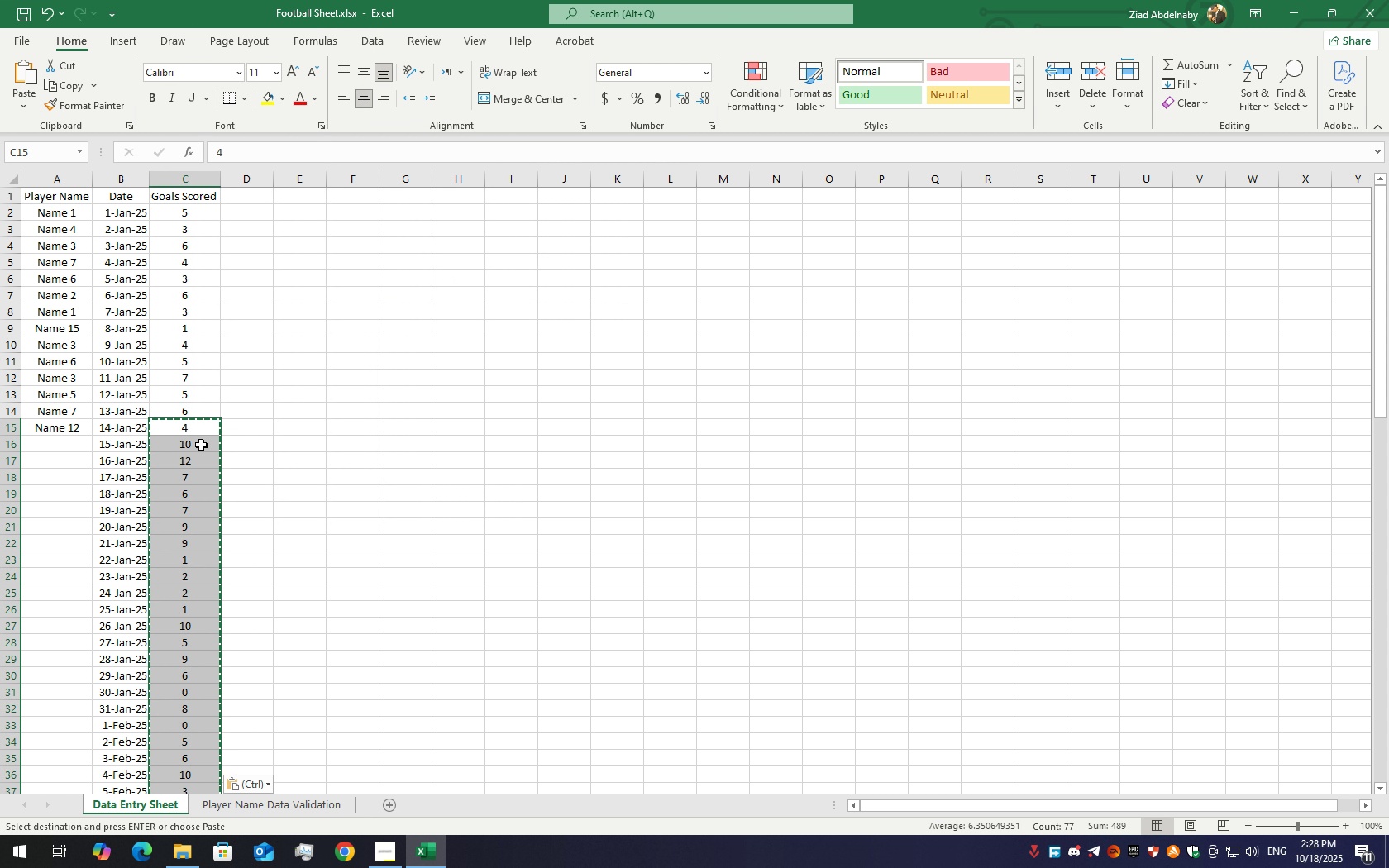 
left_click([224, 439])
 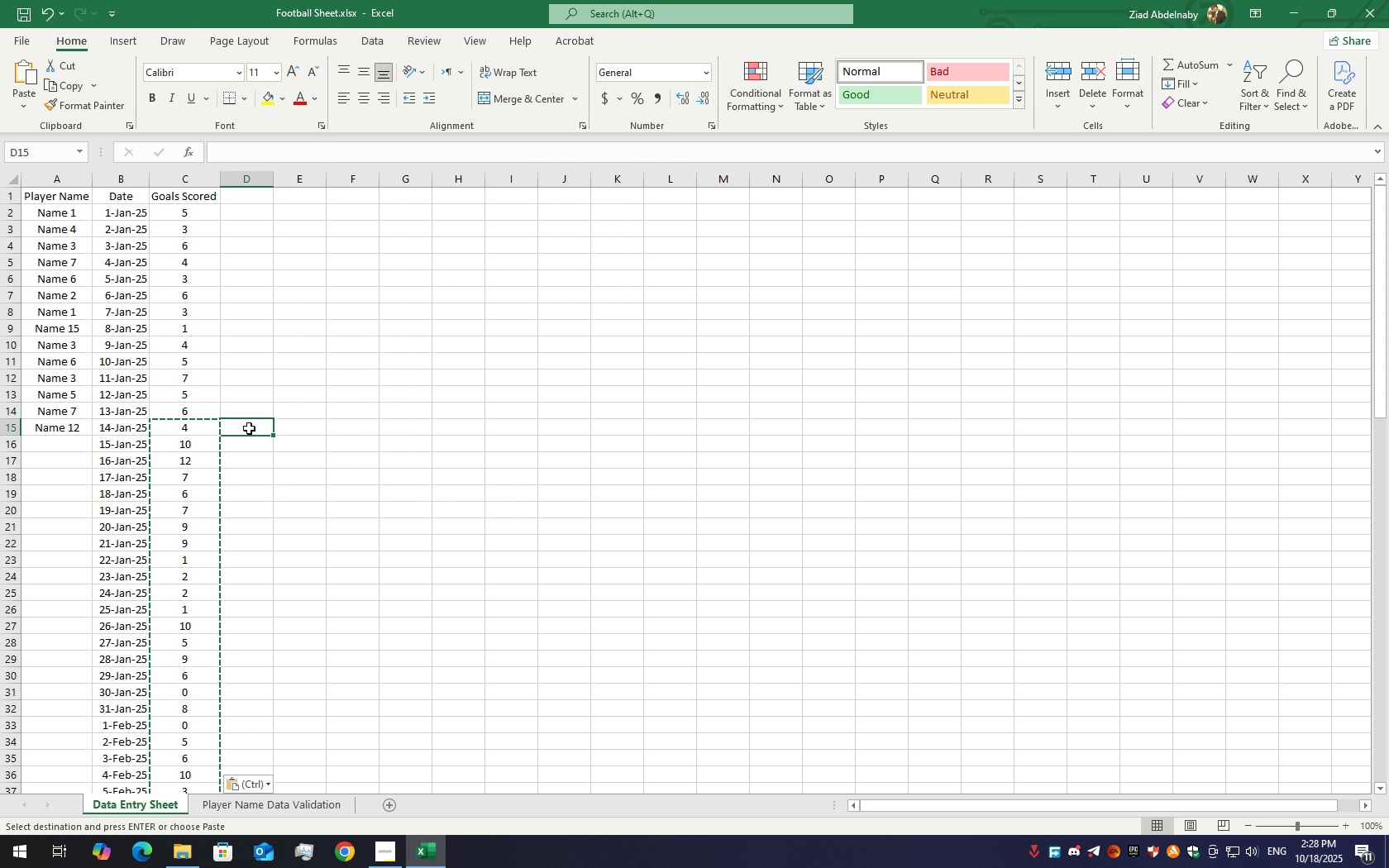 
double_click([249, 428])
 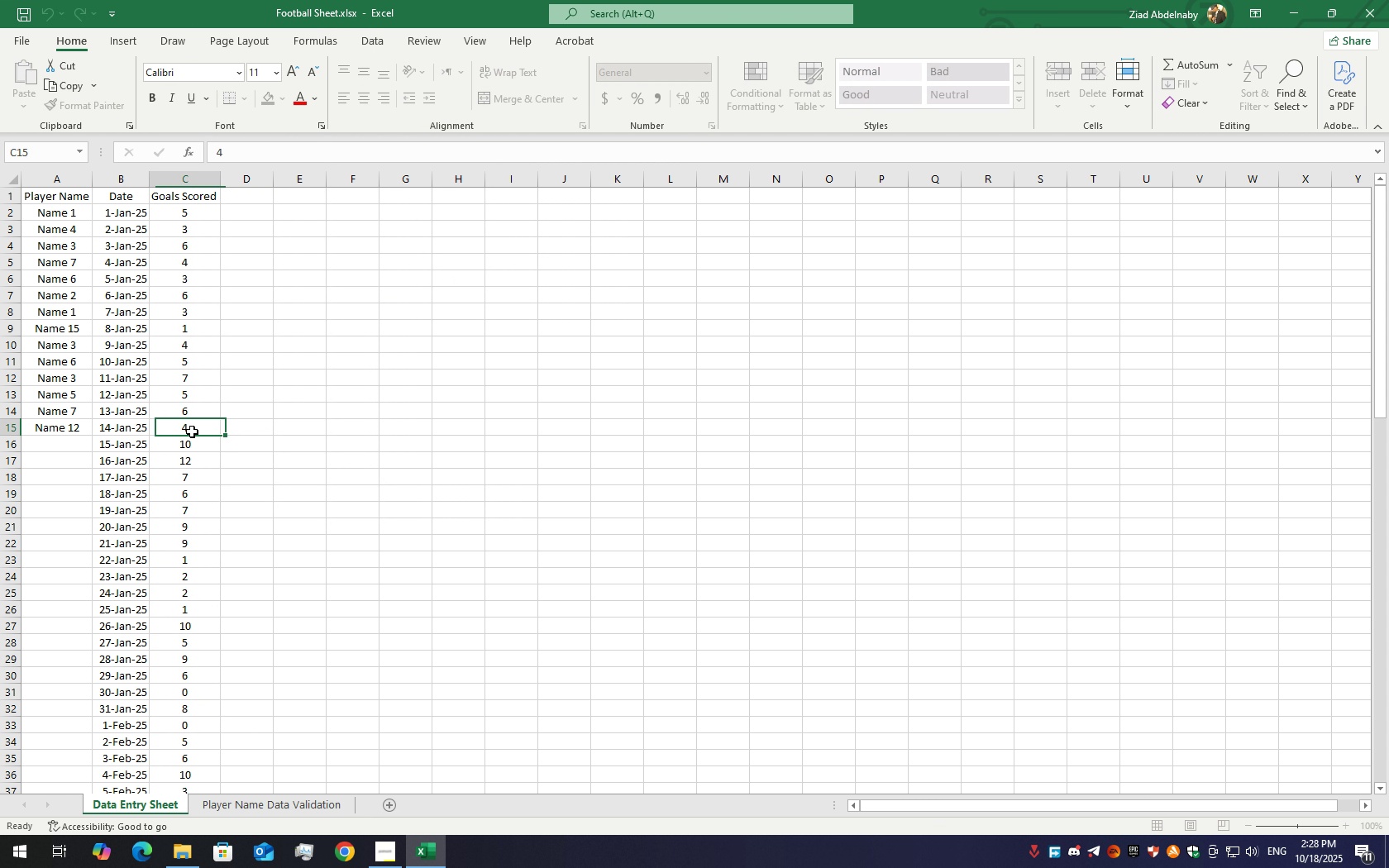 
double_click([192, 432])
 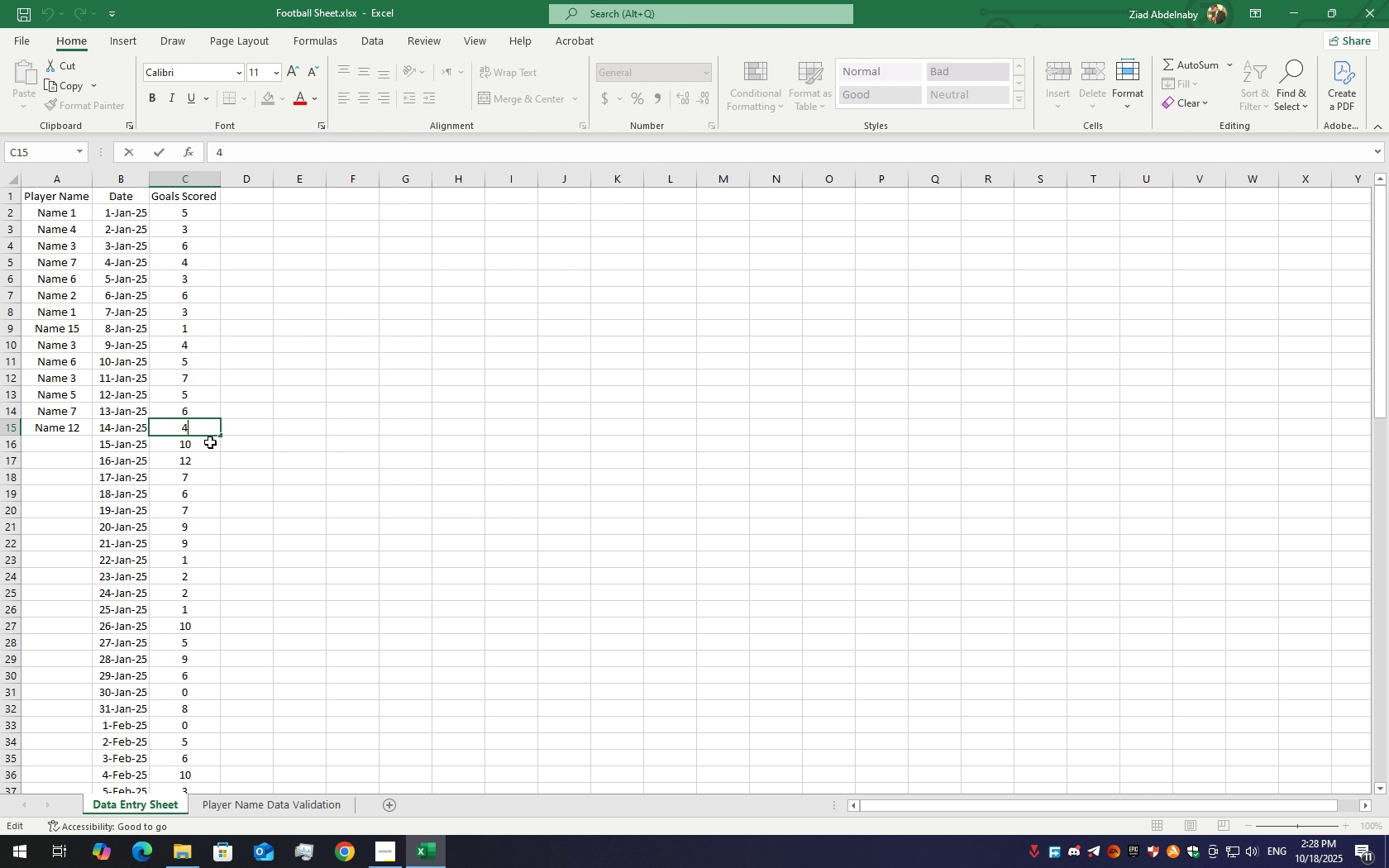 
left_click([195, 507])
 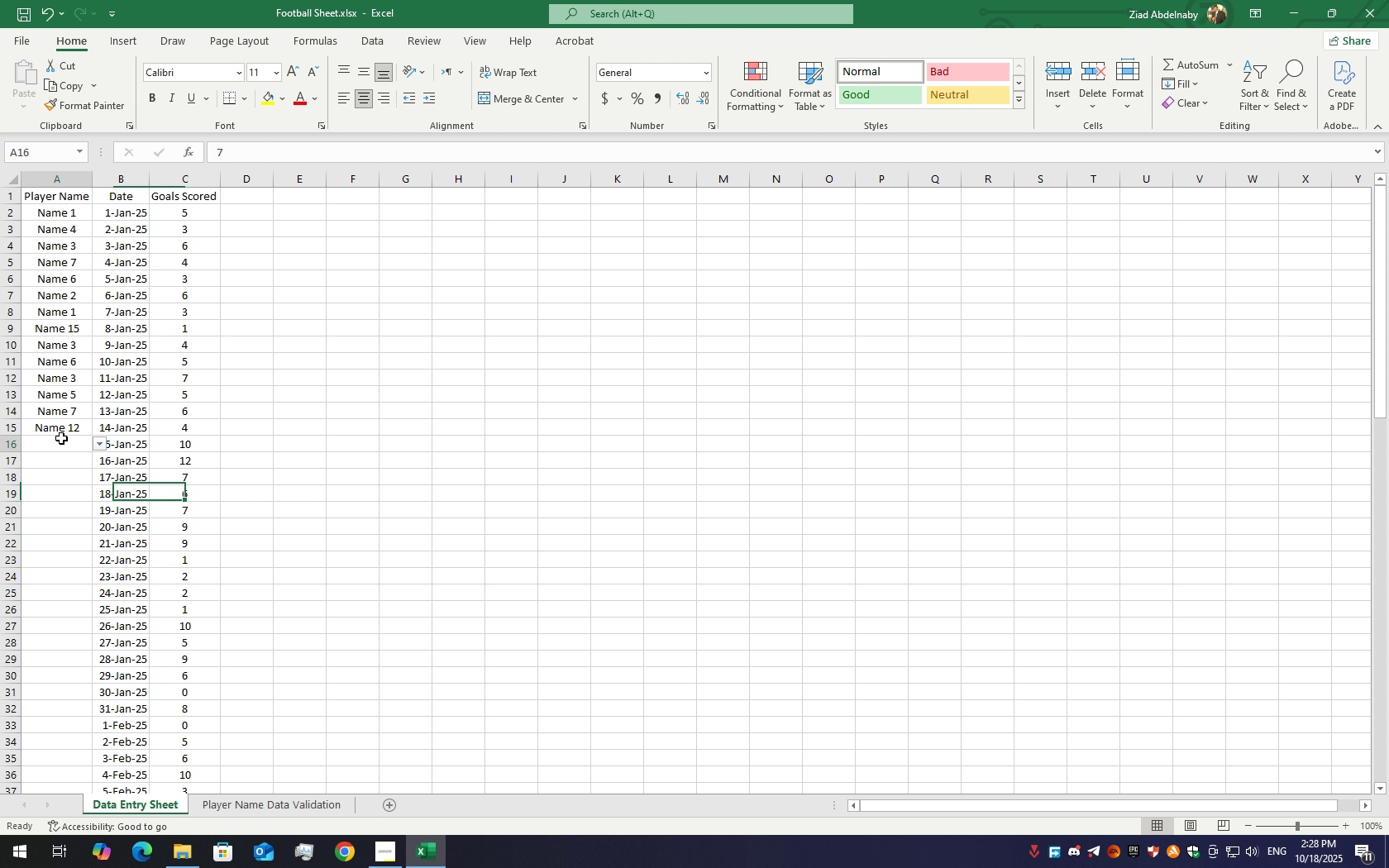 
left_click([101, 441])
 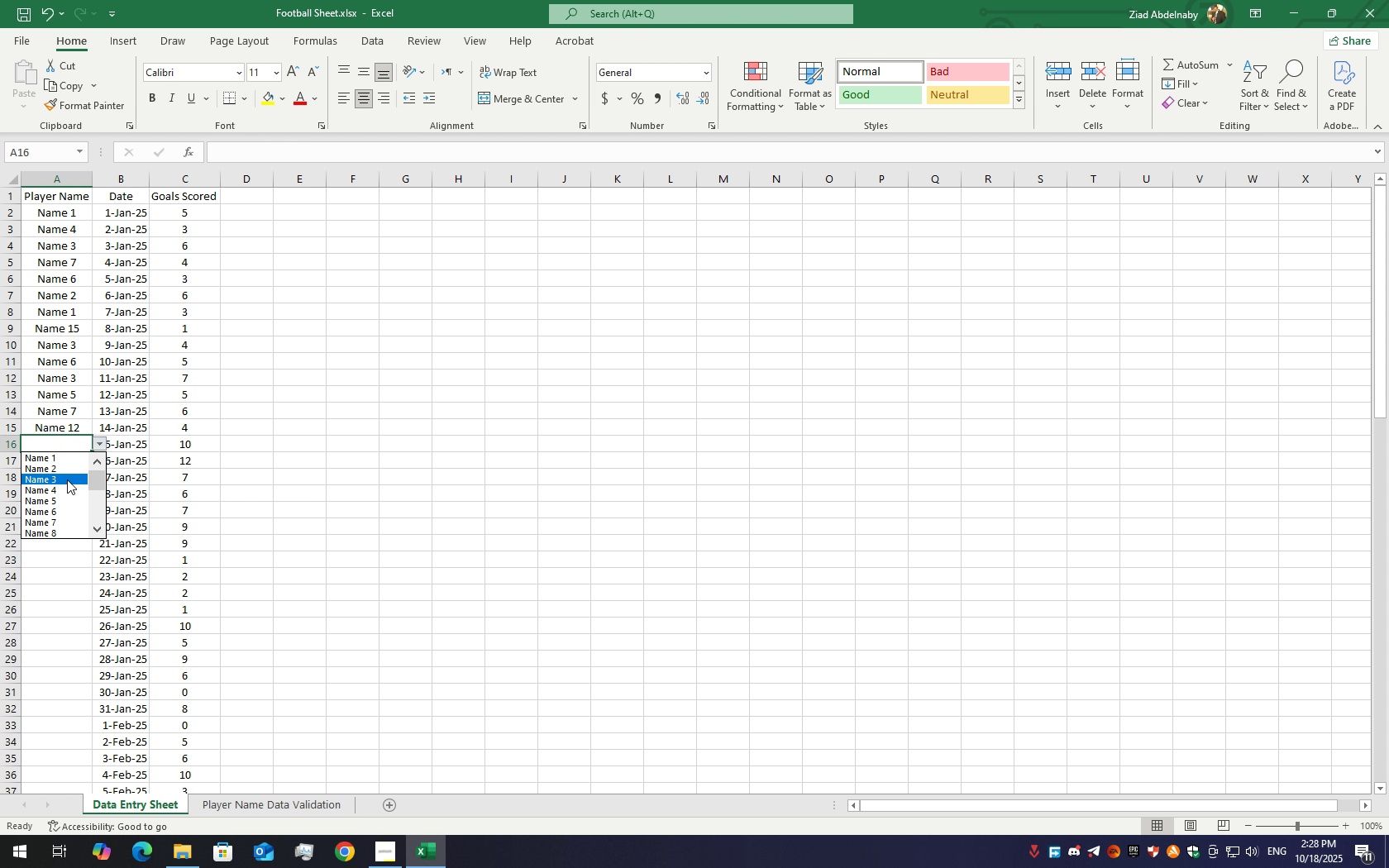 
left_click([67, 479])
 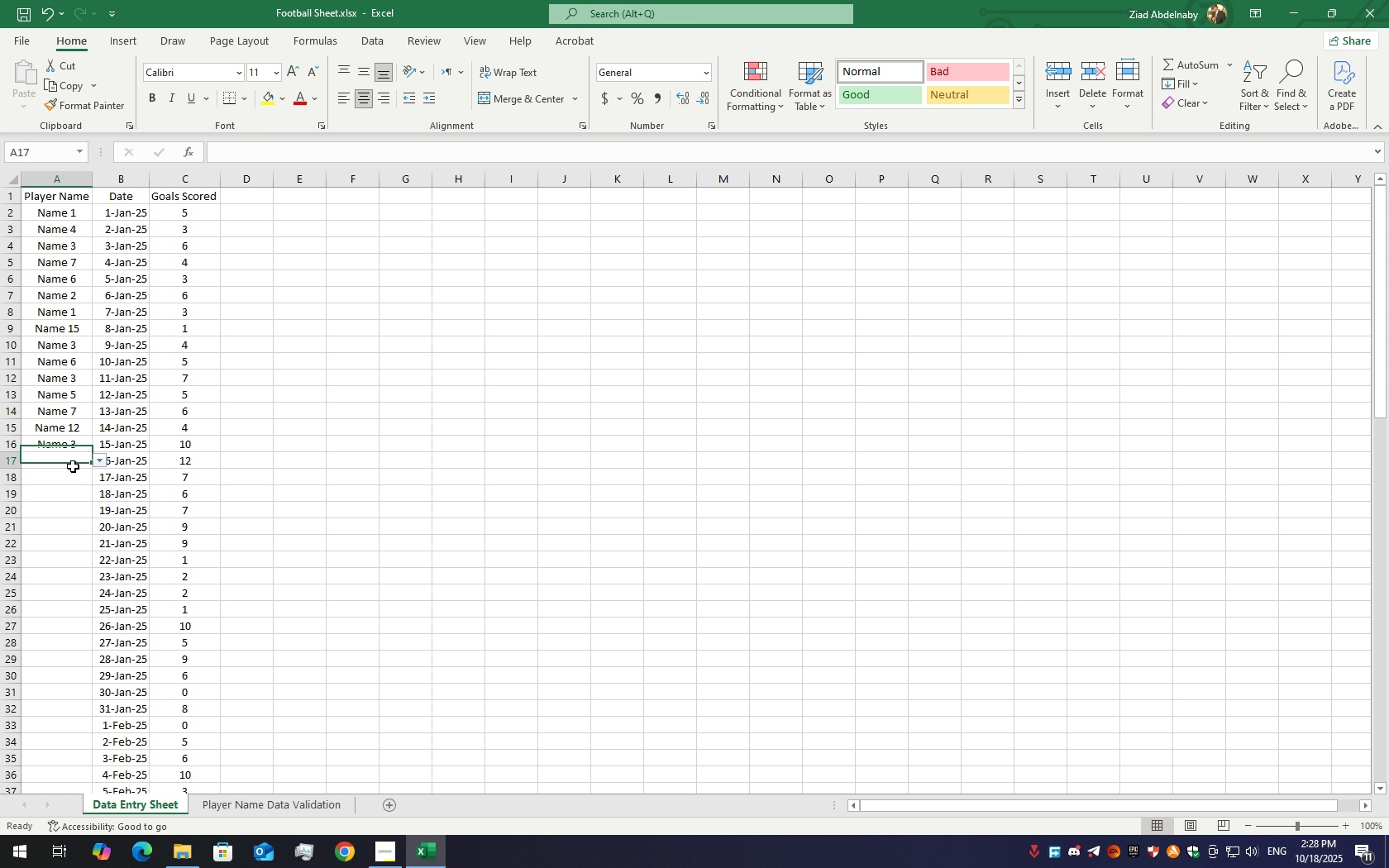 
left_click([73, 466])
 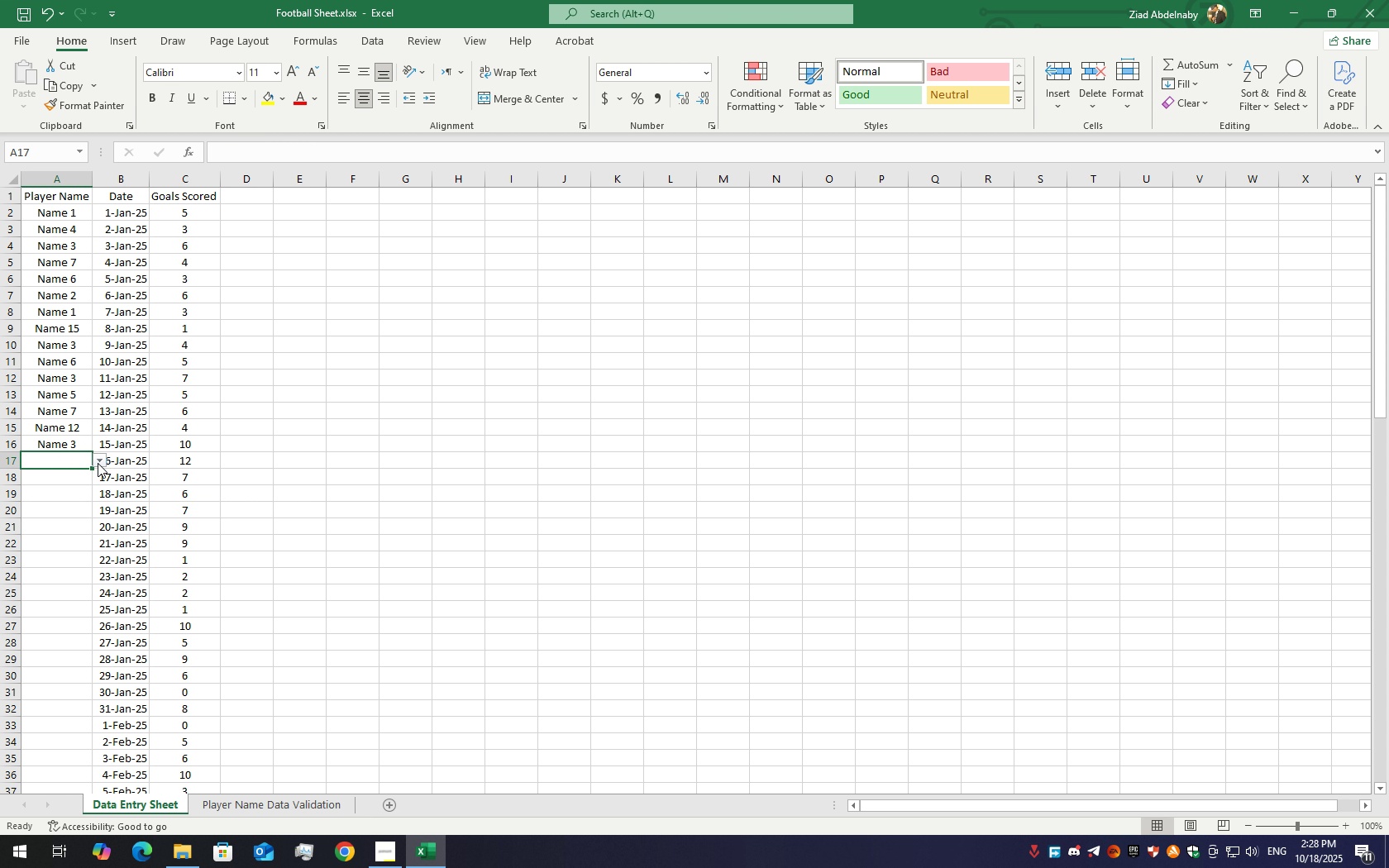 
left_click([98, 463])
 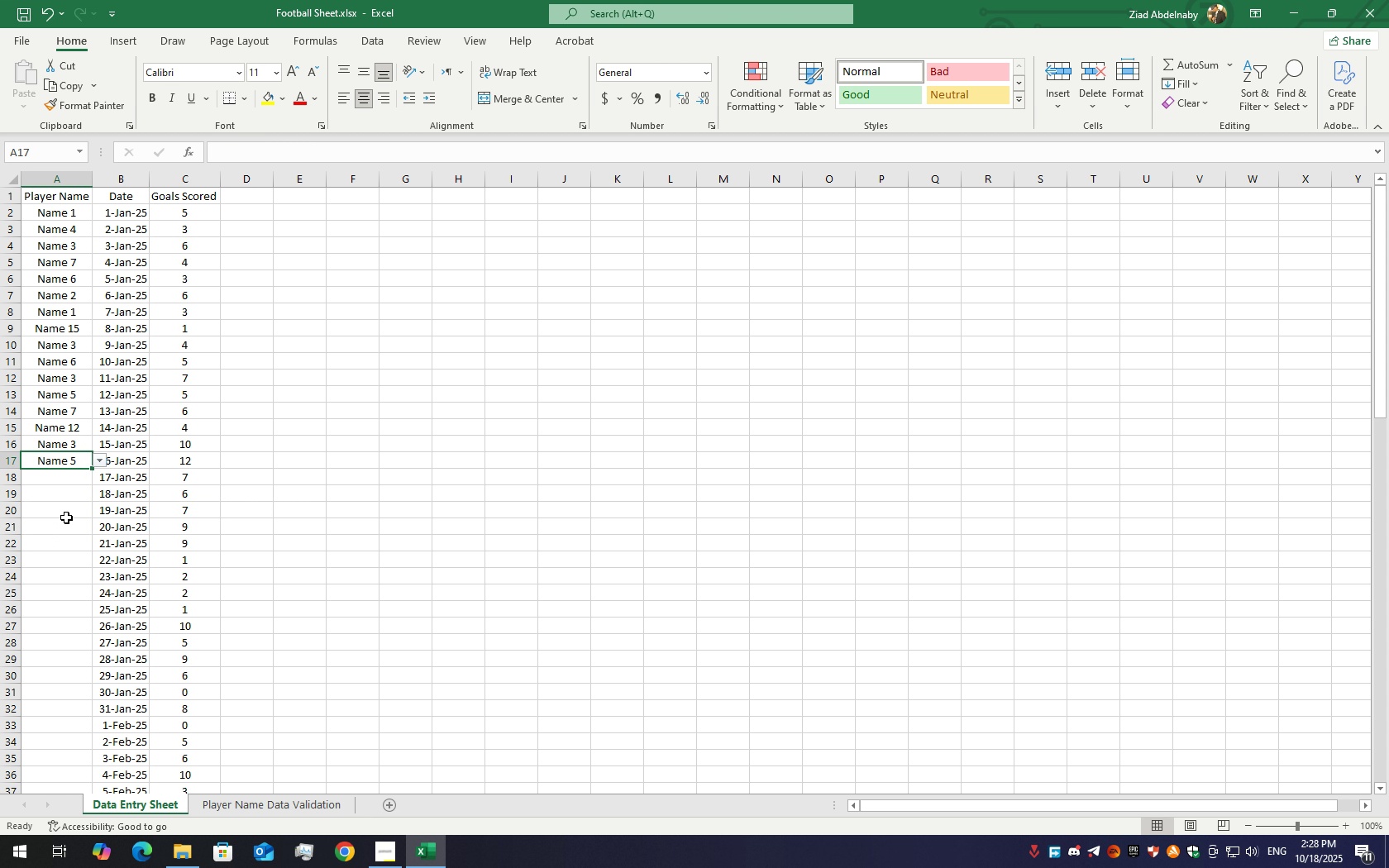 
left_click([66, 517])
 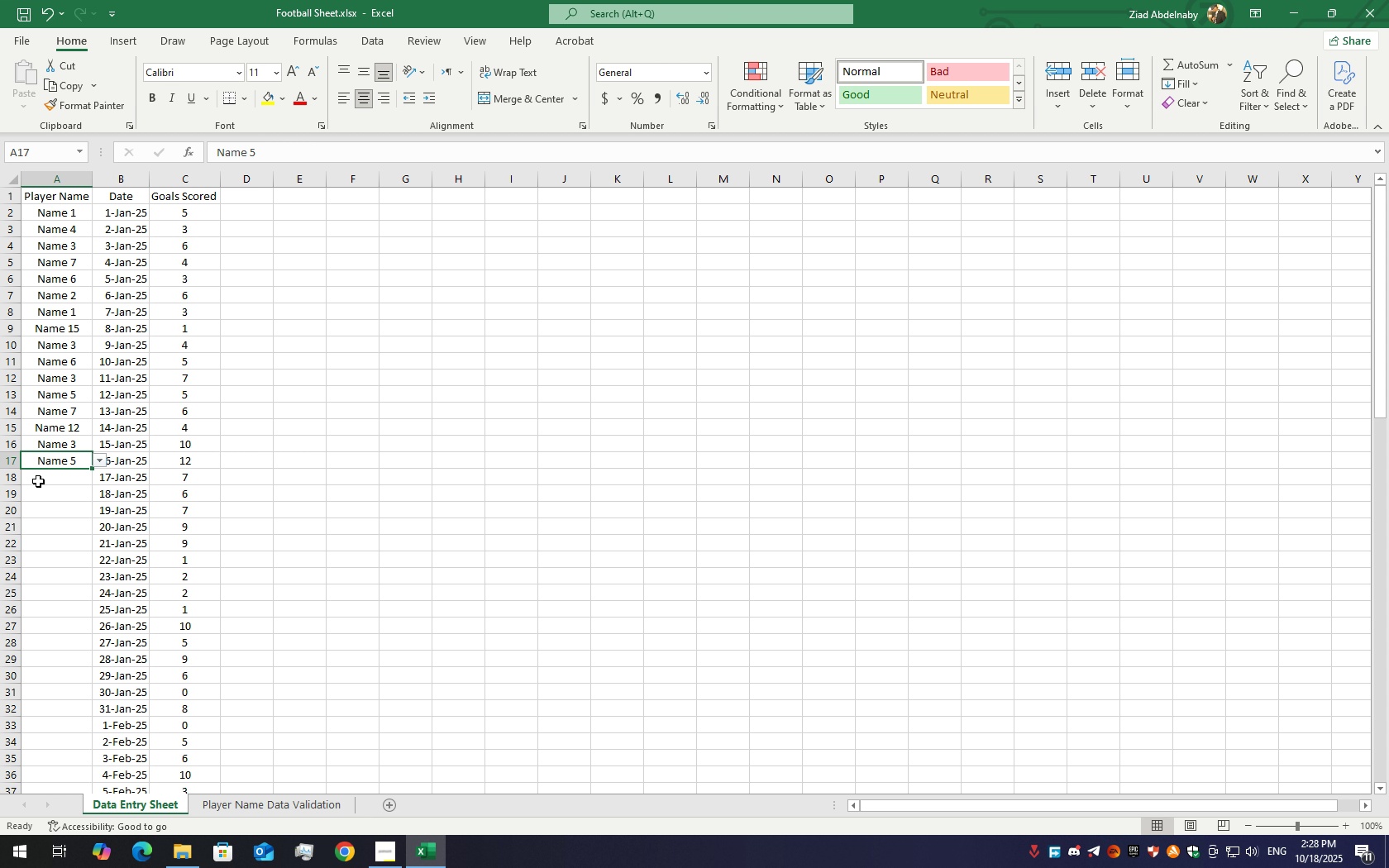 
left_click([62, 473])
 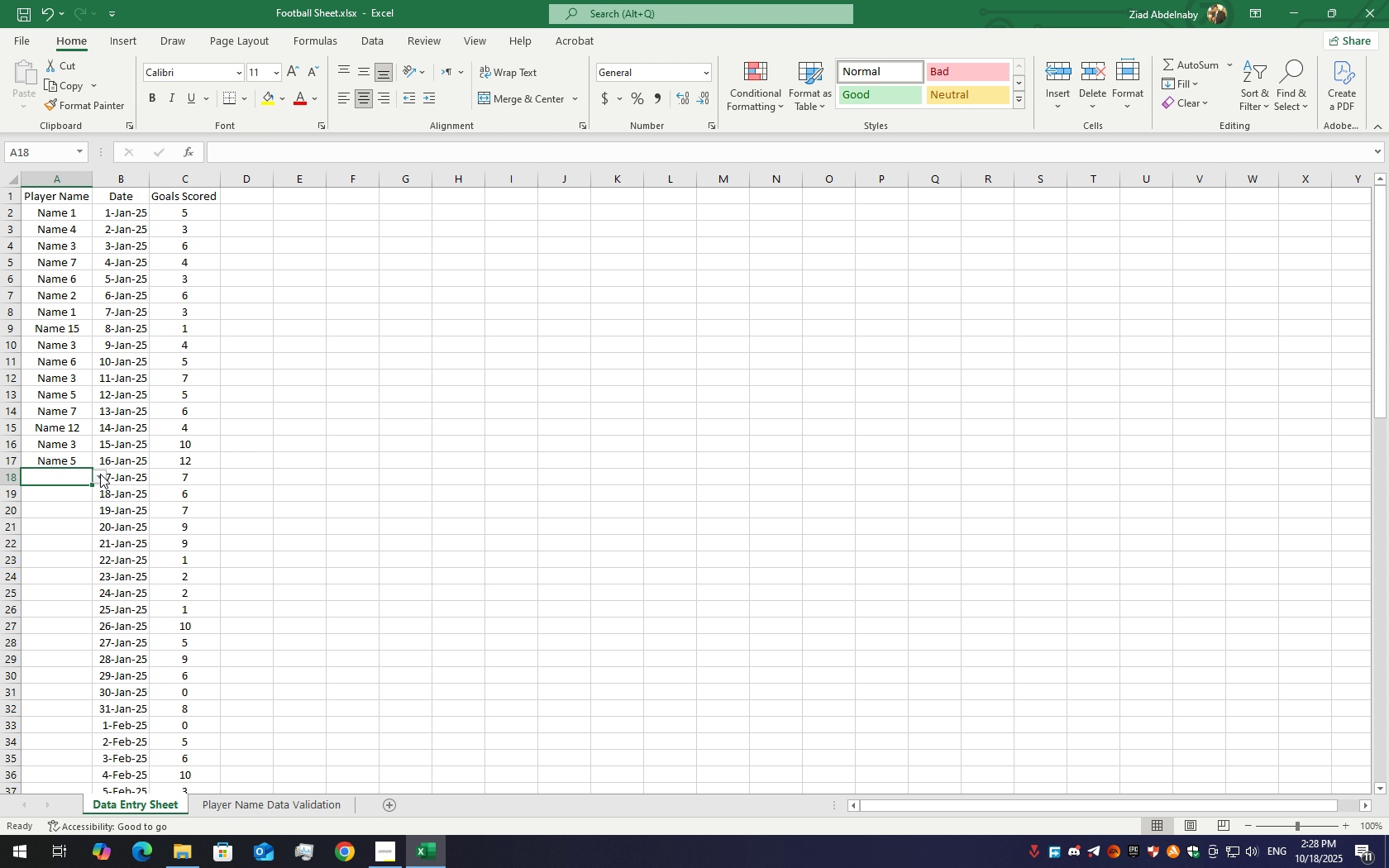 
left_click([100, 474])
 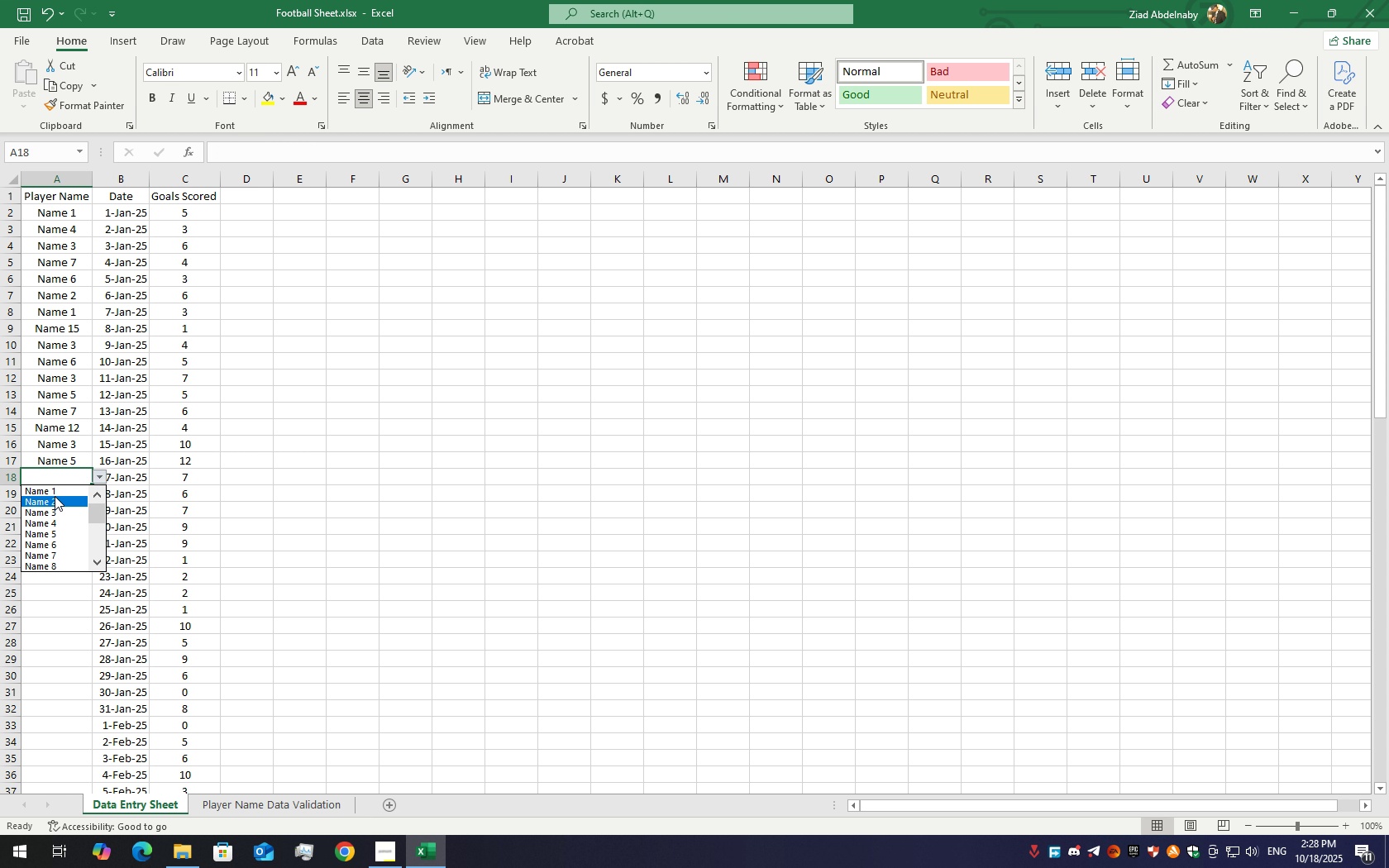 
left_click([59, 489])
 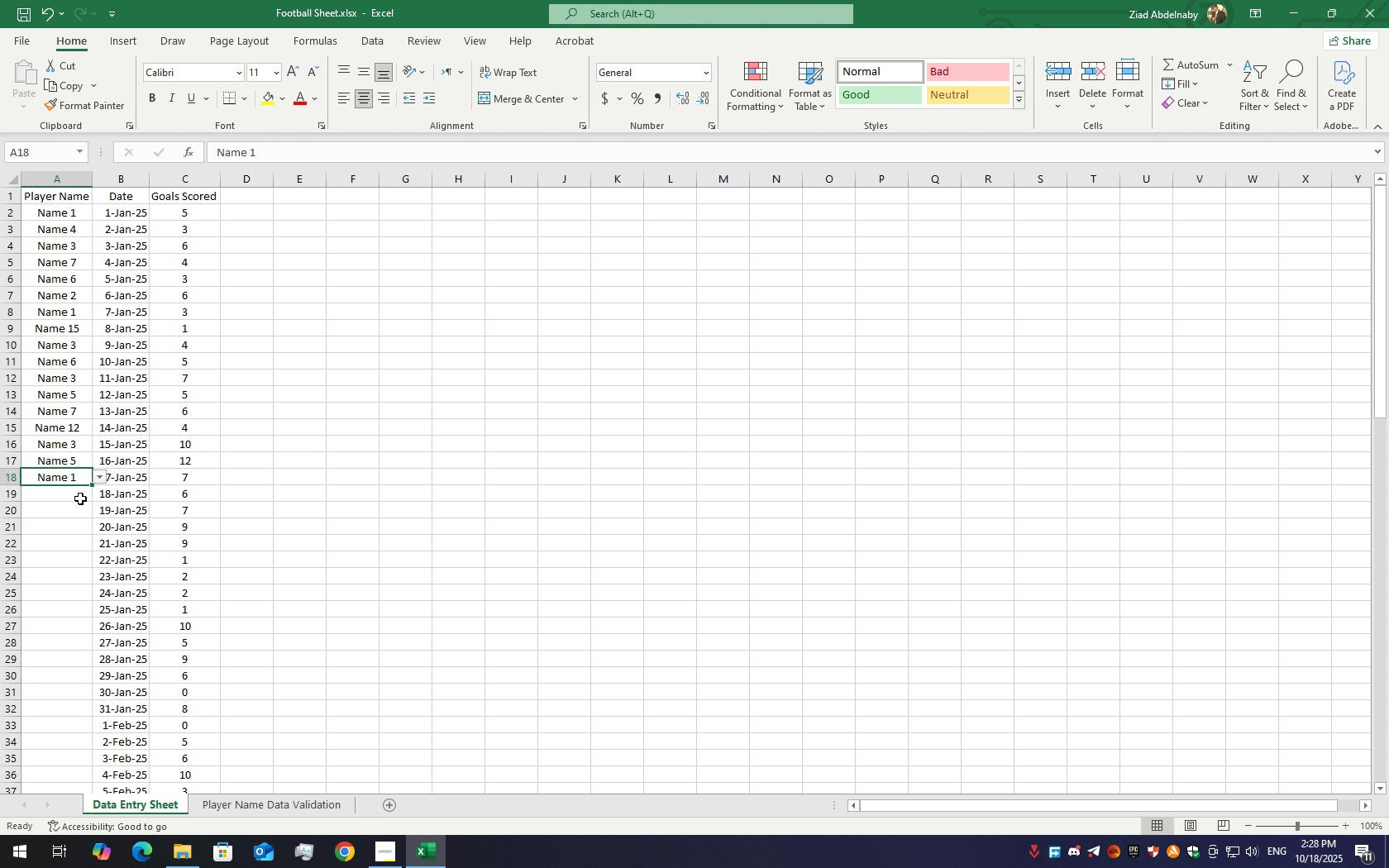 
left_click([79, 498])
 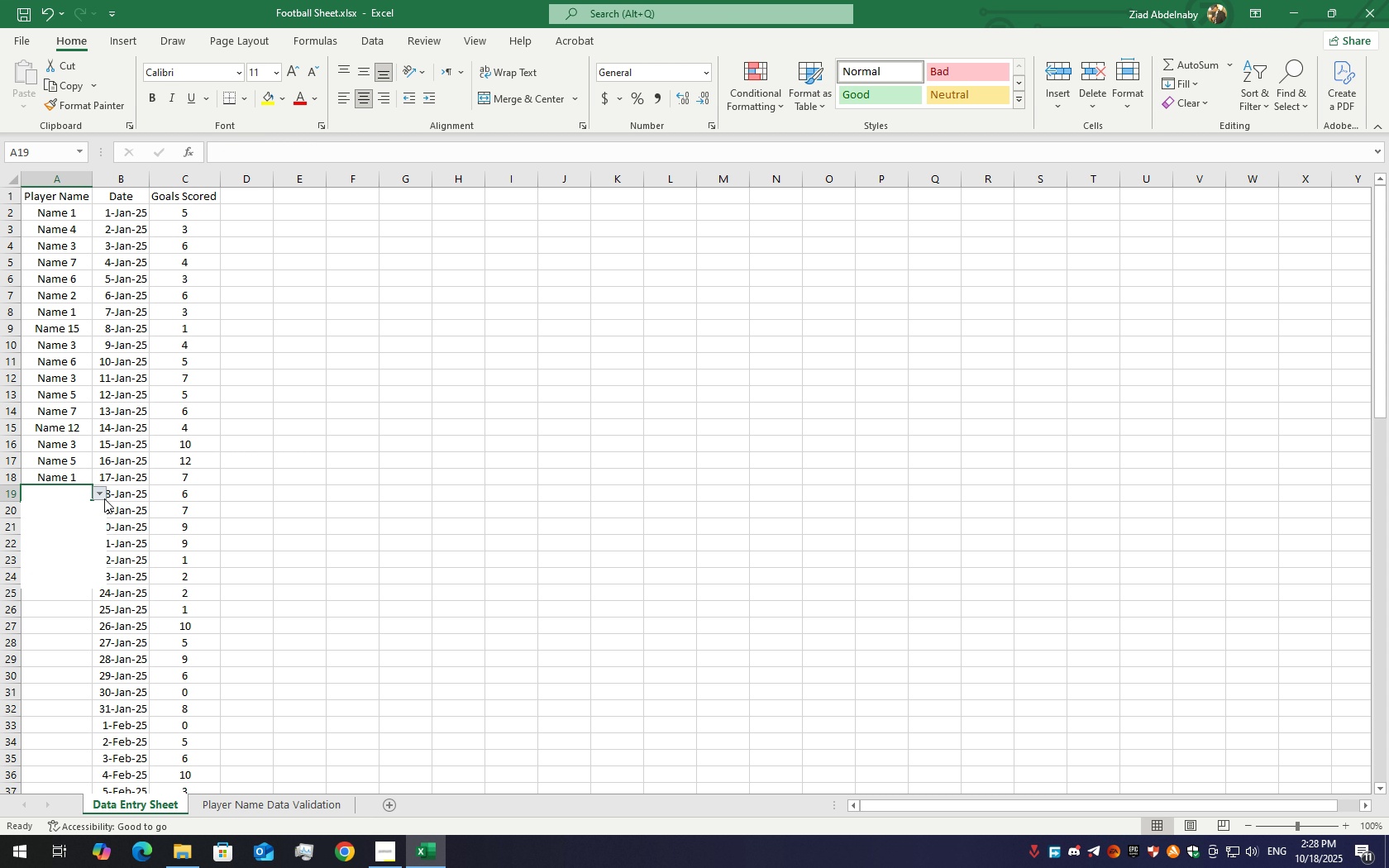 
left_click([104, 498])
 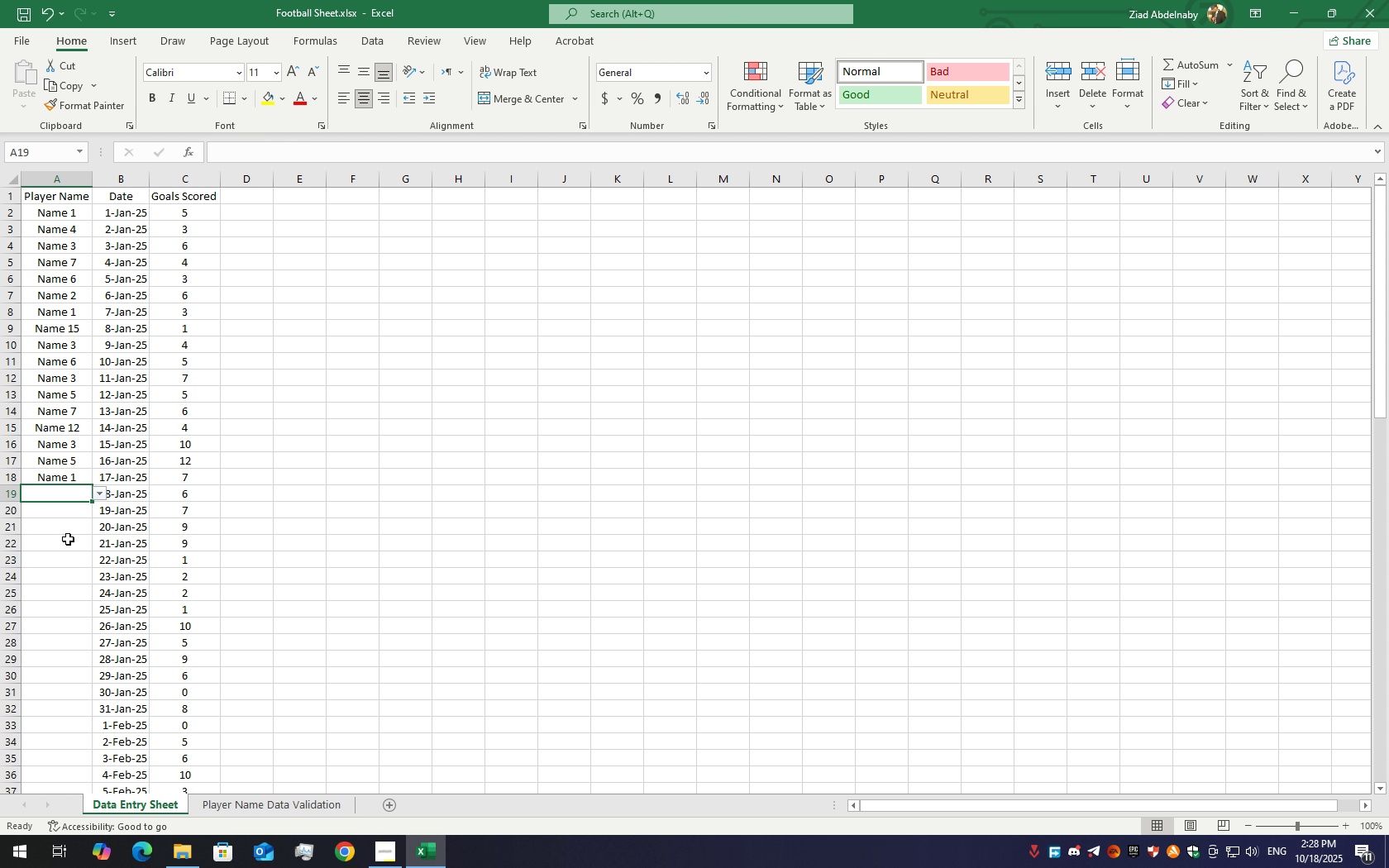 
left_click([68, 539])
 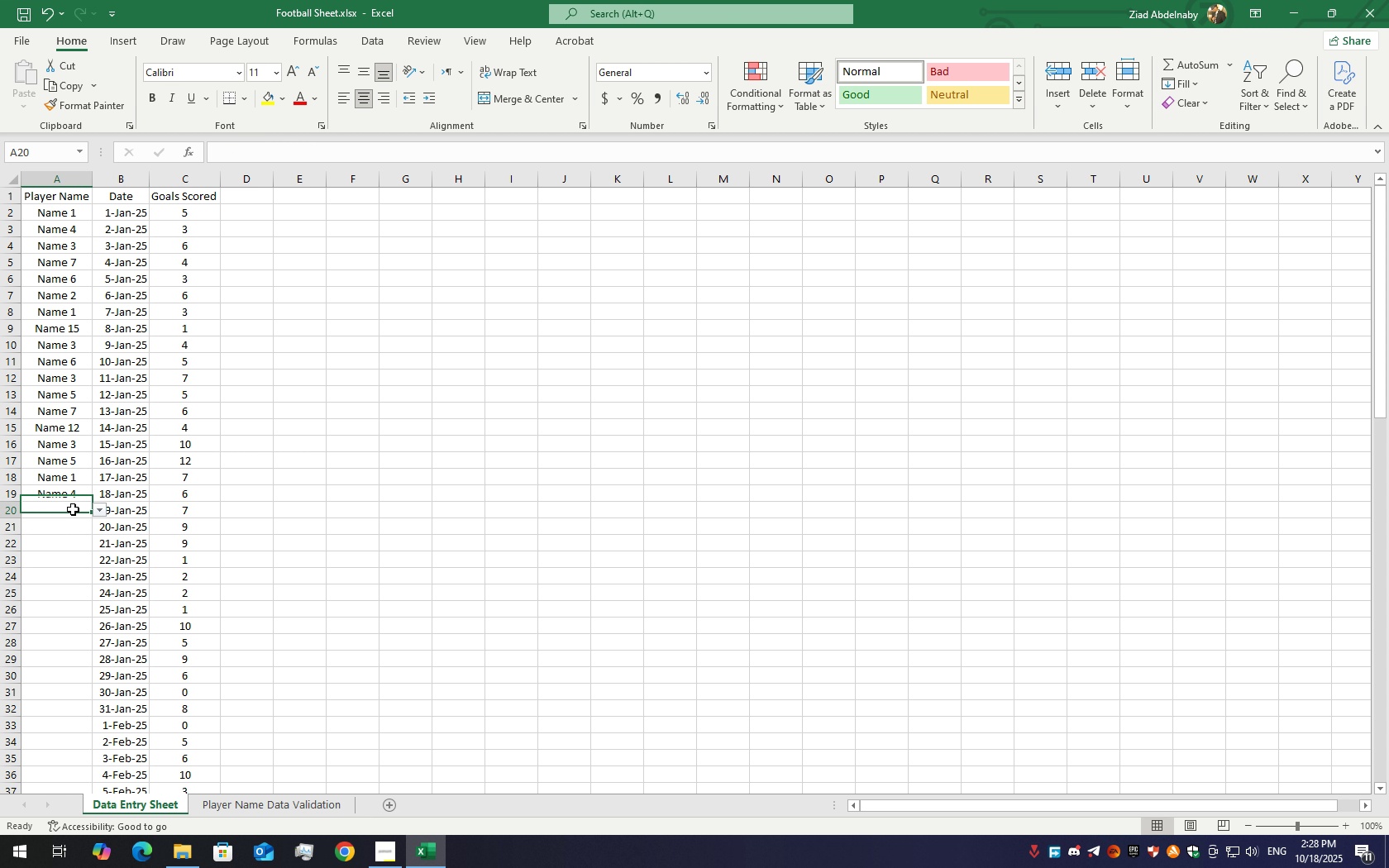 
left_click([73, 509])
 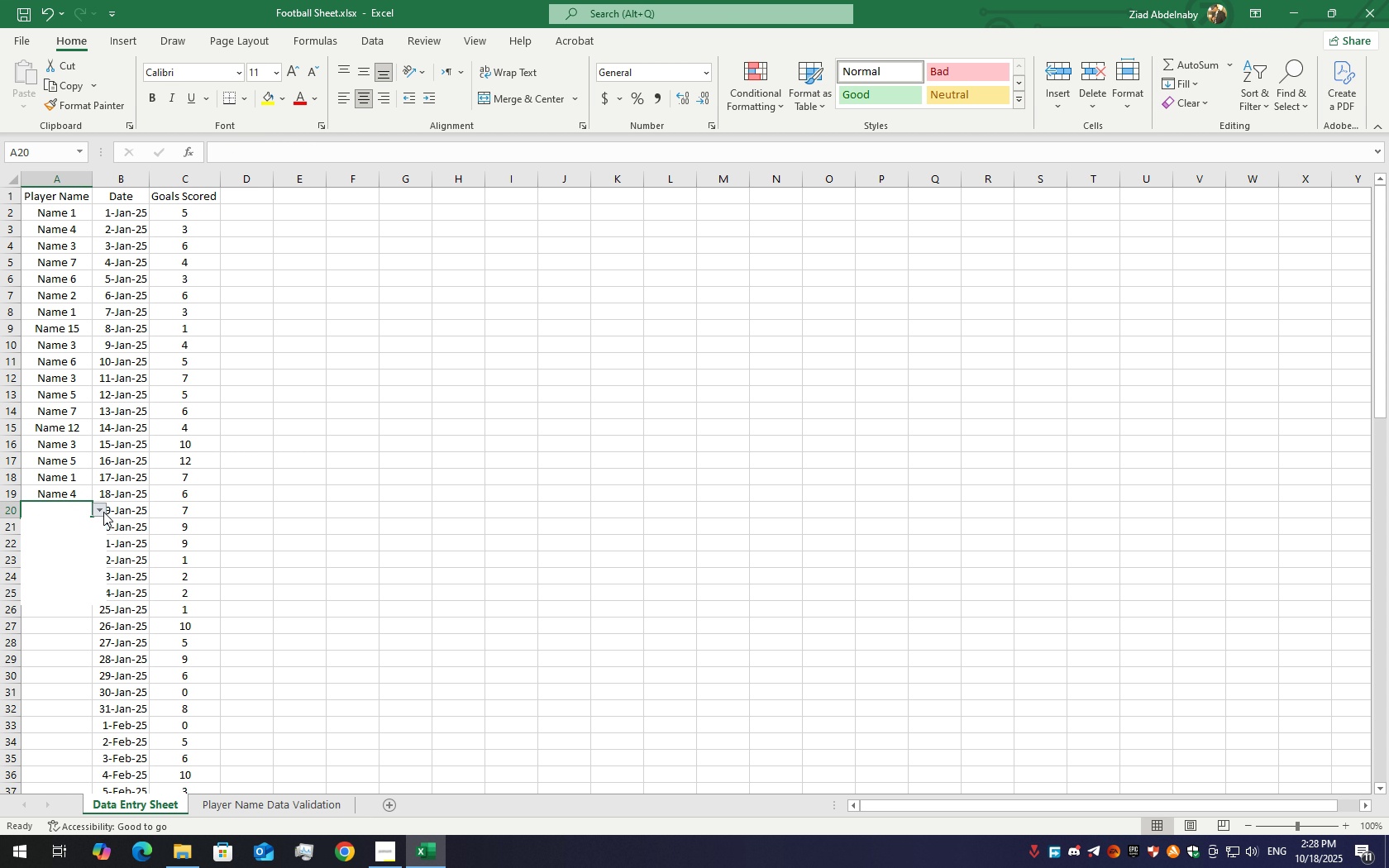 
left_click([103, 512])
 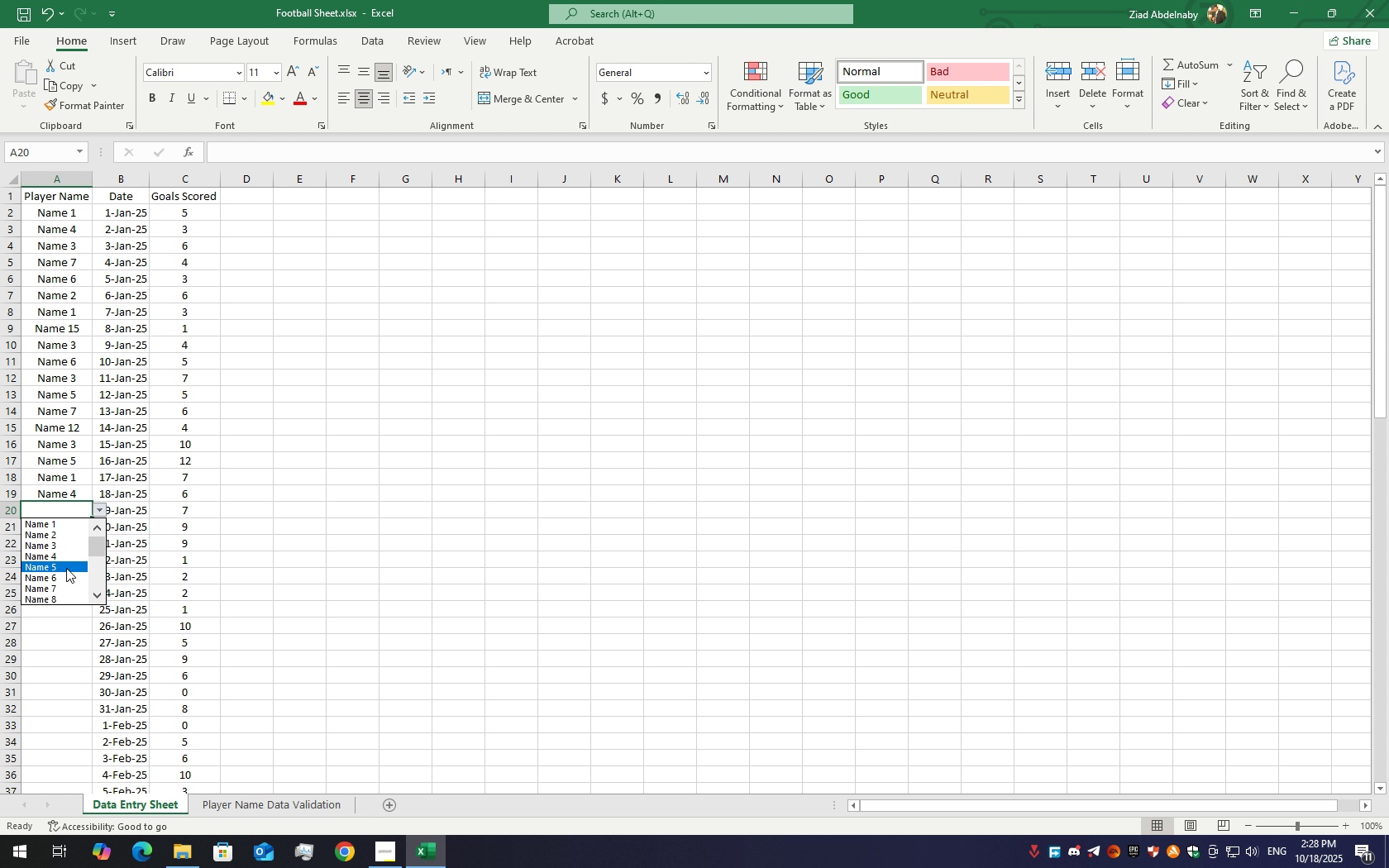 
wait(5.22)
 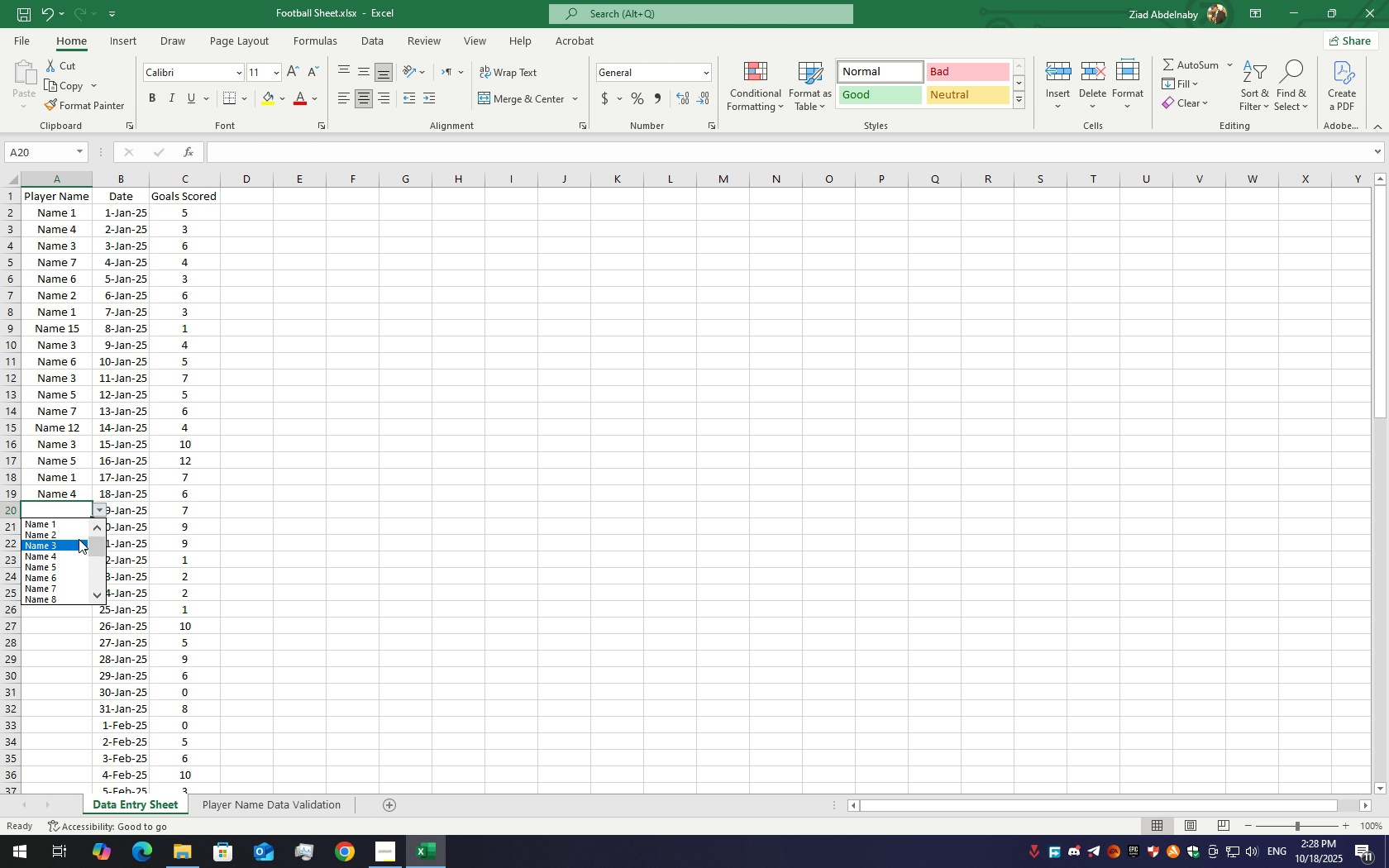 
left_click([56, 599])
 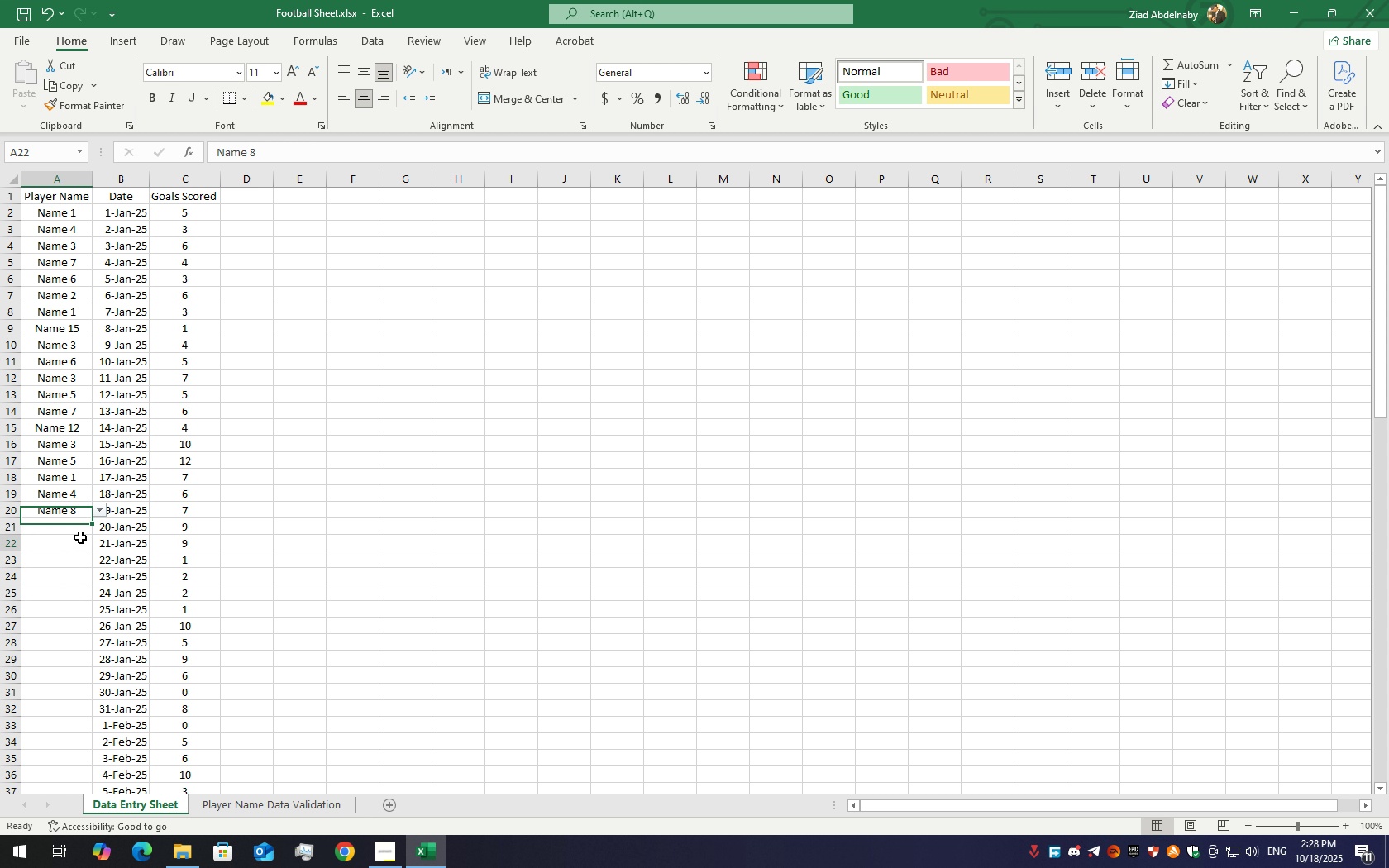 
left_click([80, 537])
 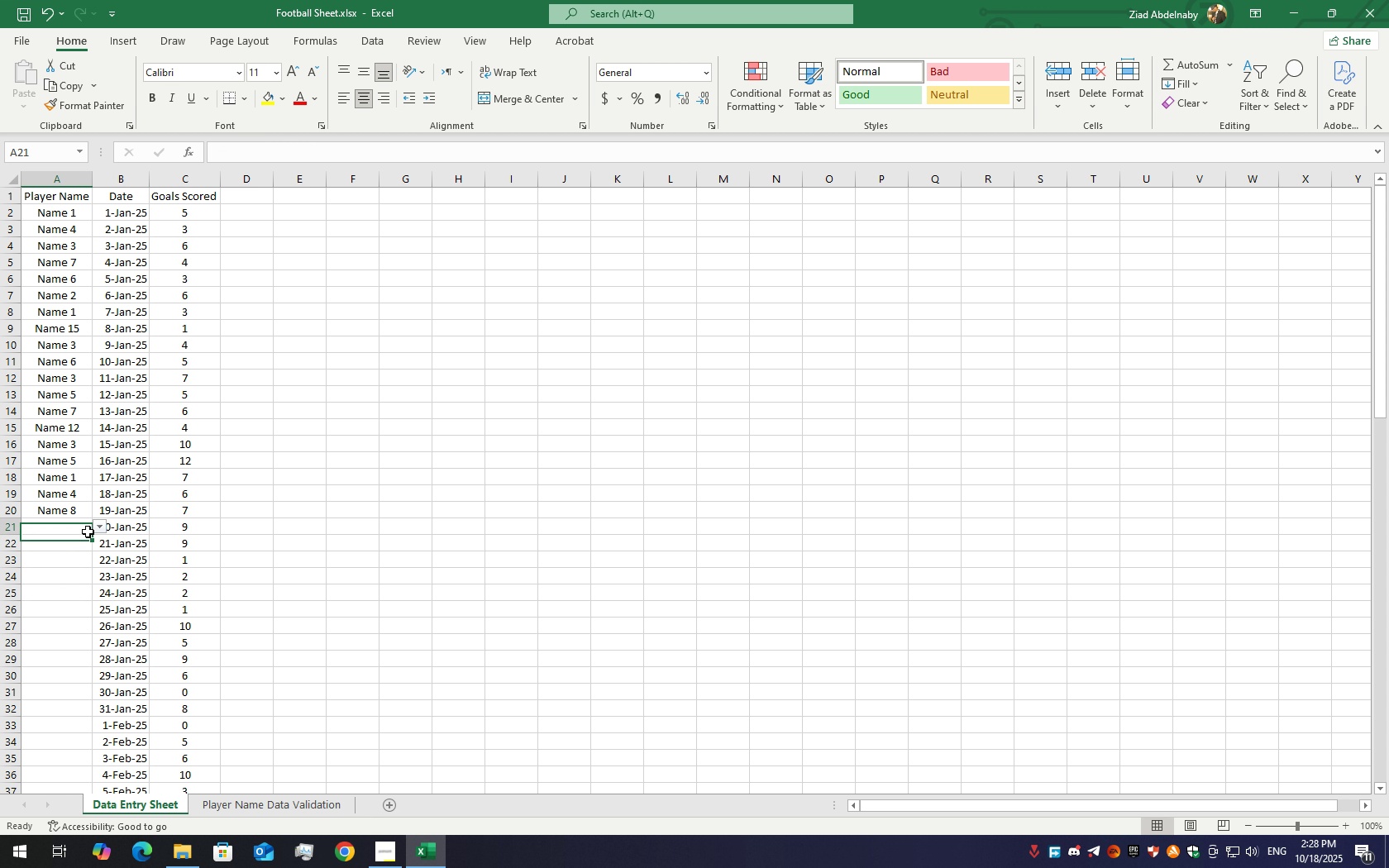 
left_click([88, 532])
 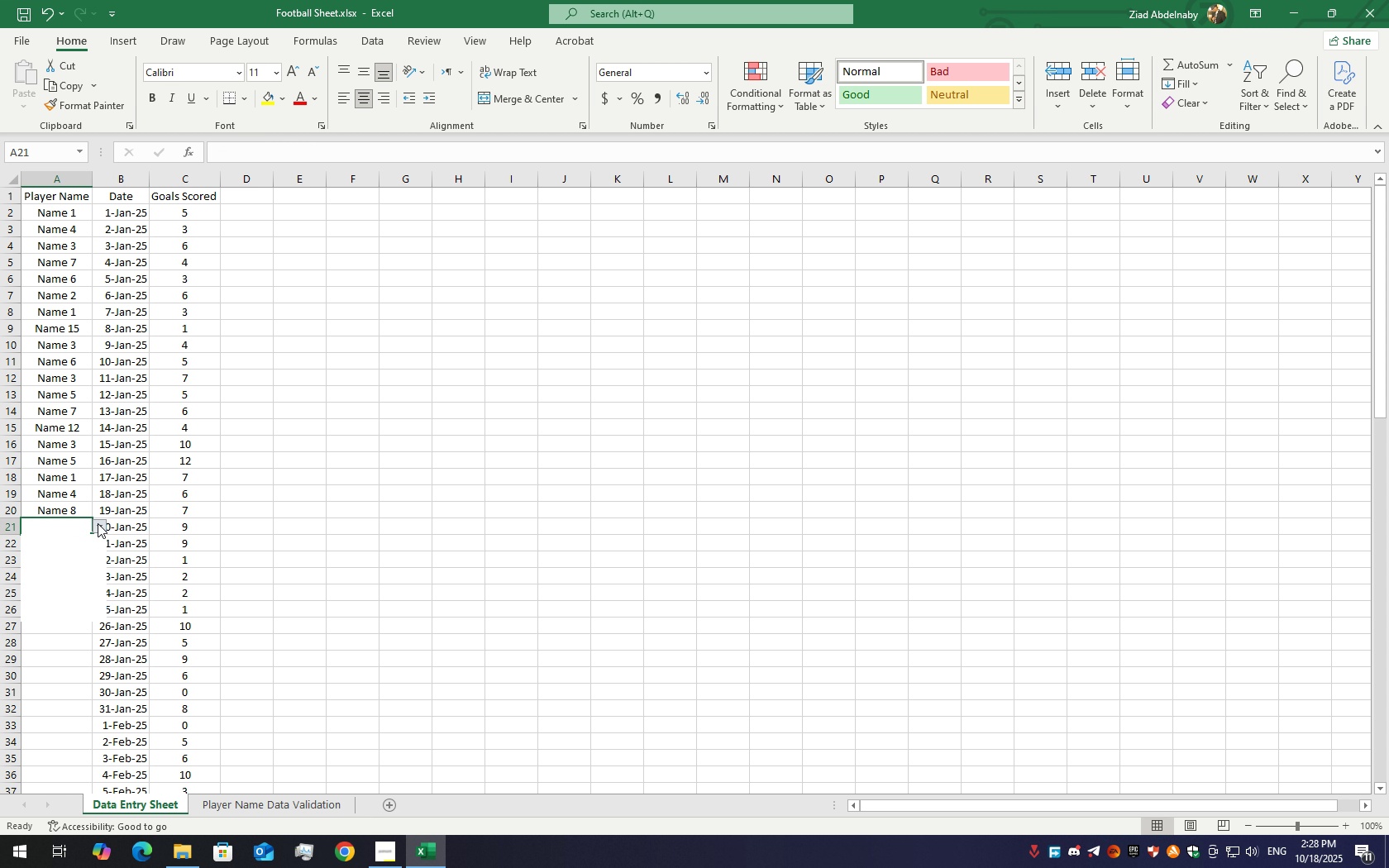 
left_click([98, 523])
 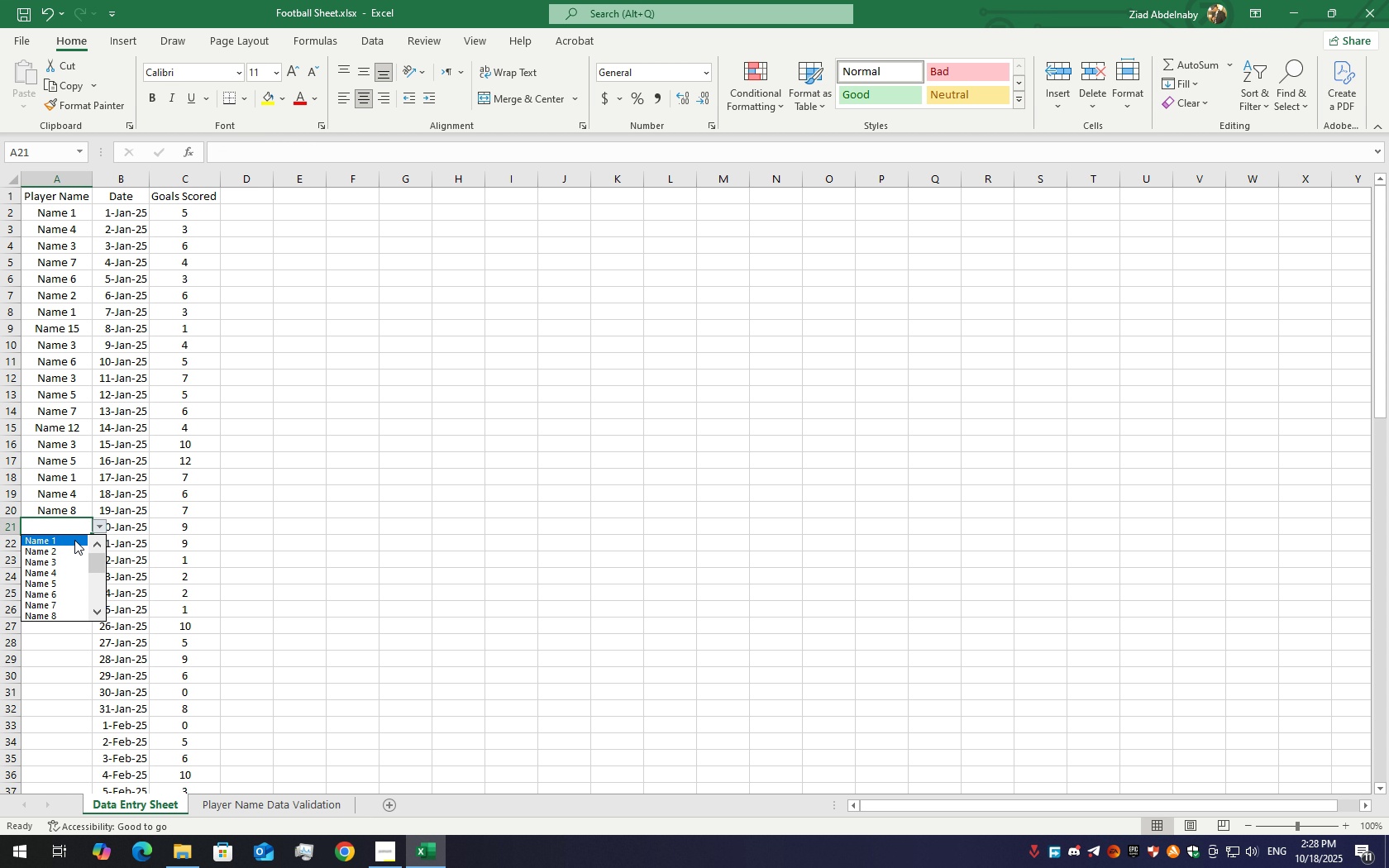 
left_click([74, 540])
 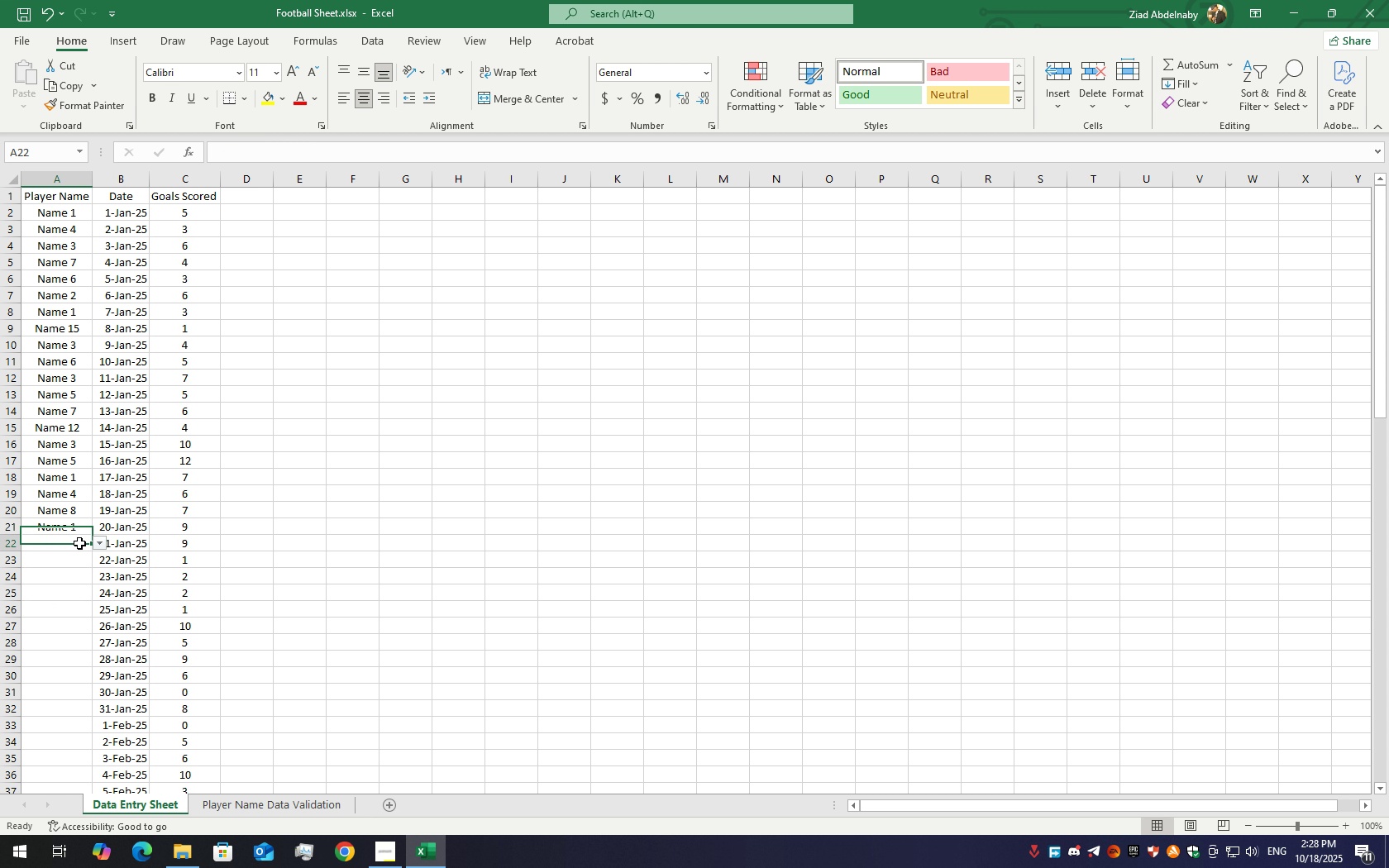 
left_click([79, 543])
 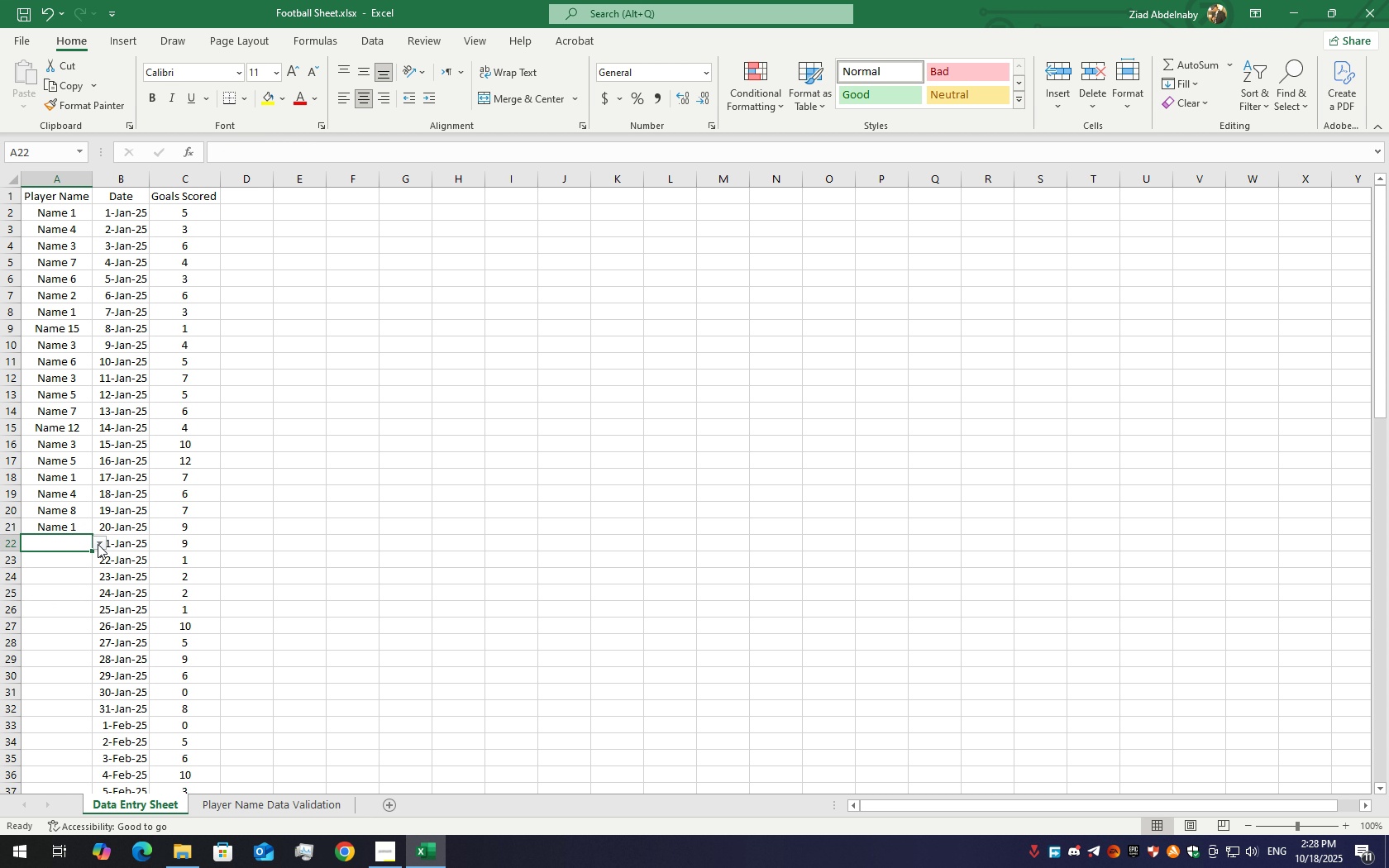 
left_click([98, 544])
 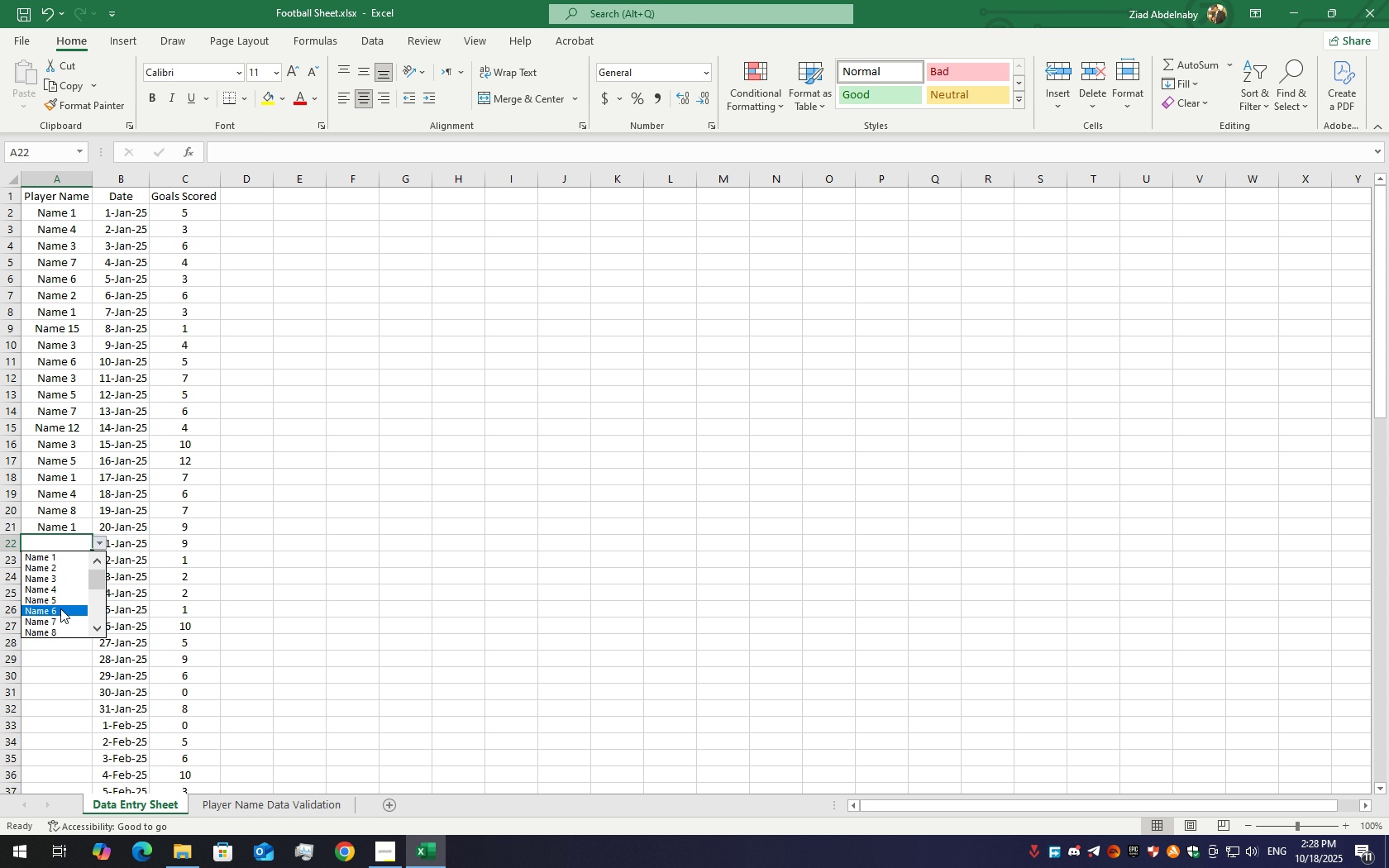 
scroll: coordinate [64, 609], scroll_direction: down, amount: 5.0
 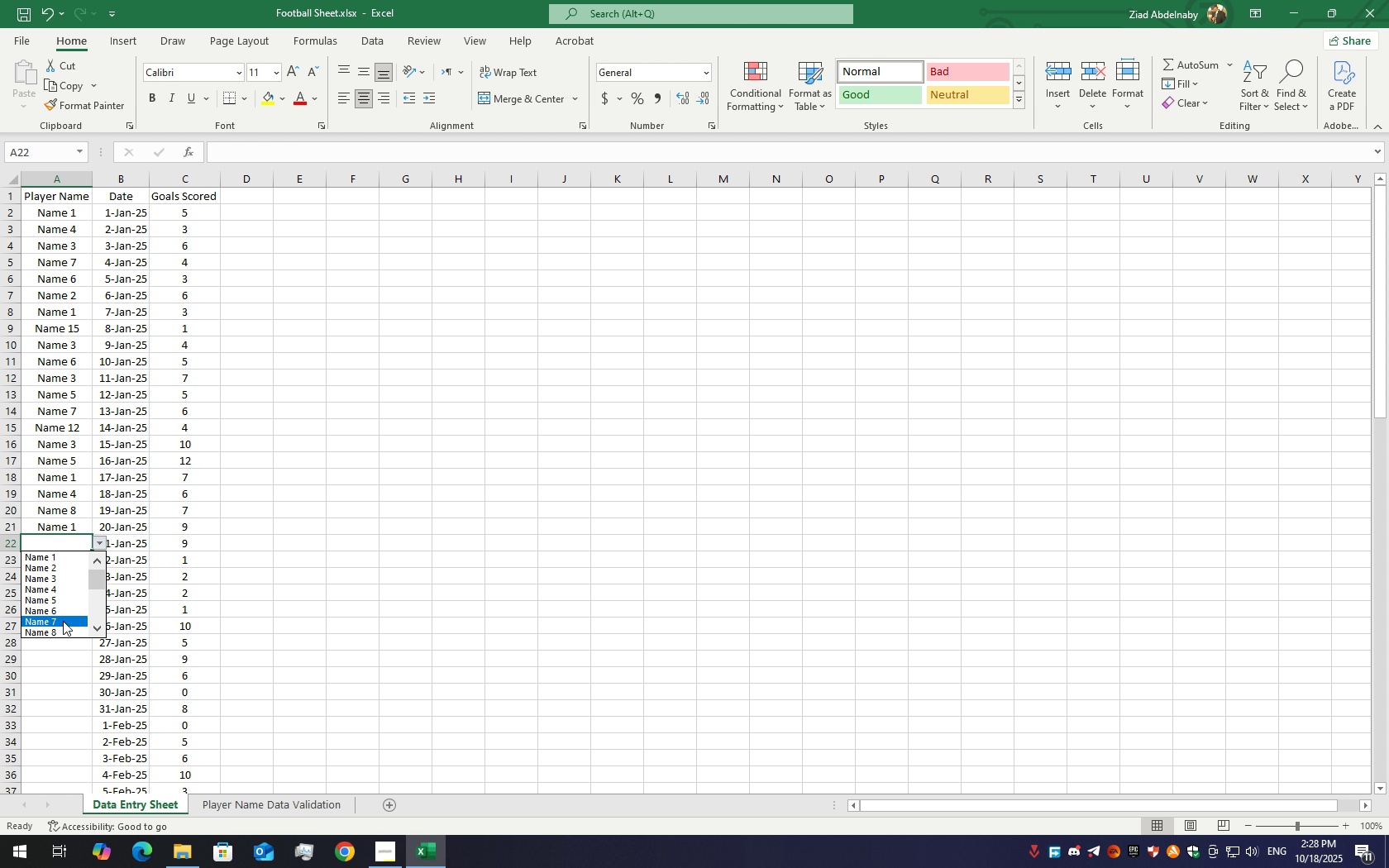 
wait(5.63)
 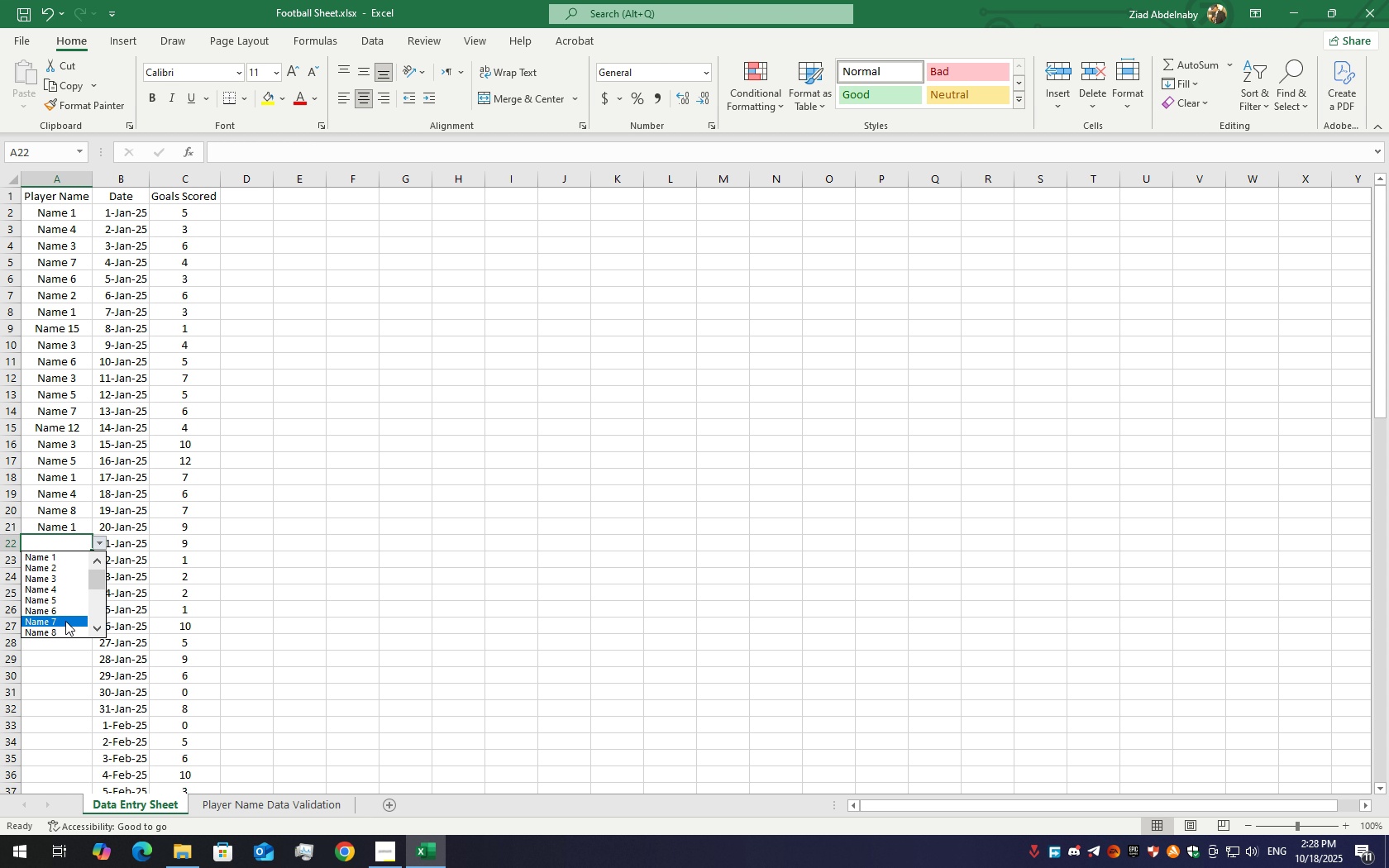 
left_click([63, 621])
 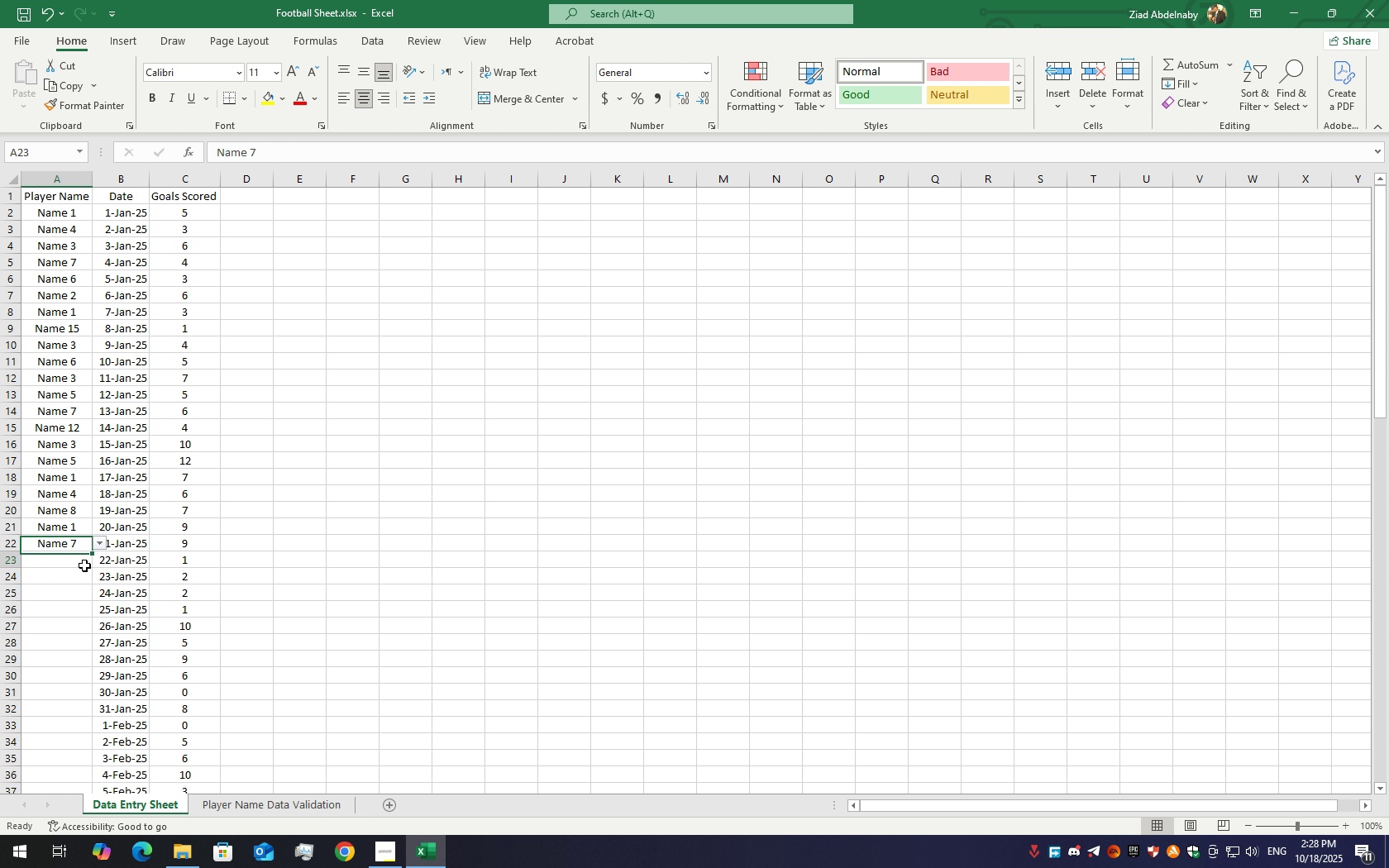 
left_click([84, 565])
 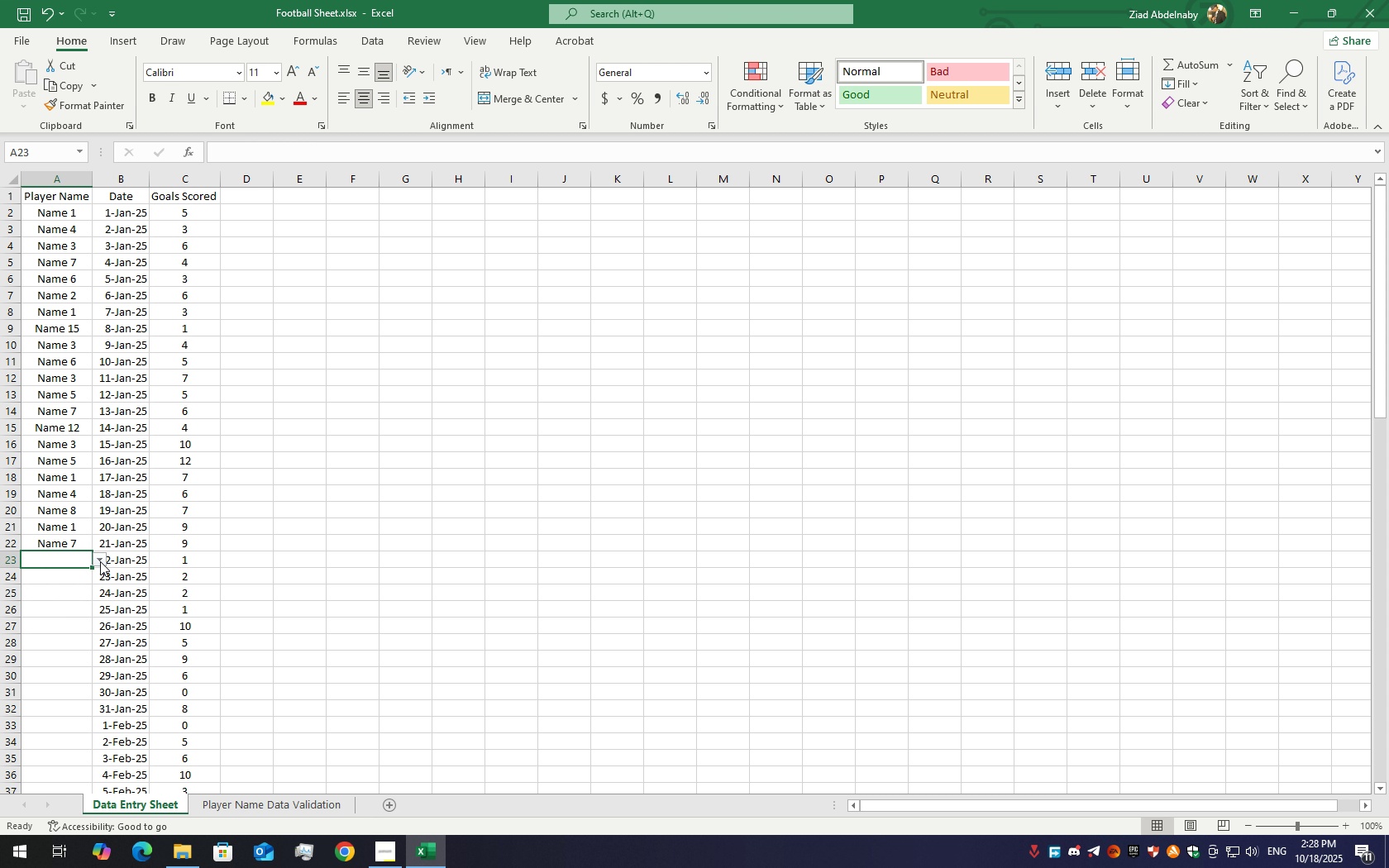 
left_click([100, 561])
 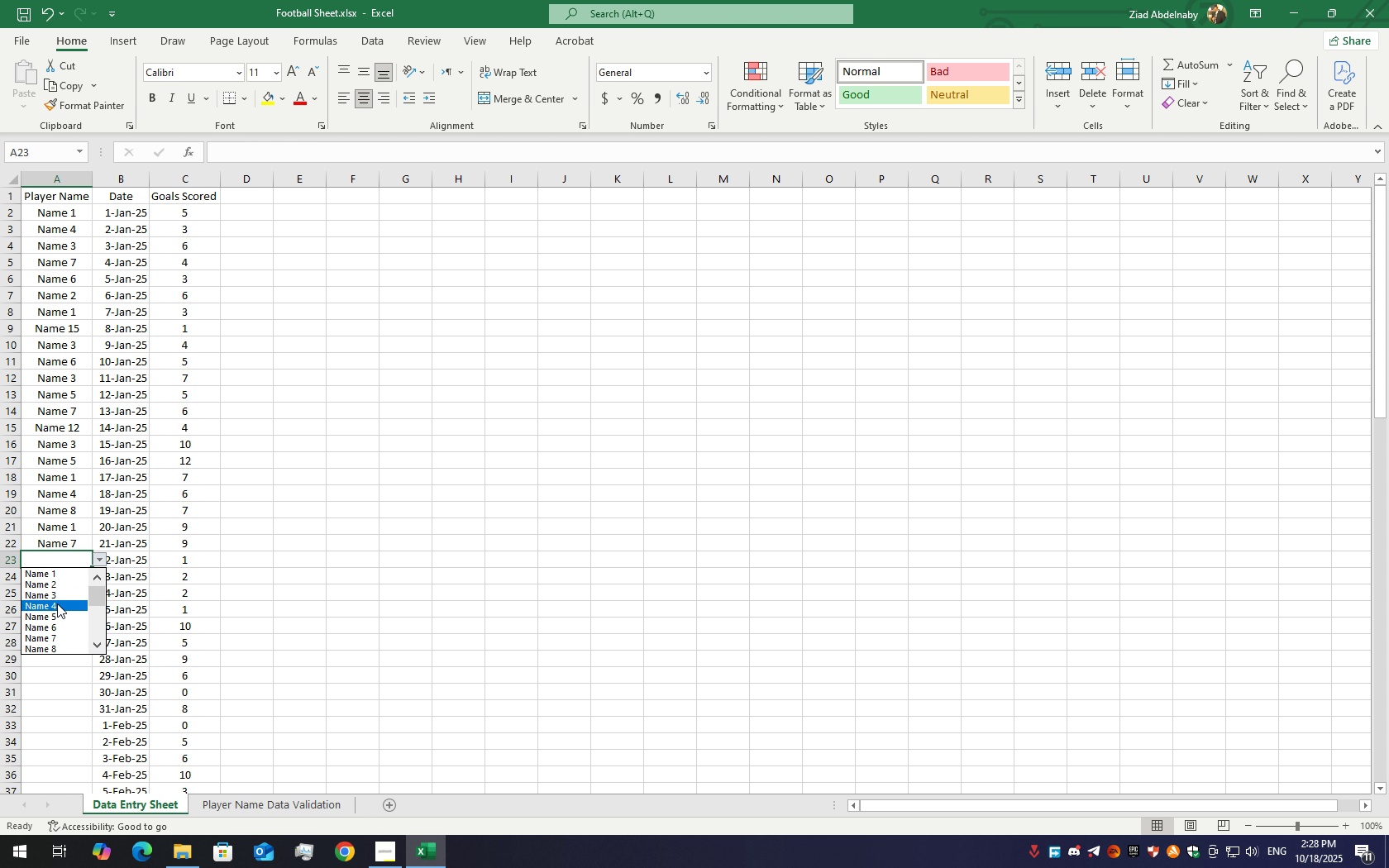 
left_click([63, 595])
 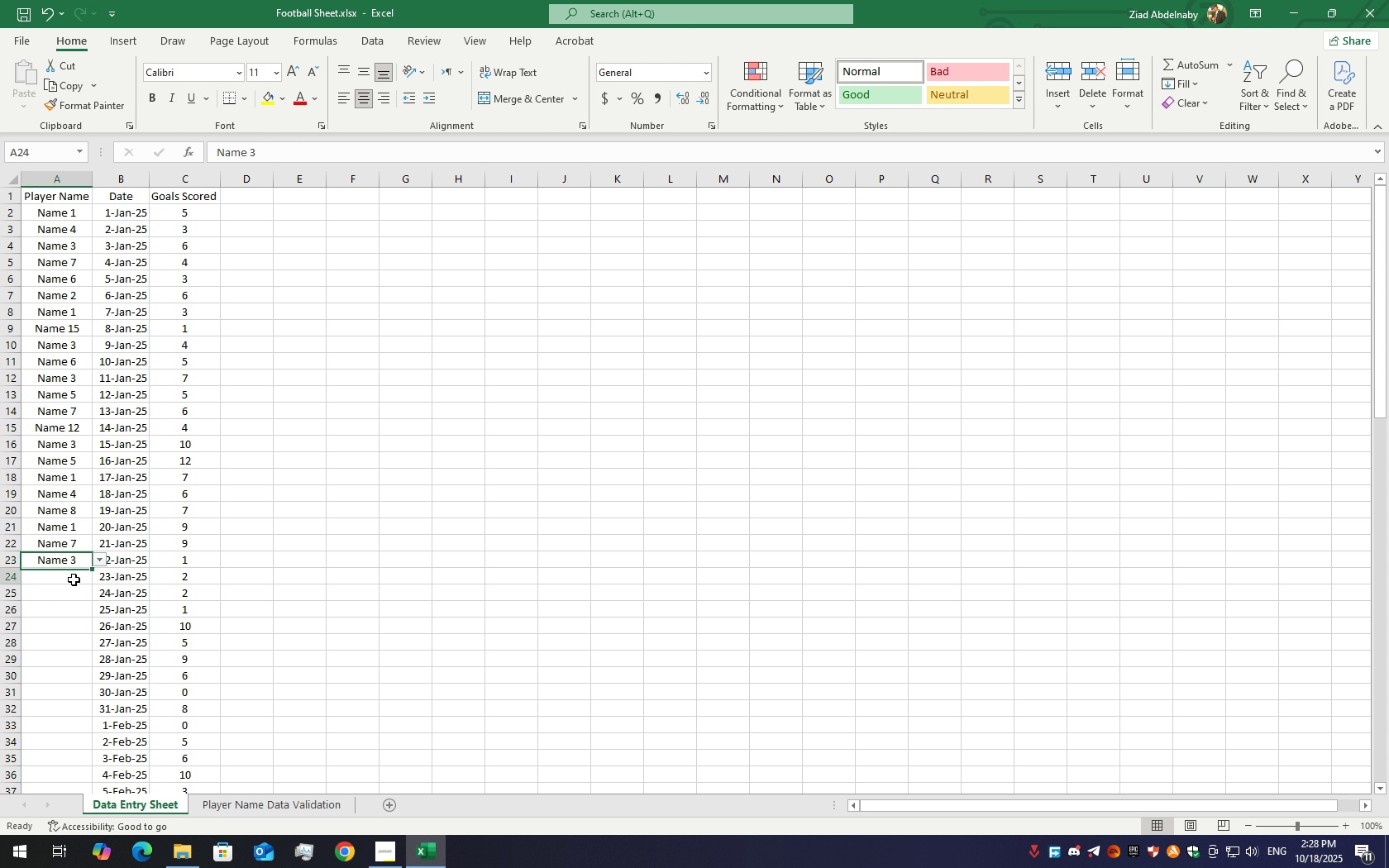 
left_click([74, 579])
 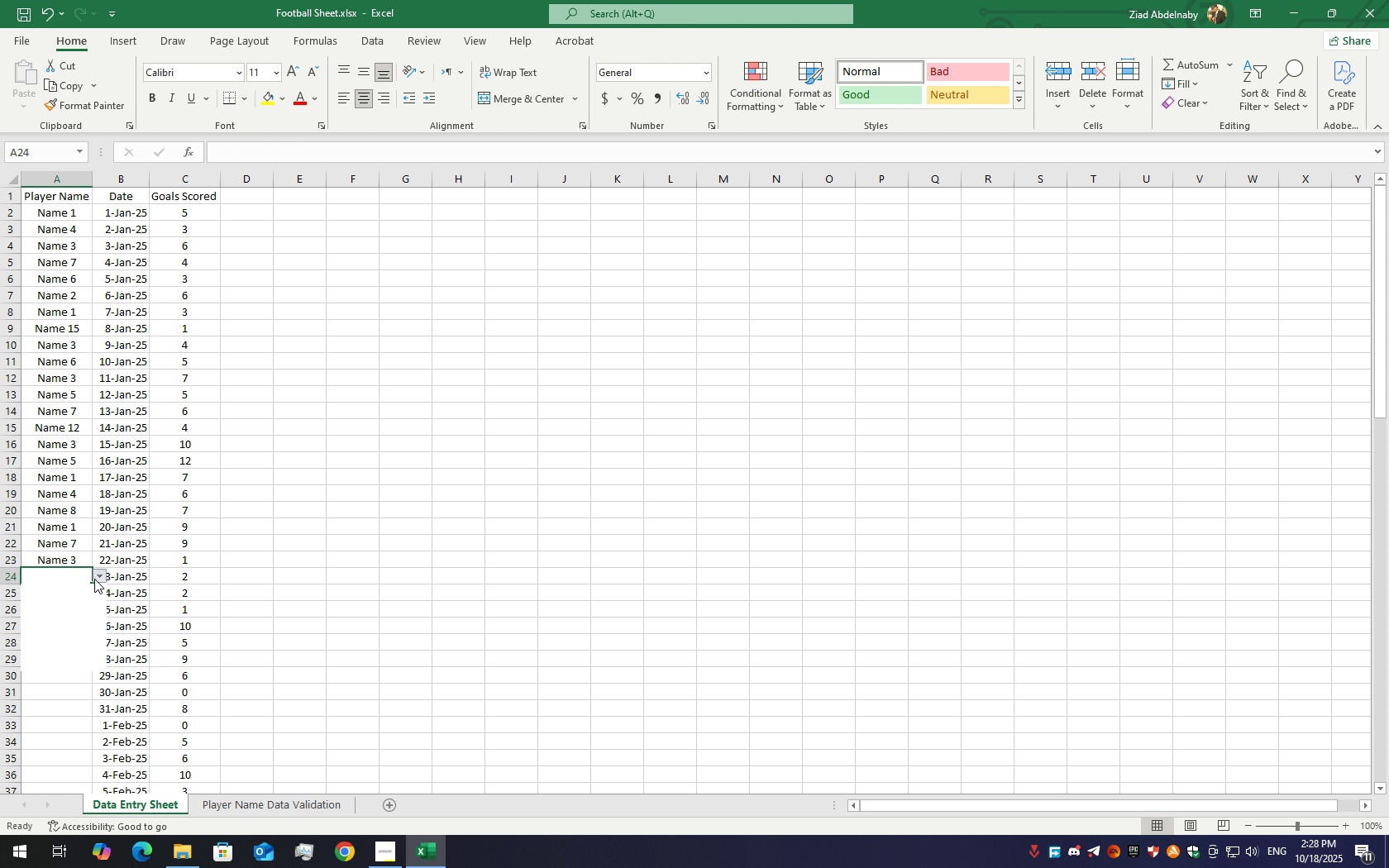 
left_click([94, 579])
 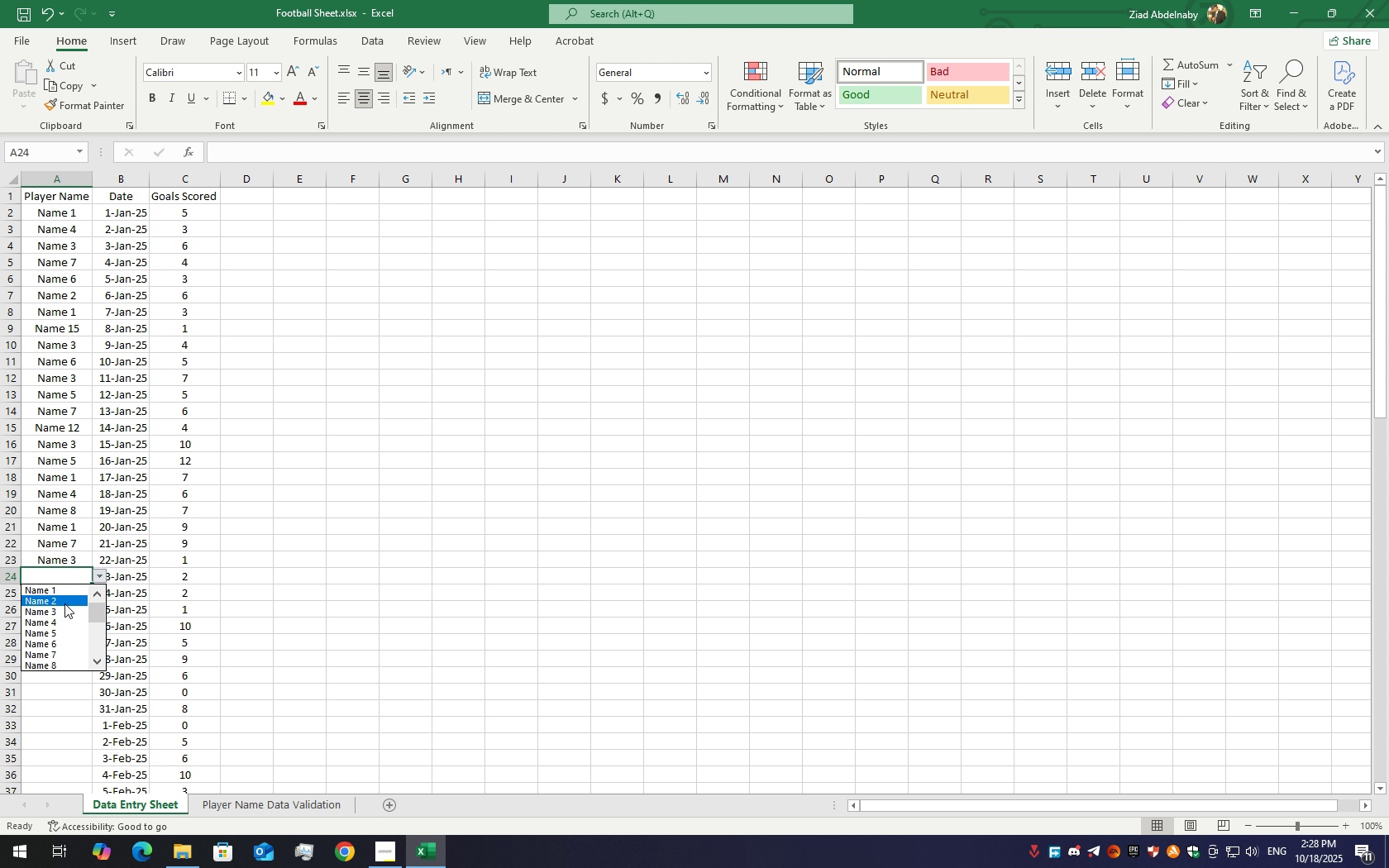 
left_click([64, 603])
 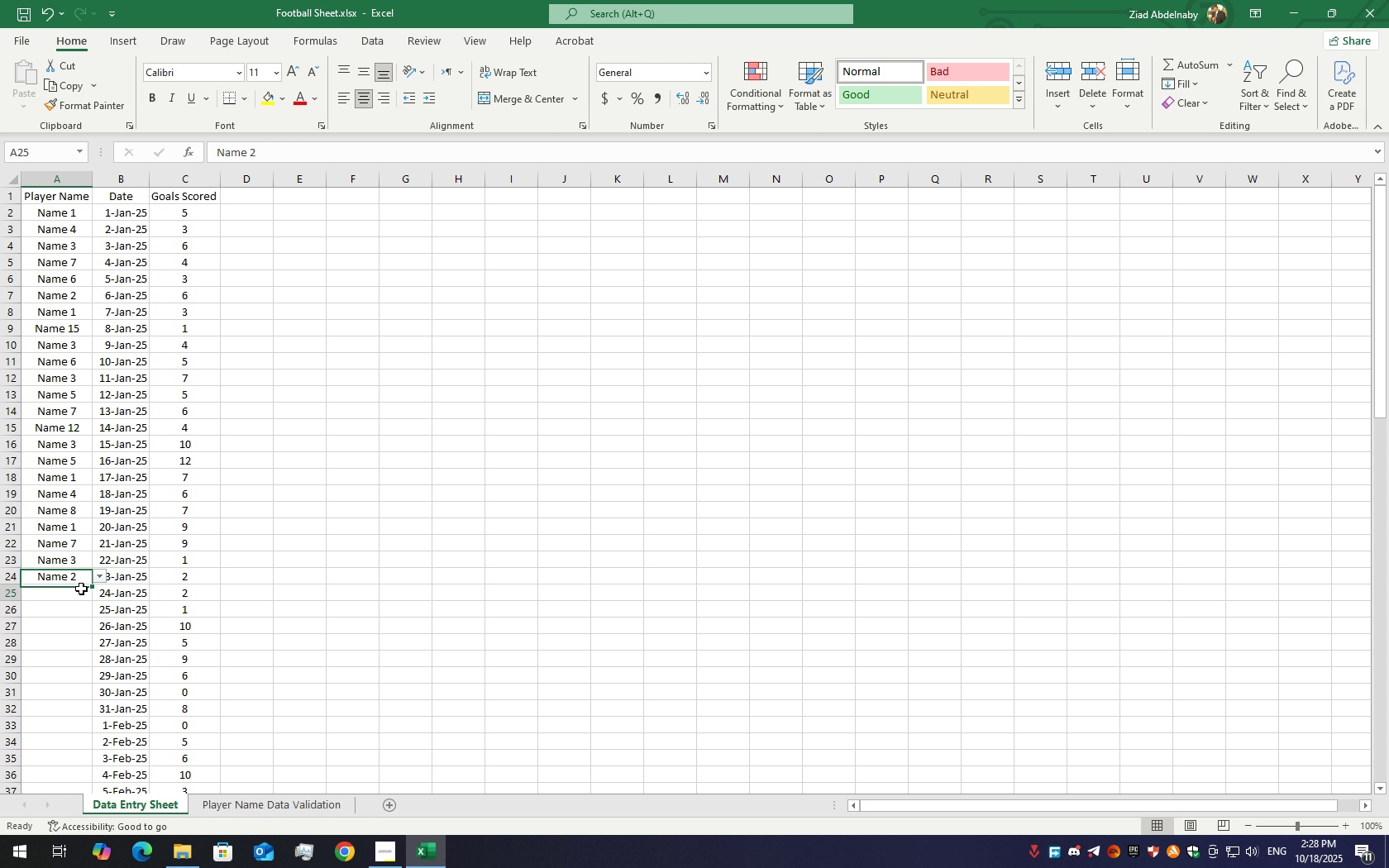 
left_click([81, 589])
 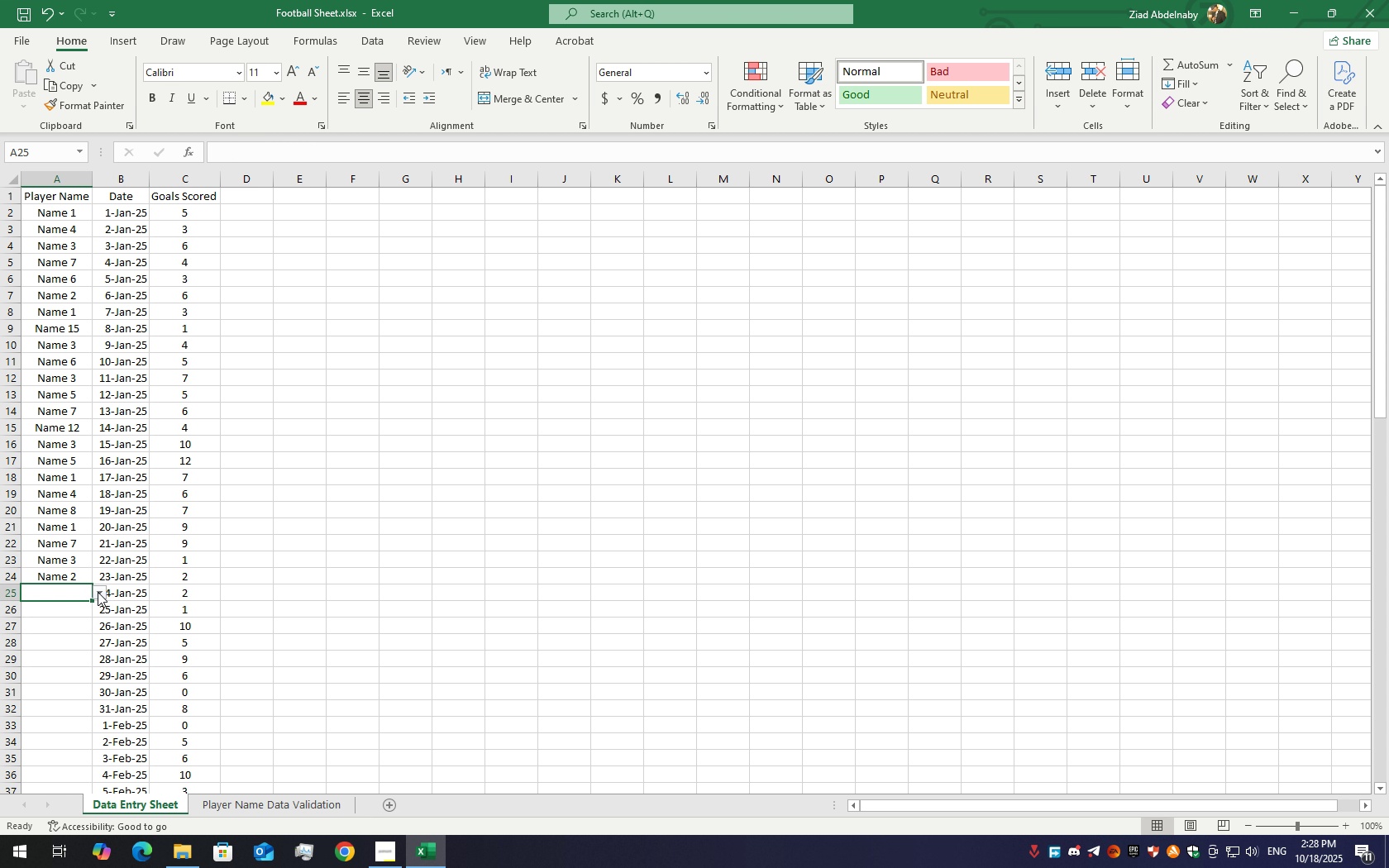 
left_click([98, 592])
 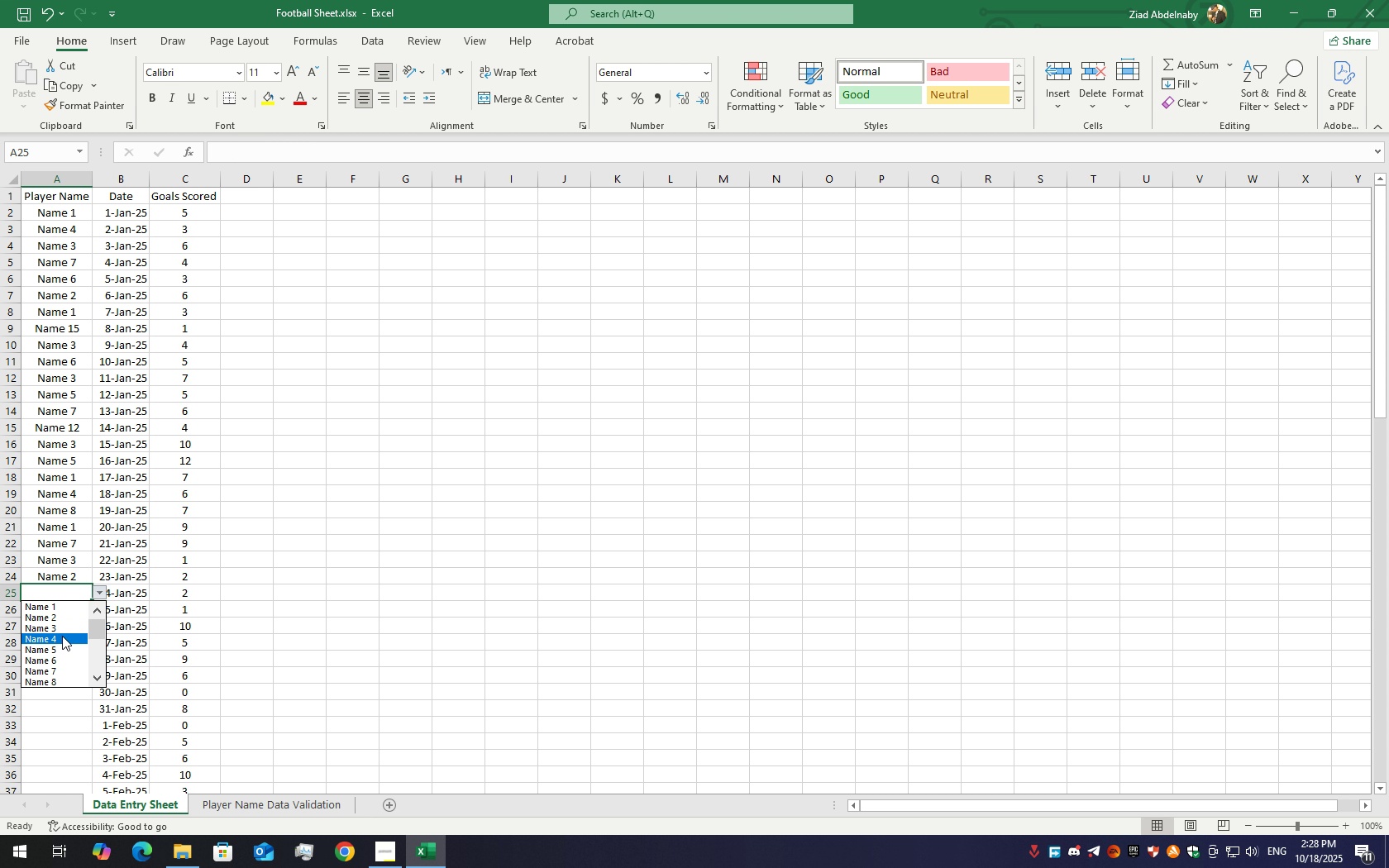 
left_click([54, 642])
 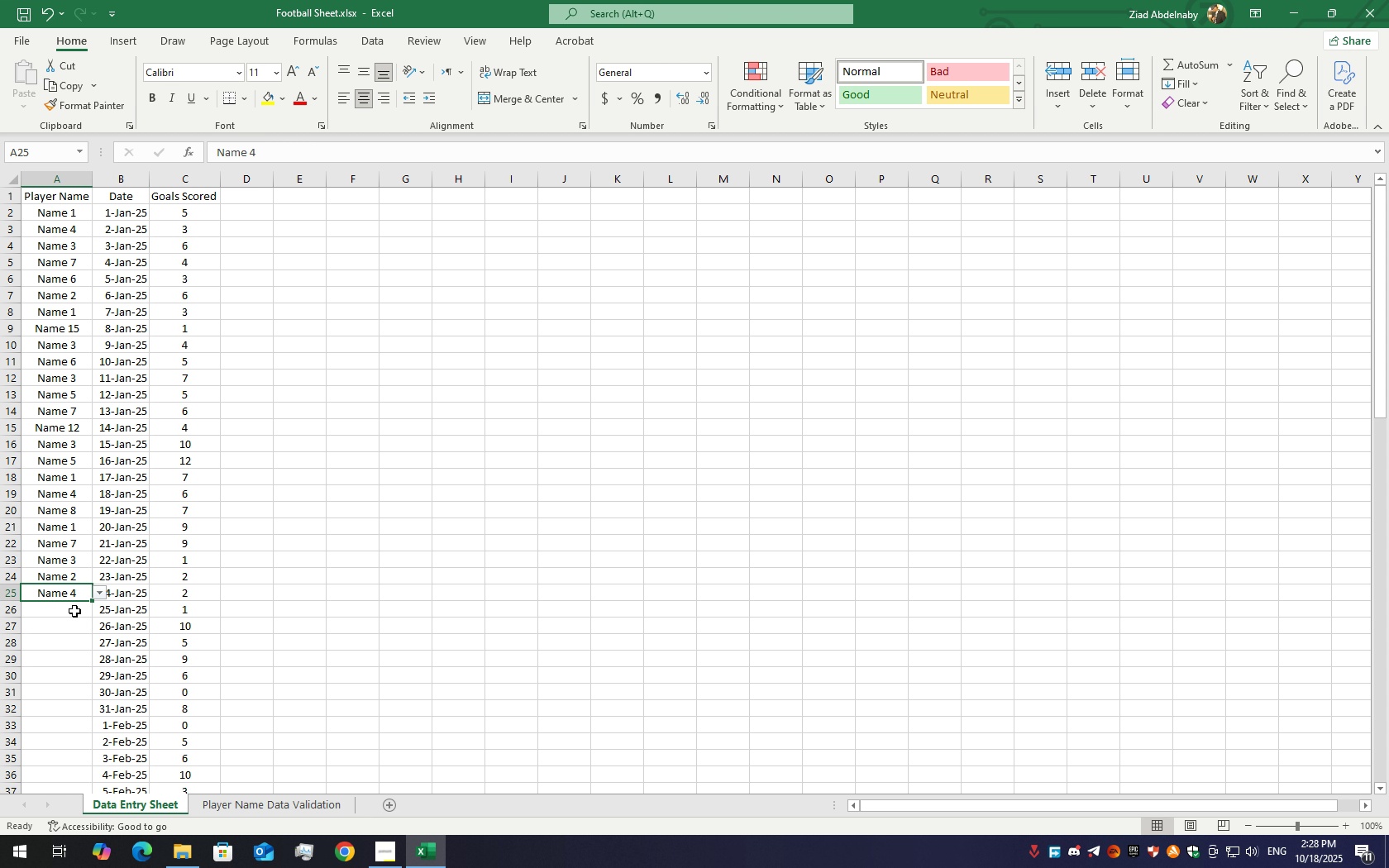 
left_click([74, 610])
 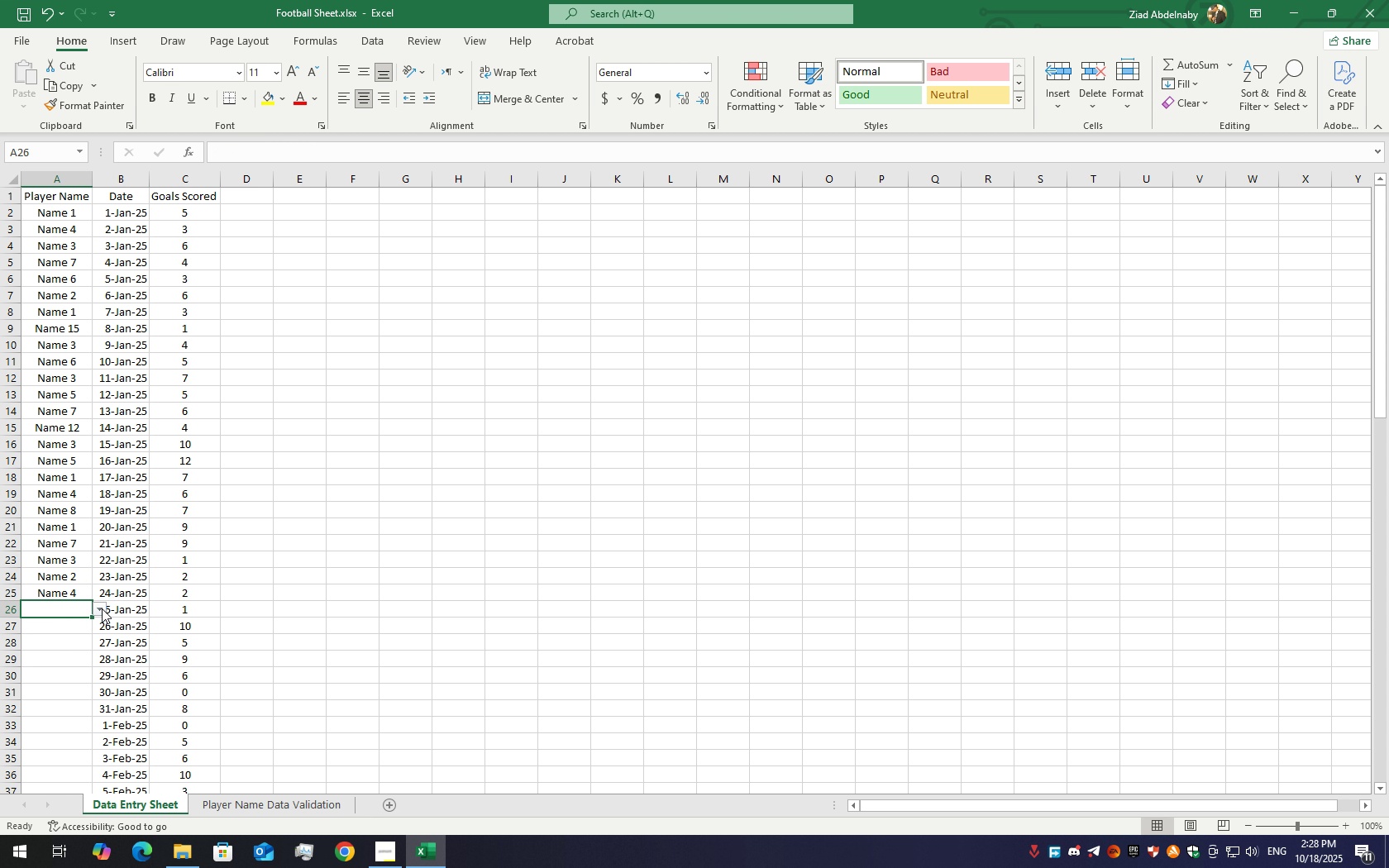 
left_click([102, 608])
 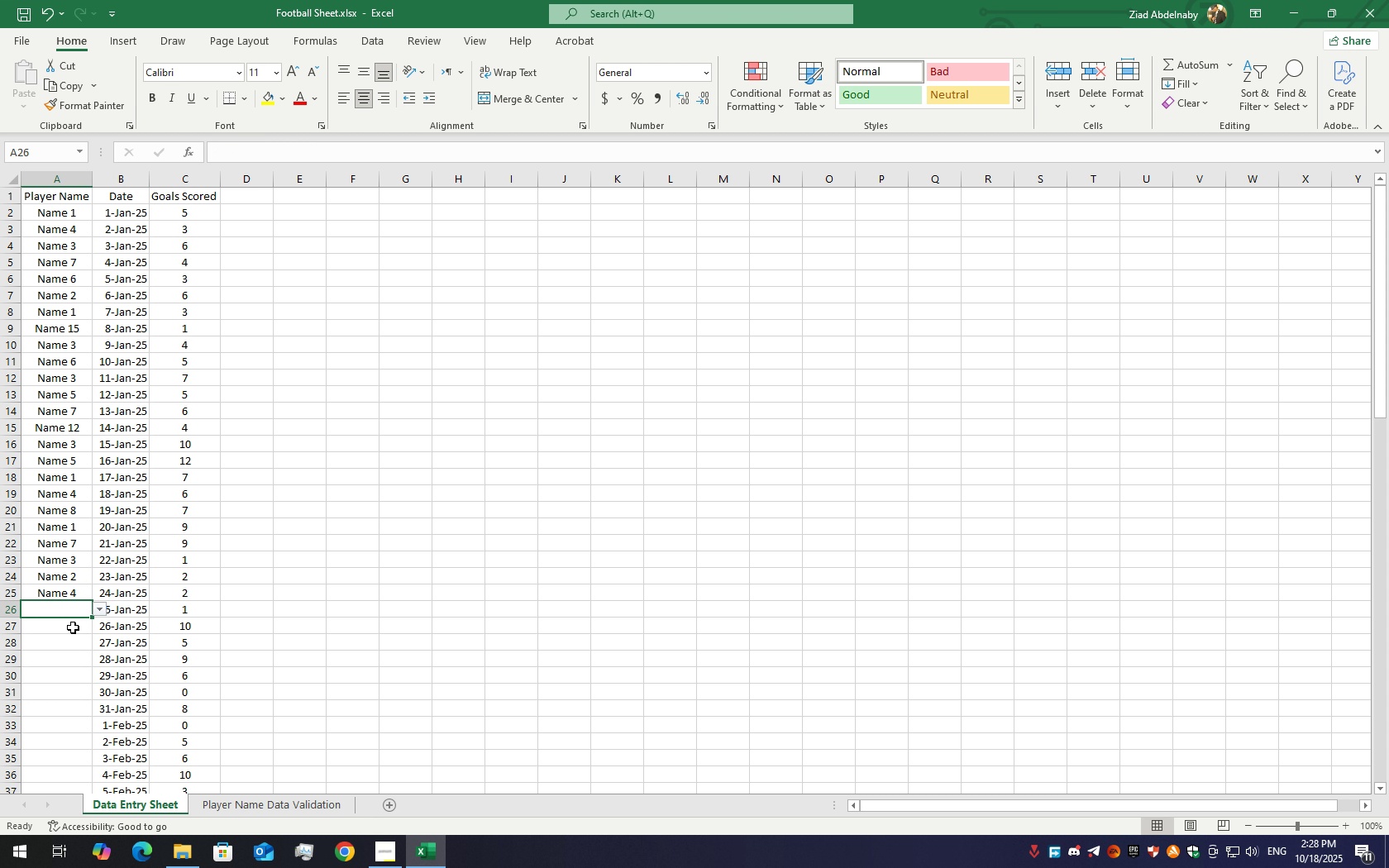 
left_click([73, 627])
 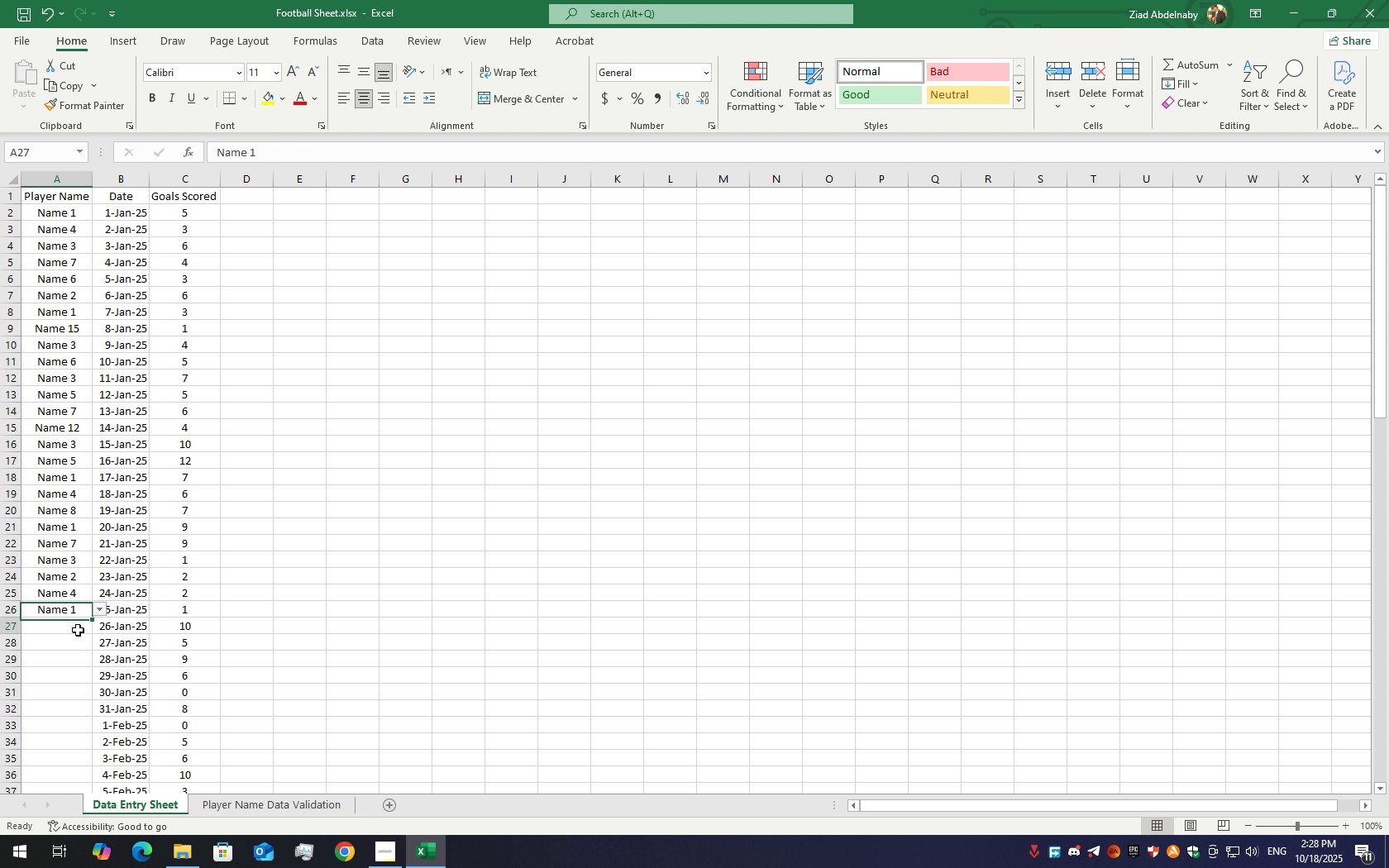 
left_click([78, 630])
 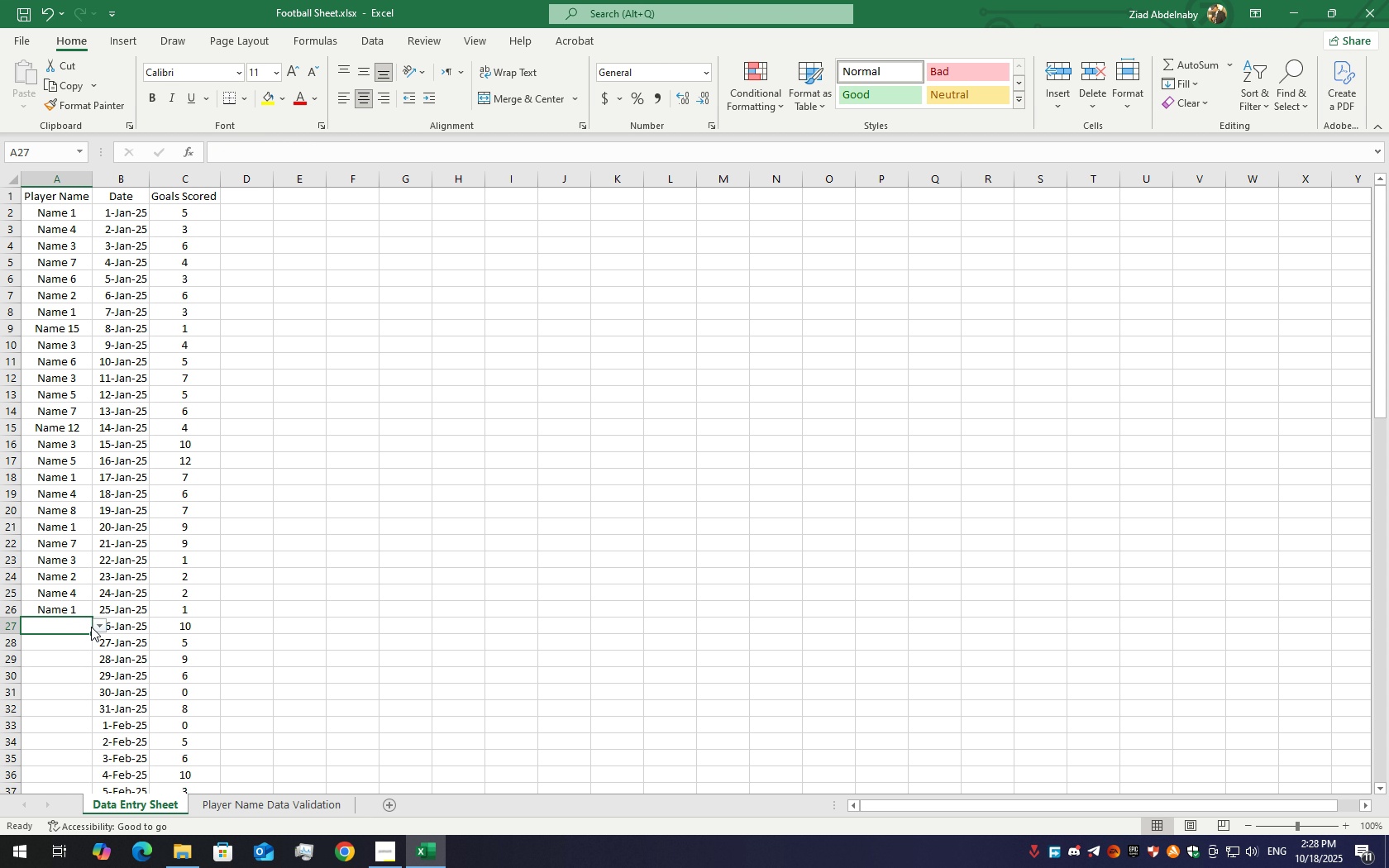 
left_click([91, 627])
 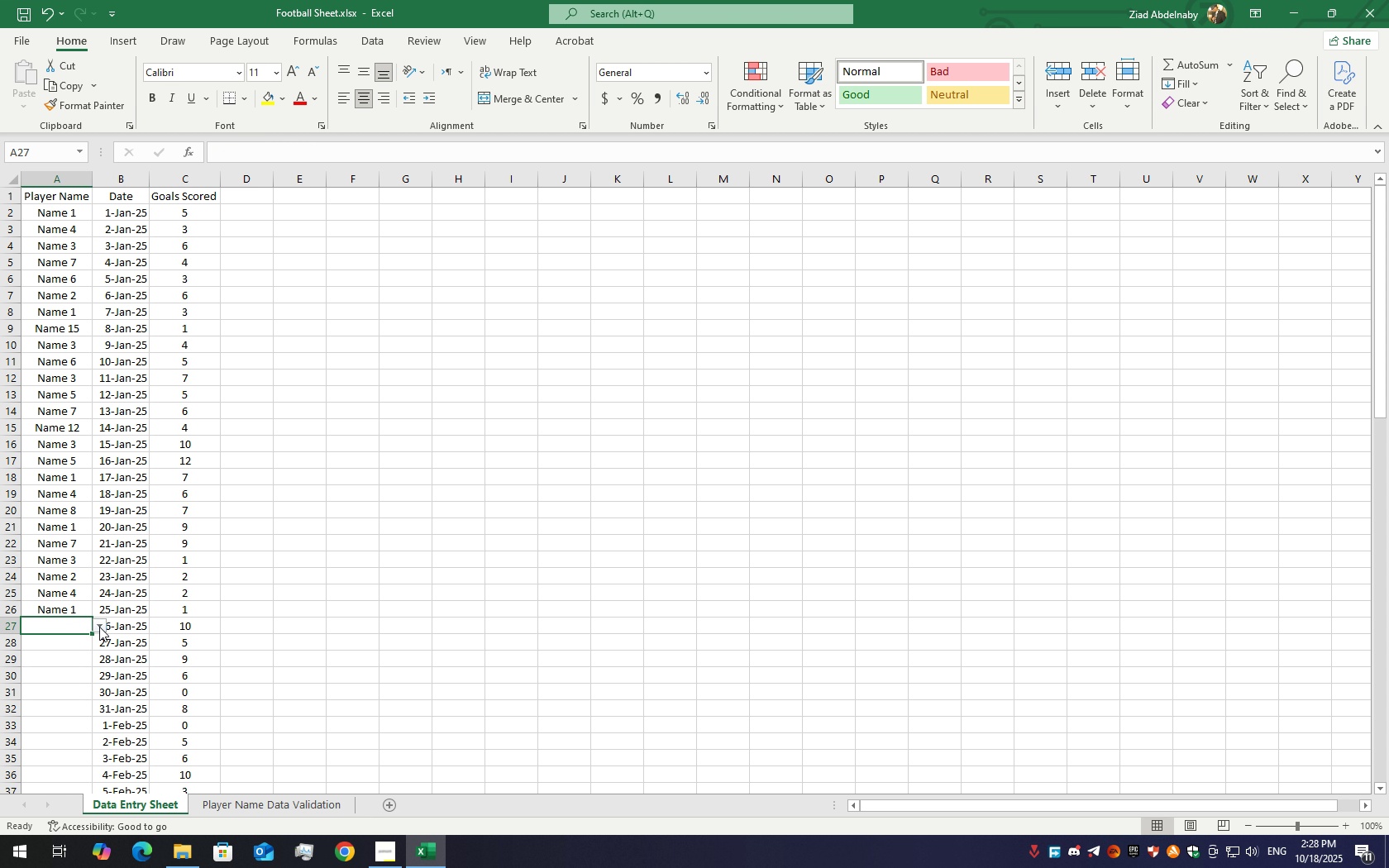 
left_click([99, 627])
 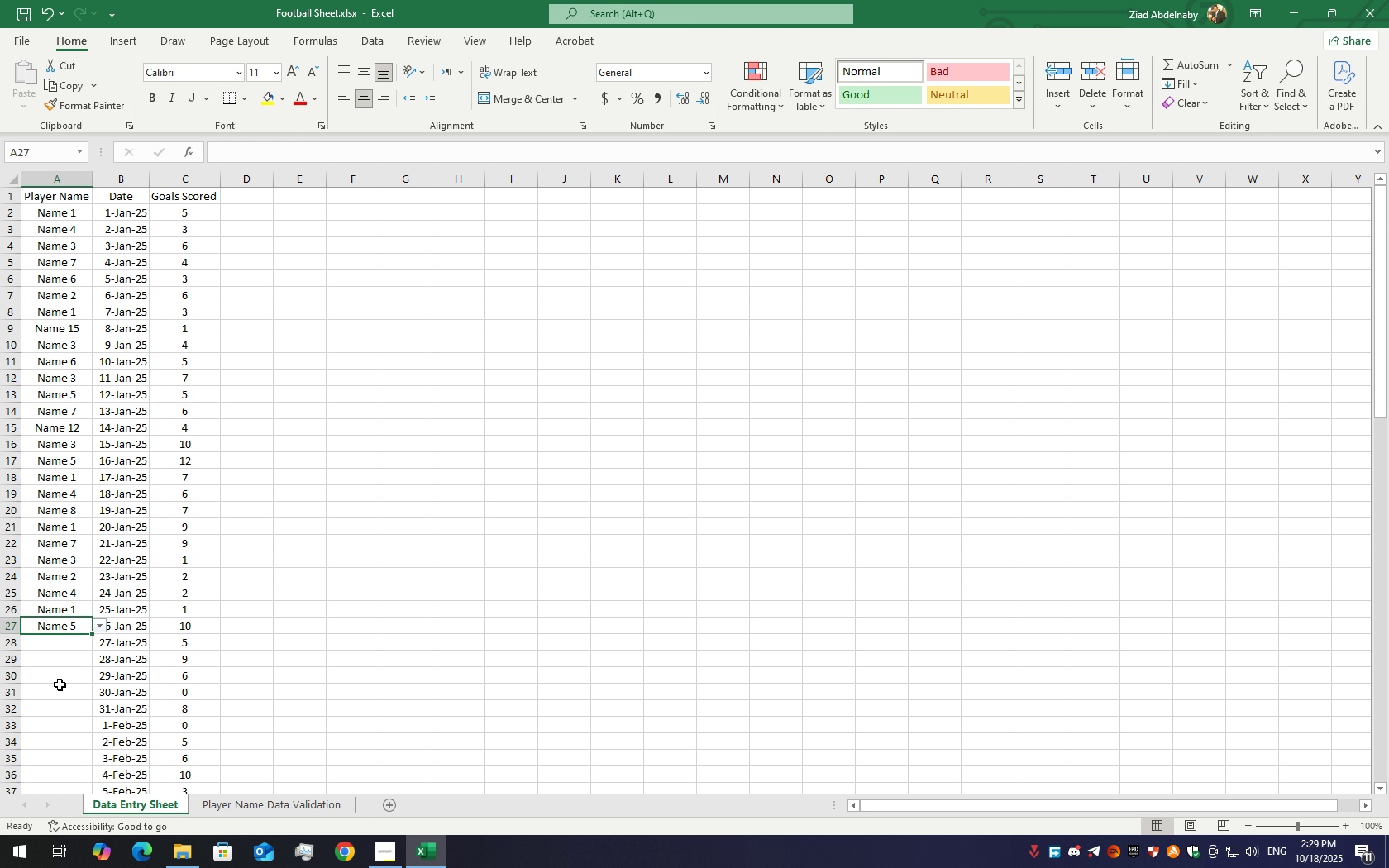 
left_click([60, 684])
 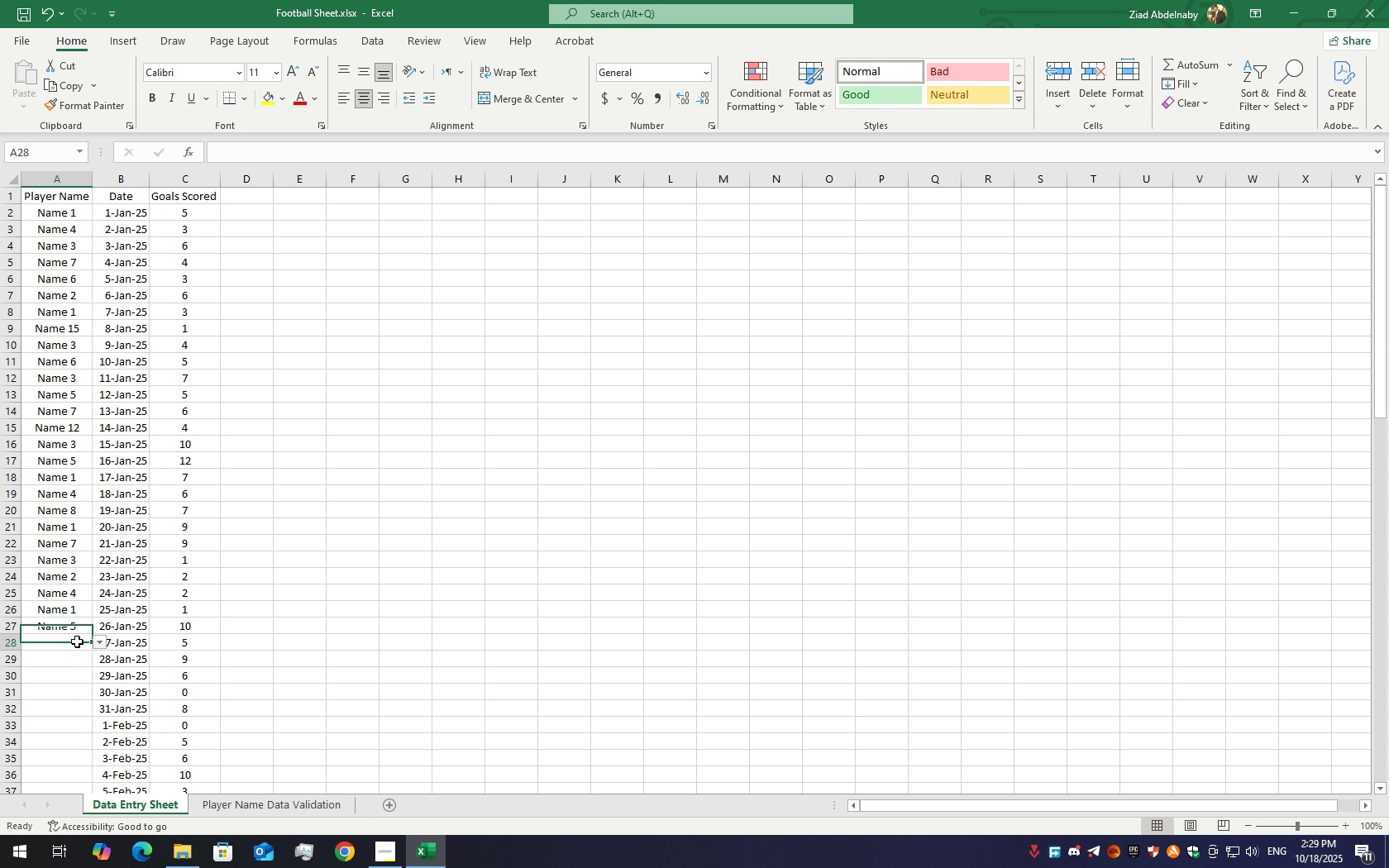 
left_click([77, 641])
 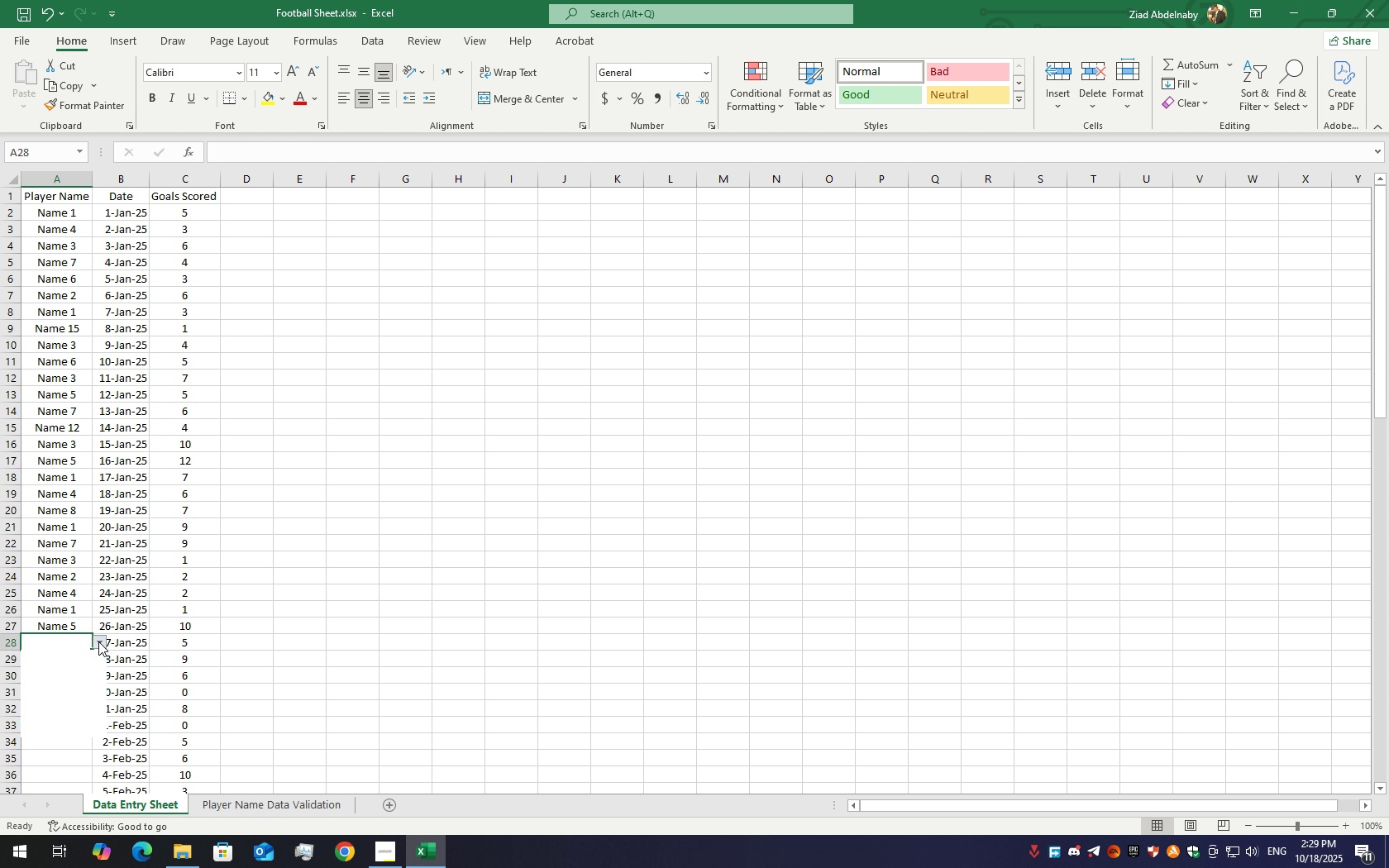 
left_click([98, 641])
 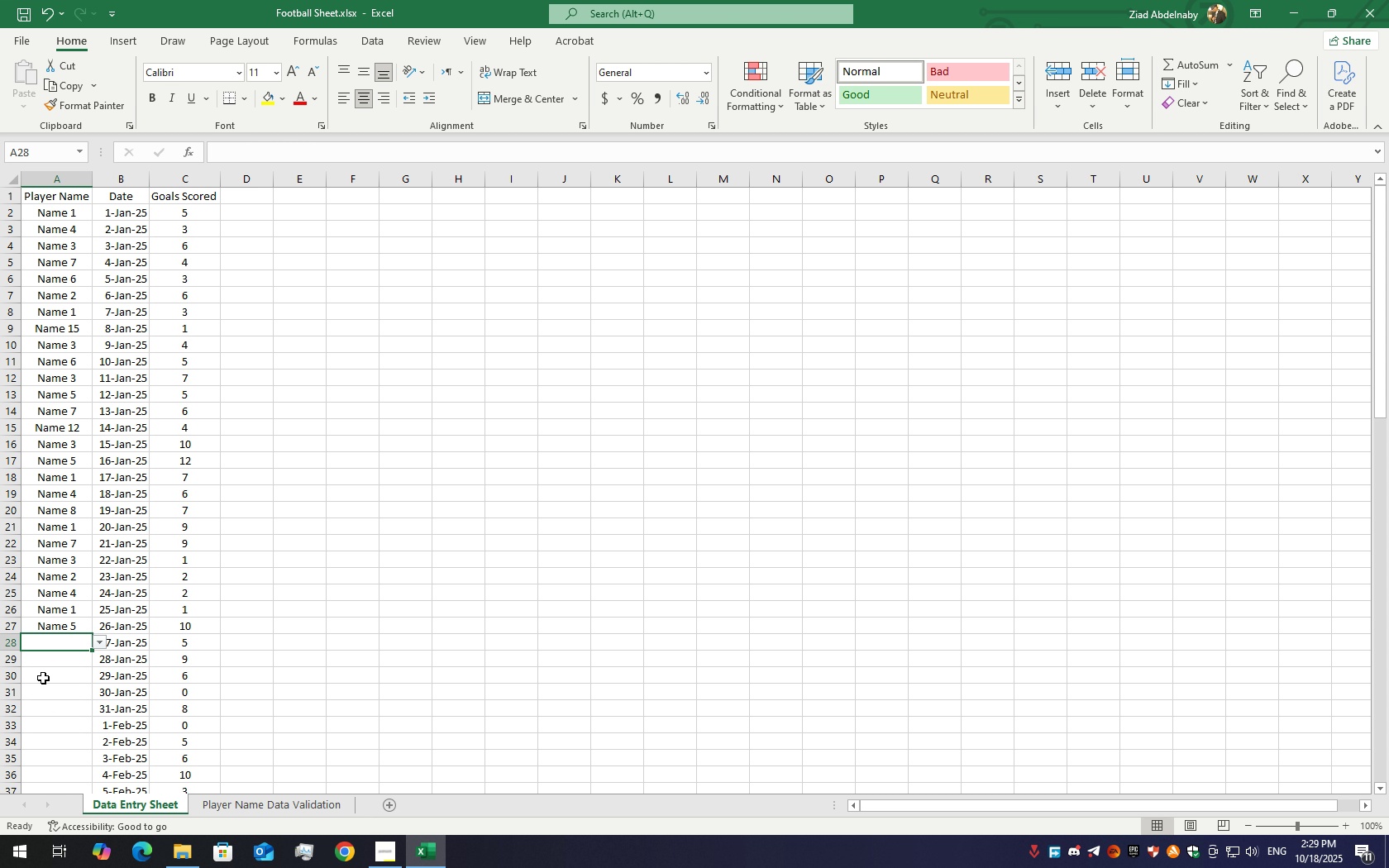 
left_click([43, 678])
 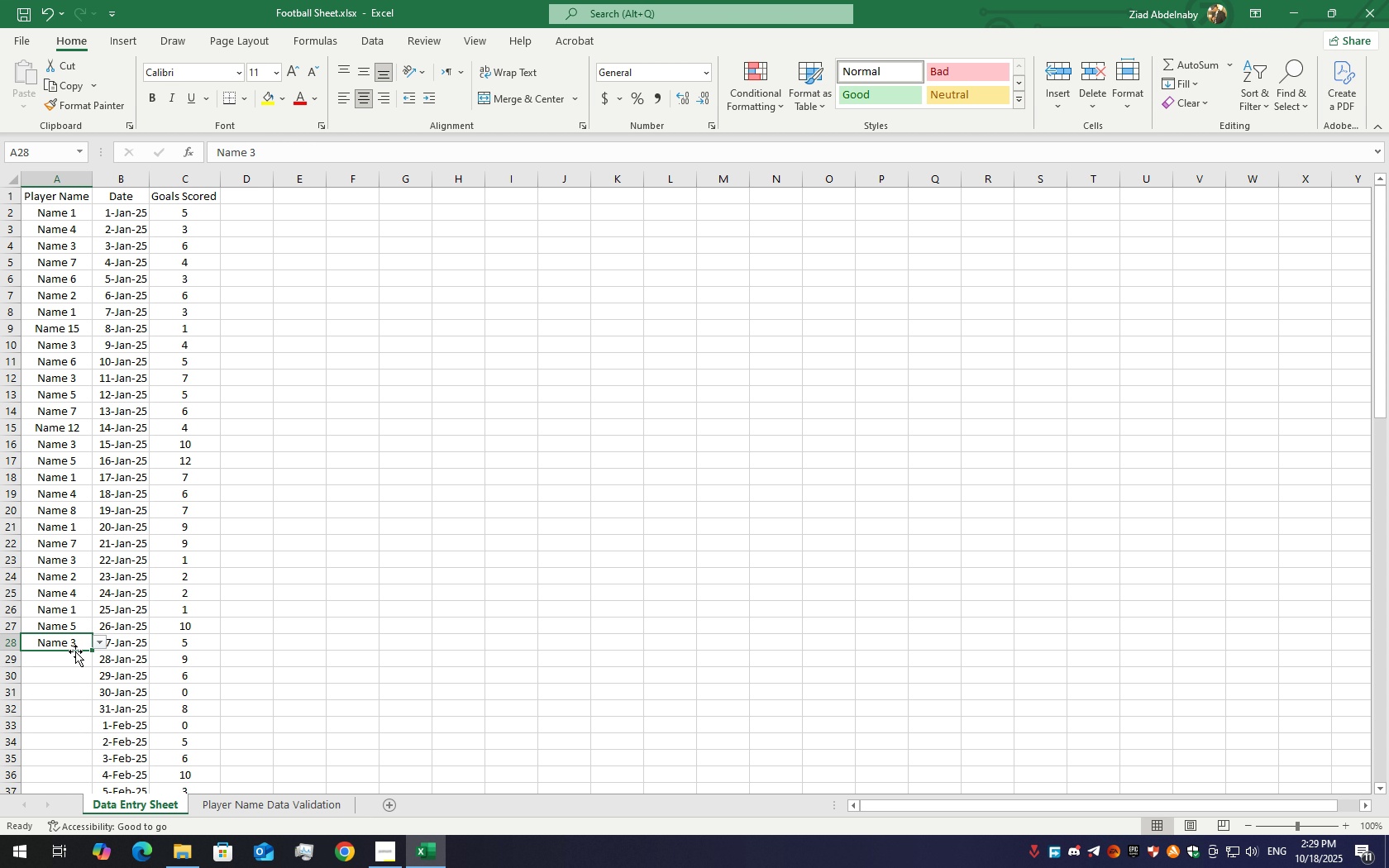 
scroll: coordinate [68, 317], scroll_direction: down, amount: 8.0
 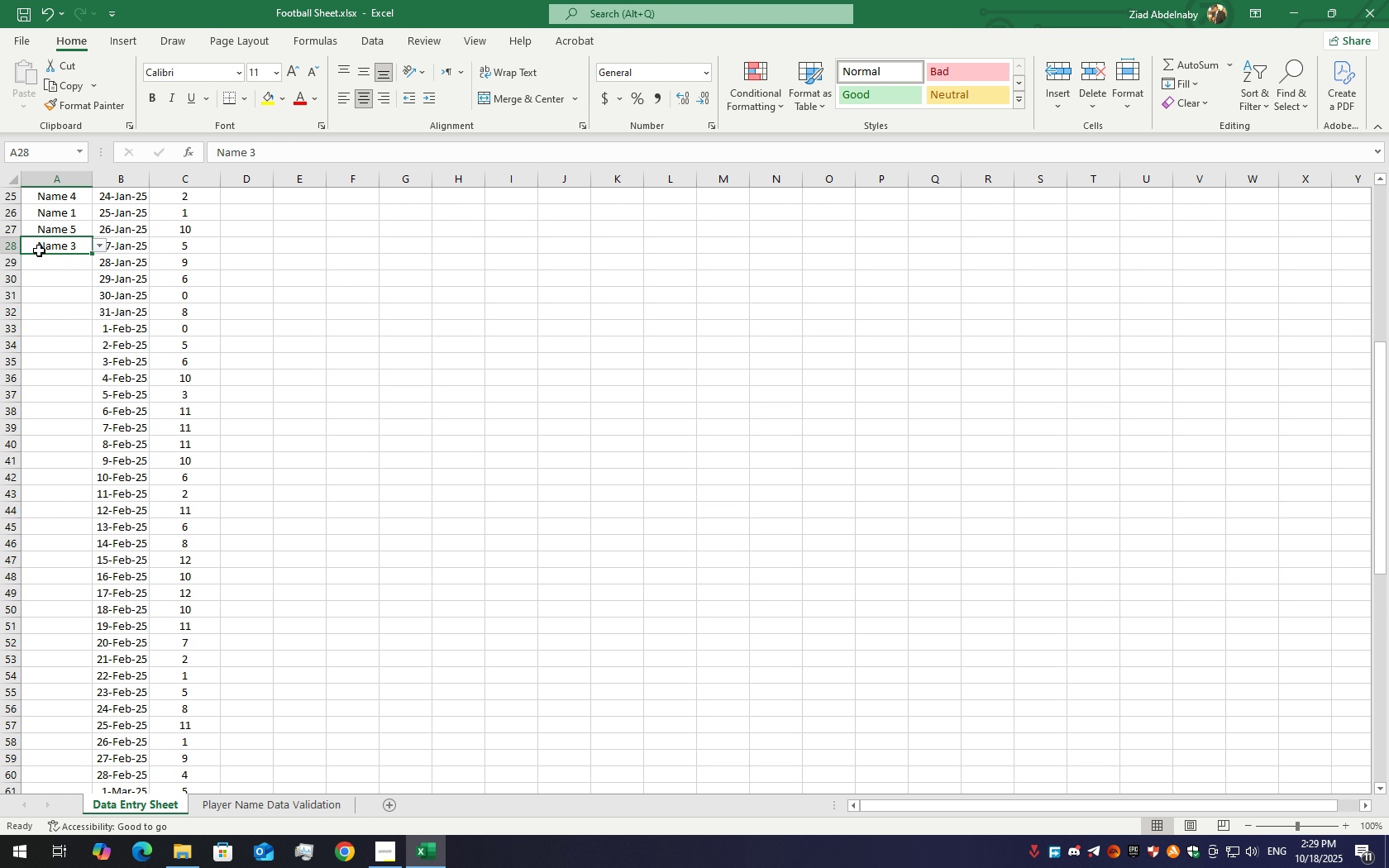 
double_click([50, 257])
 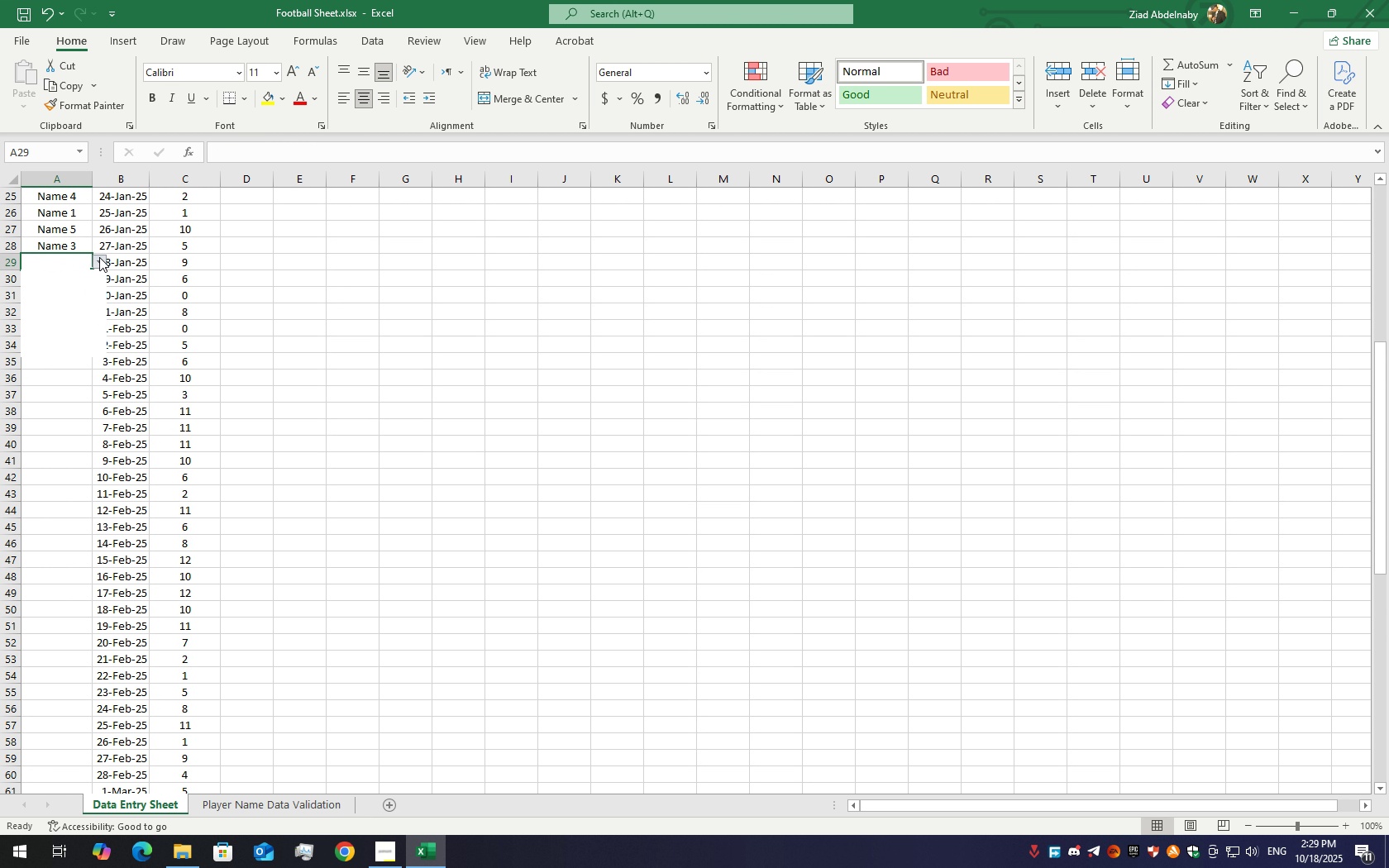 
left_click([99, 257])
 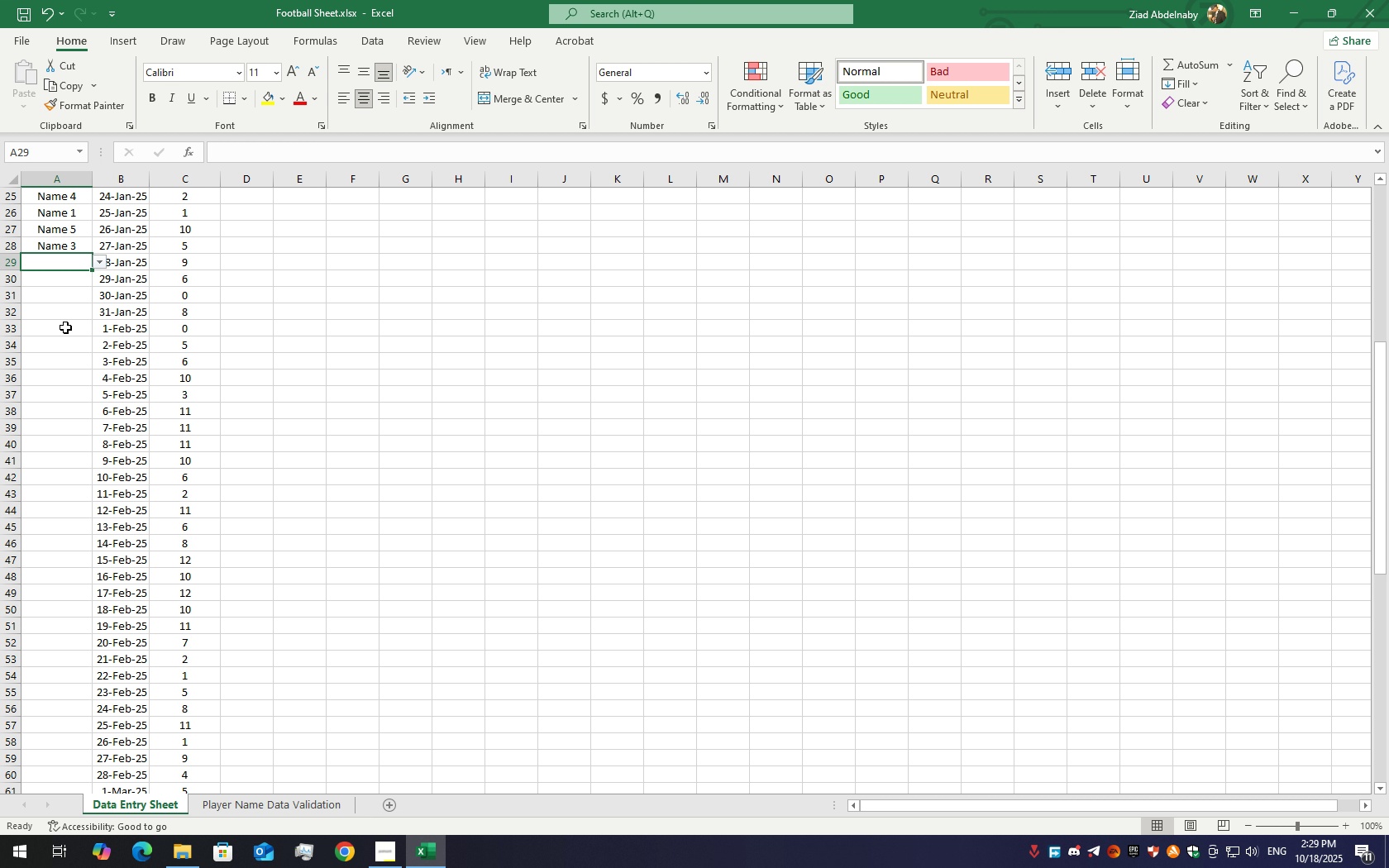 
left_click([65, 327])
 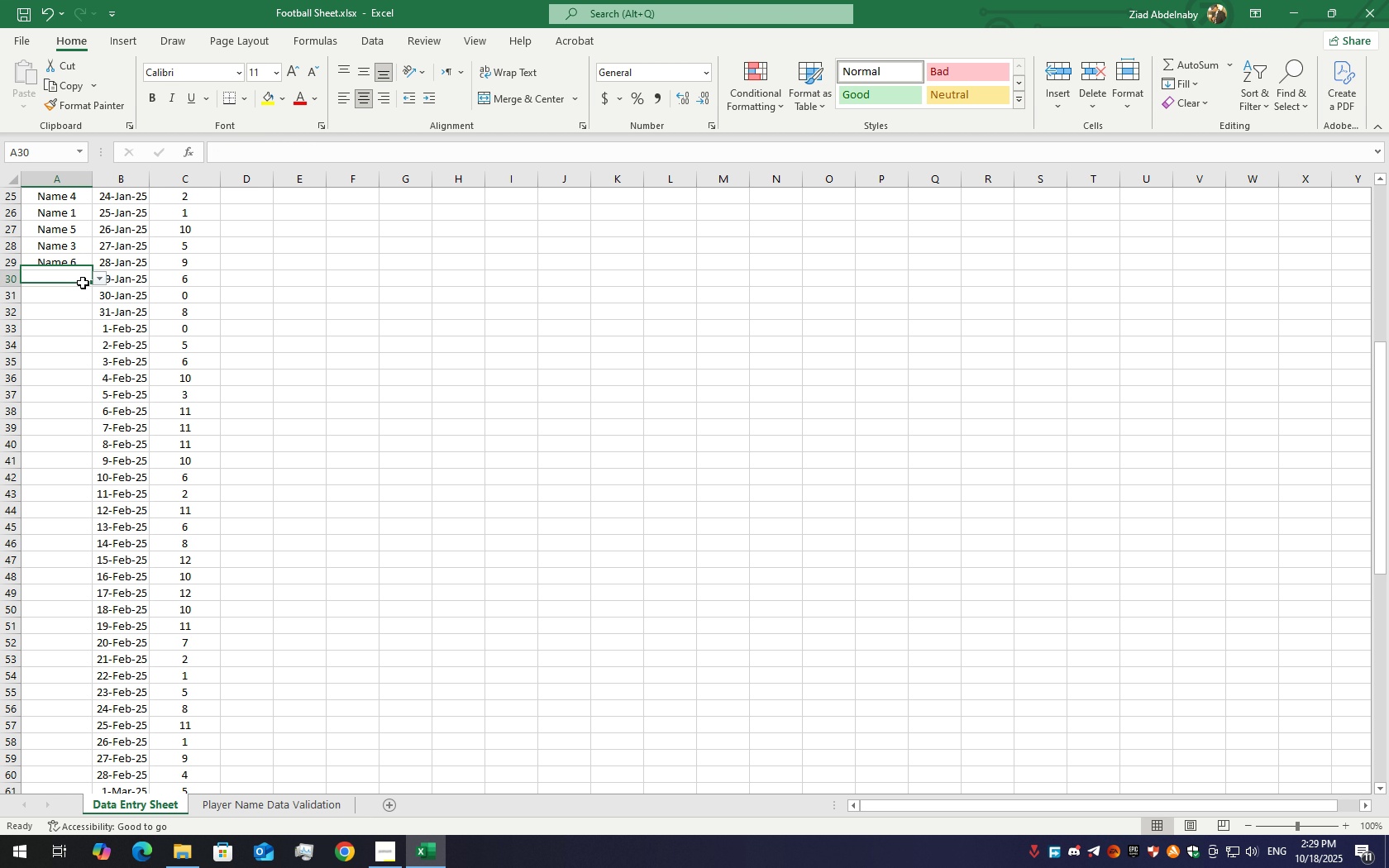 
left_click([83, 283])
 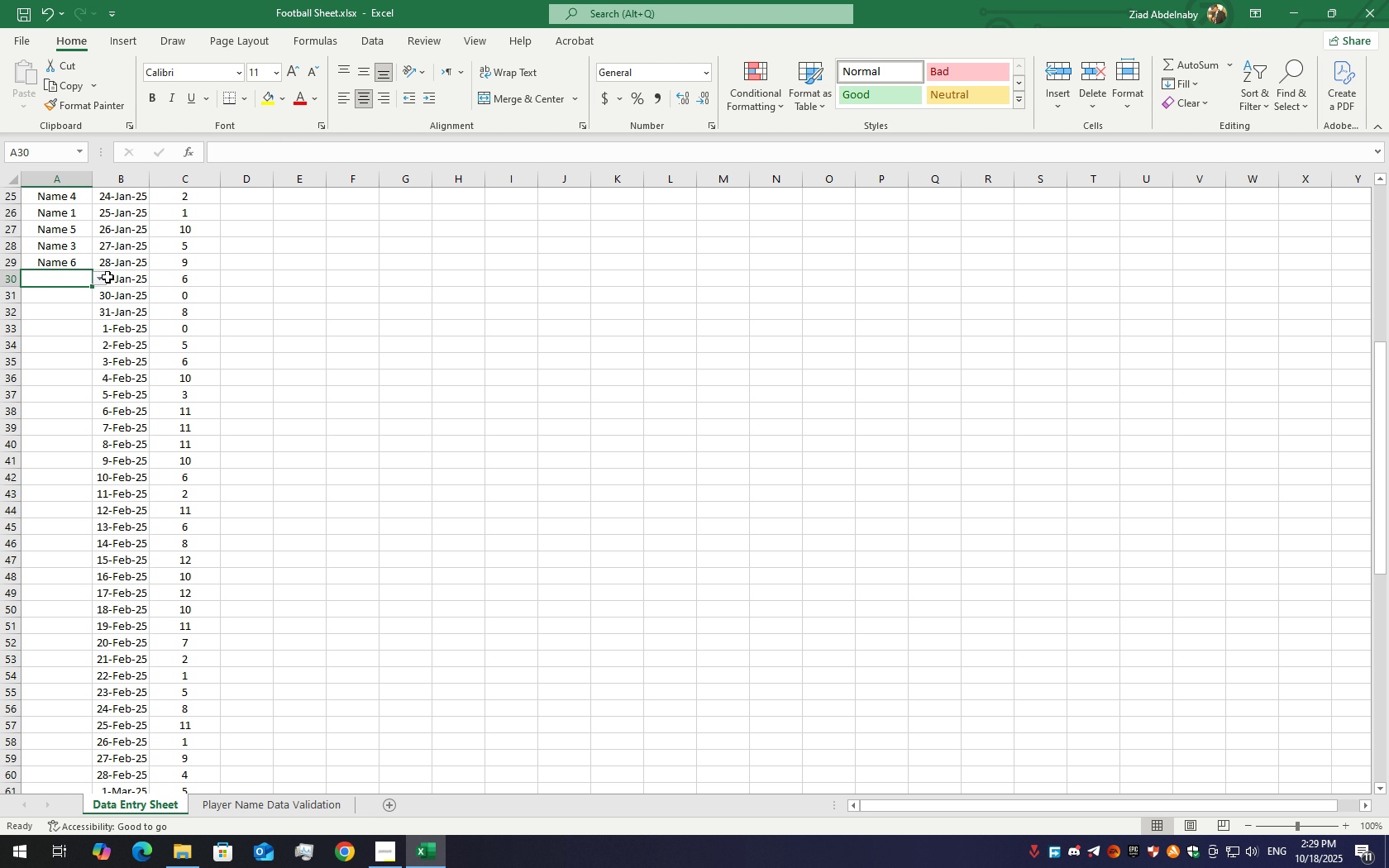 
left_click([107, 277])
 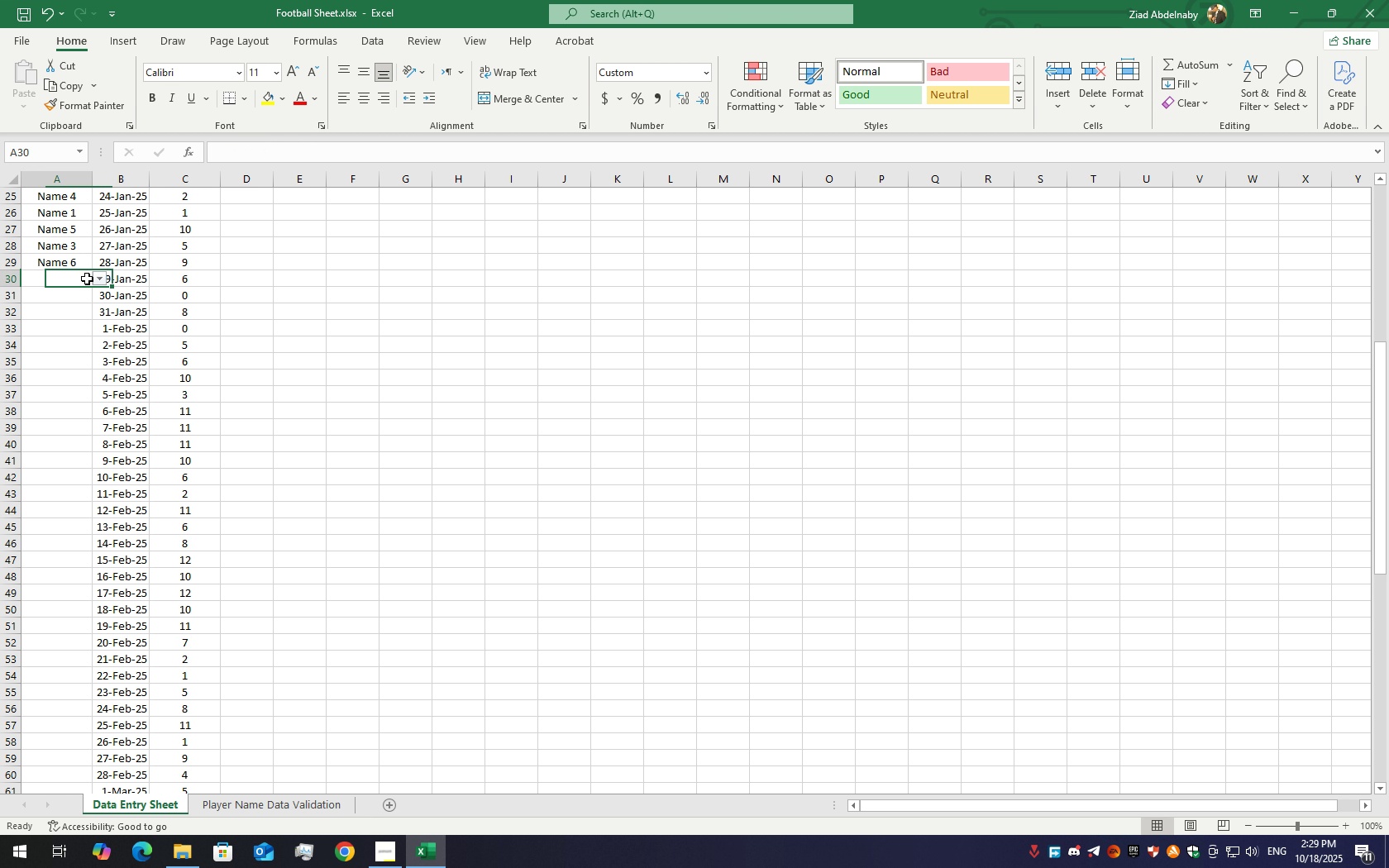 
left_click([87, 279])
 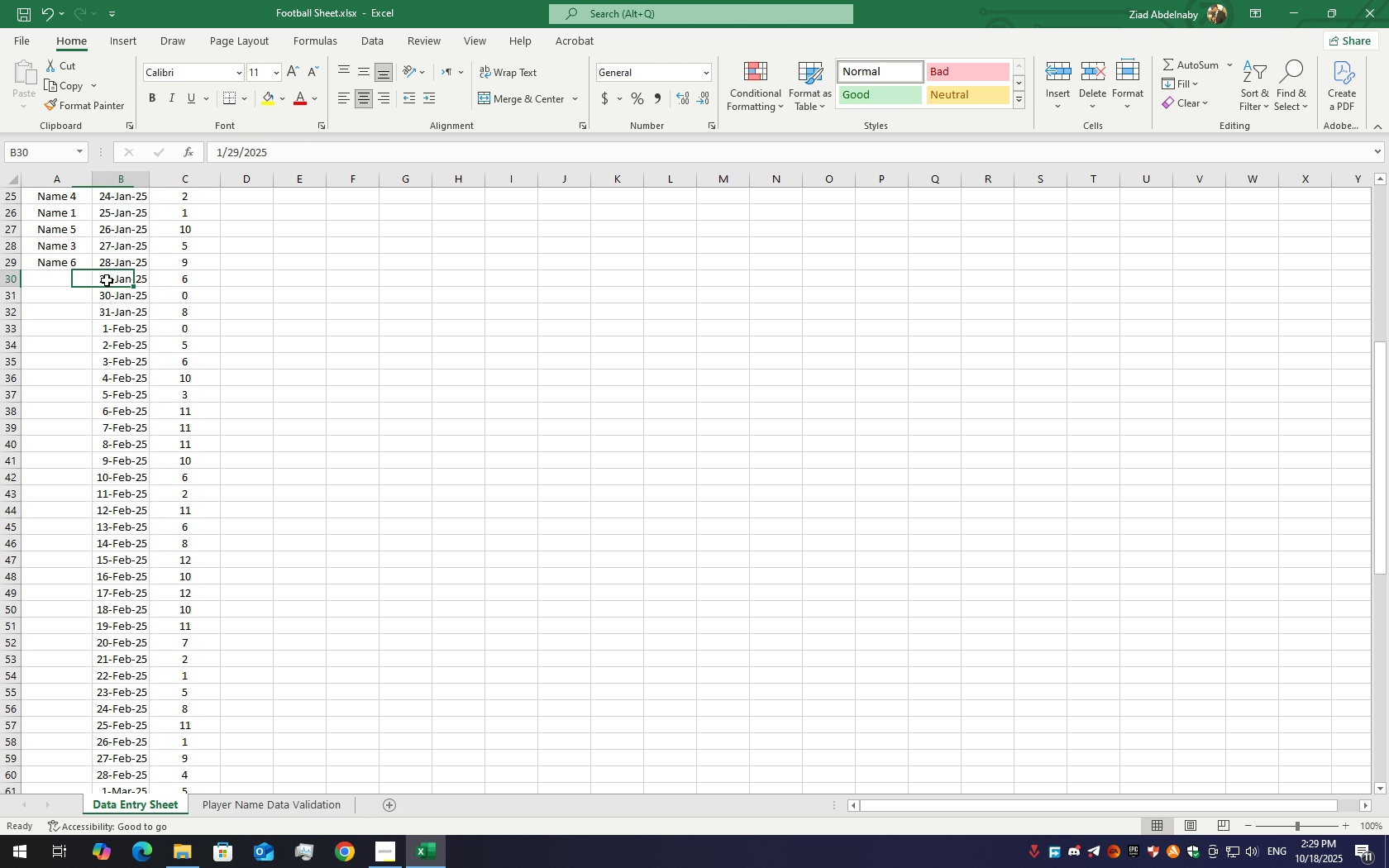 
left_click([107, 280])
 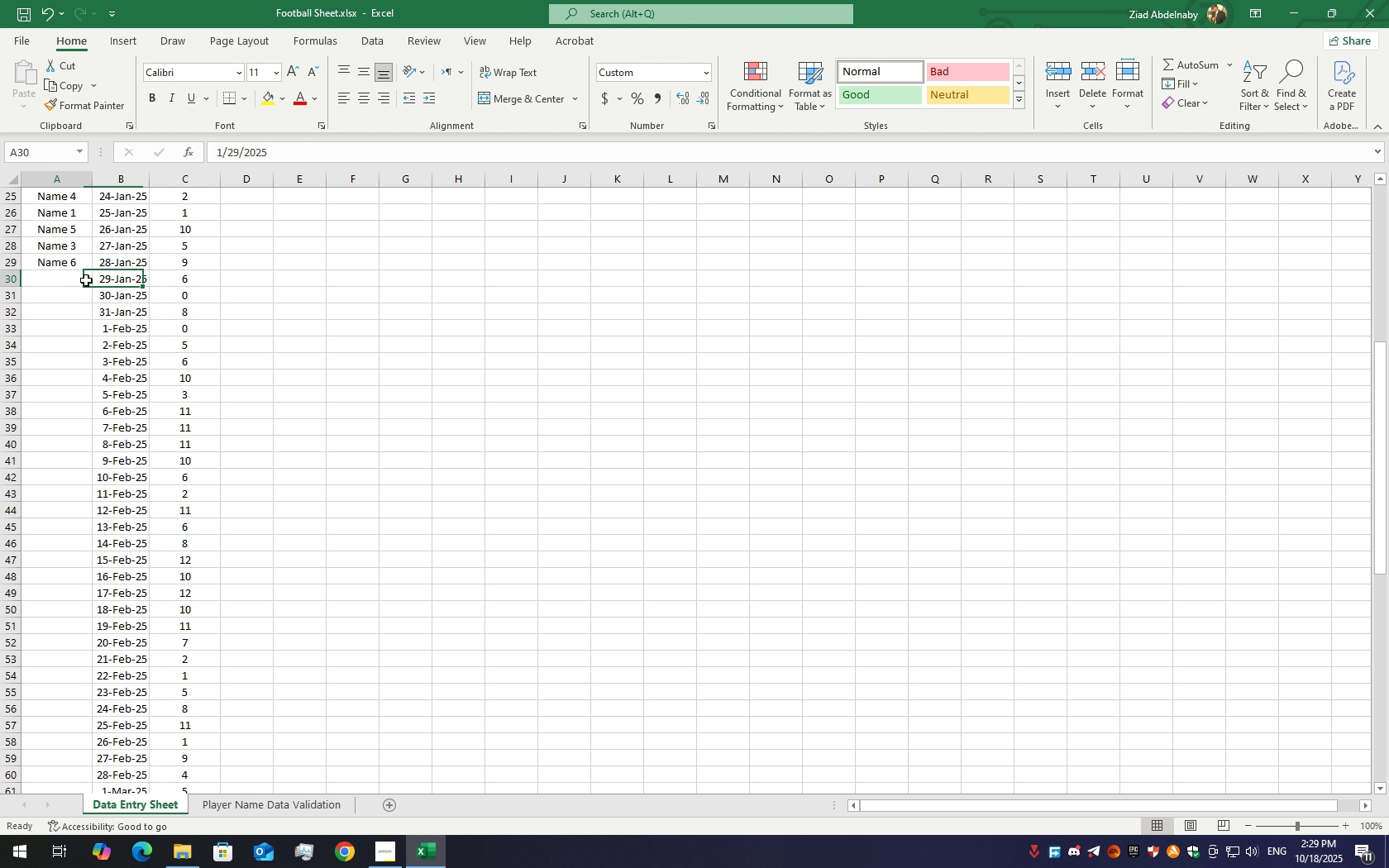 
left_click([86, 280])
 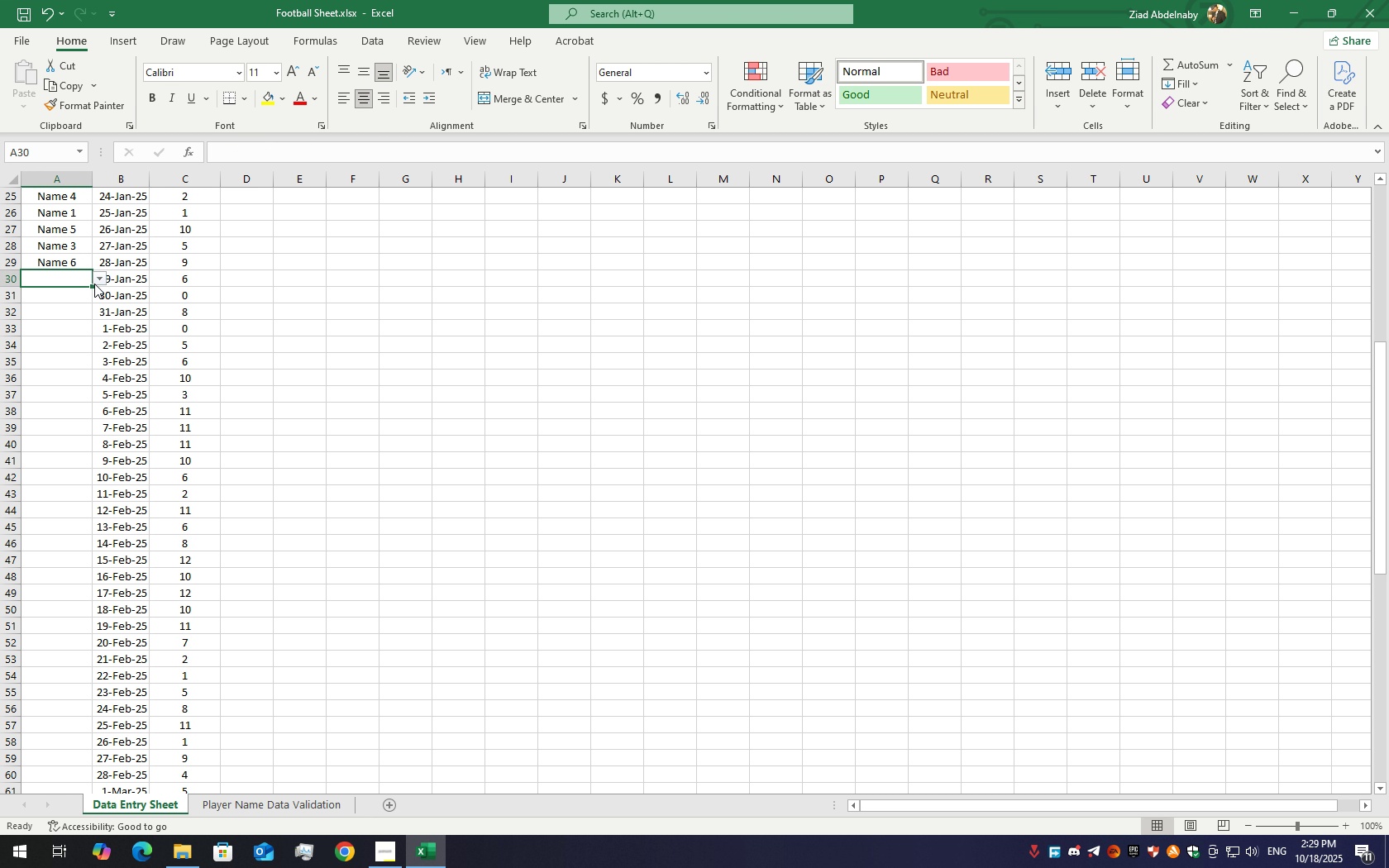 
left_click([94, 284])
 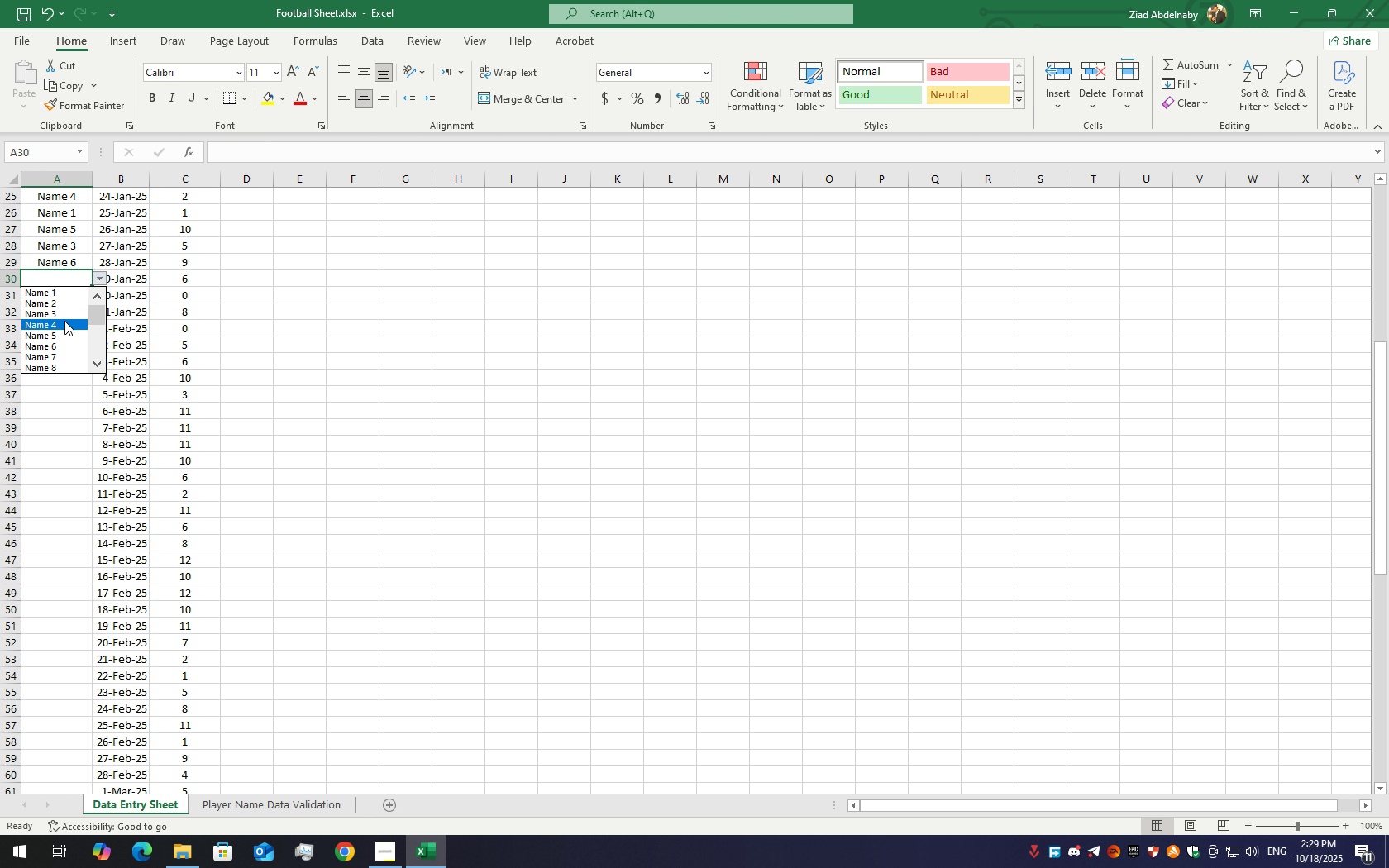 
left_click([66, 316])
 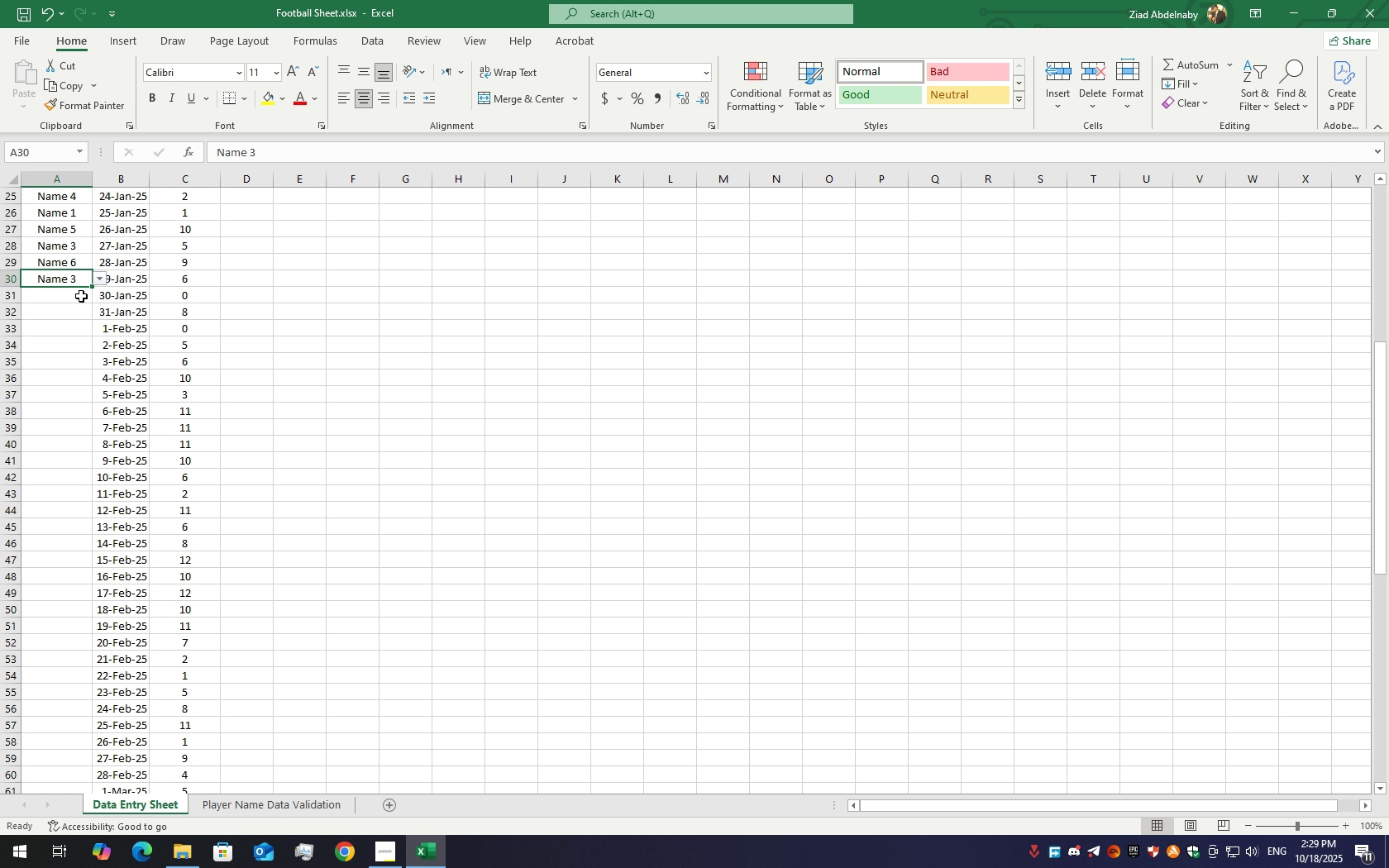 
left_click([81, 296])
 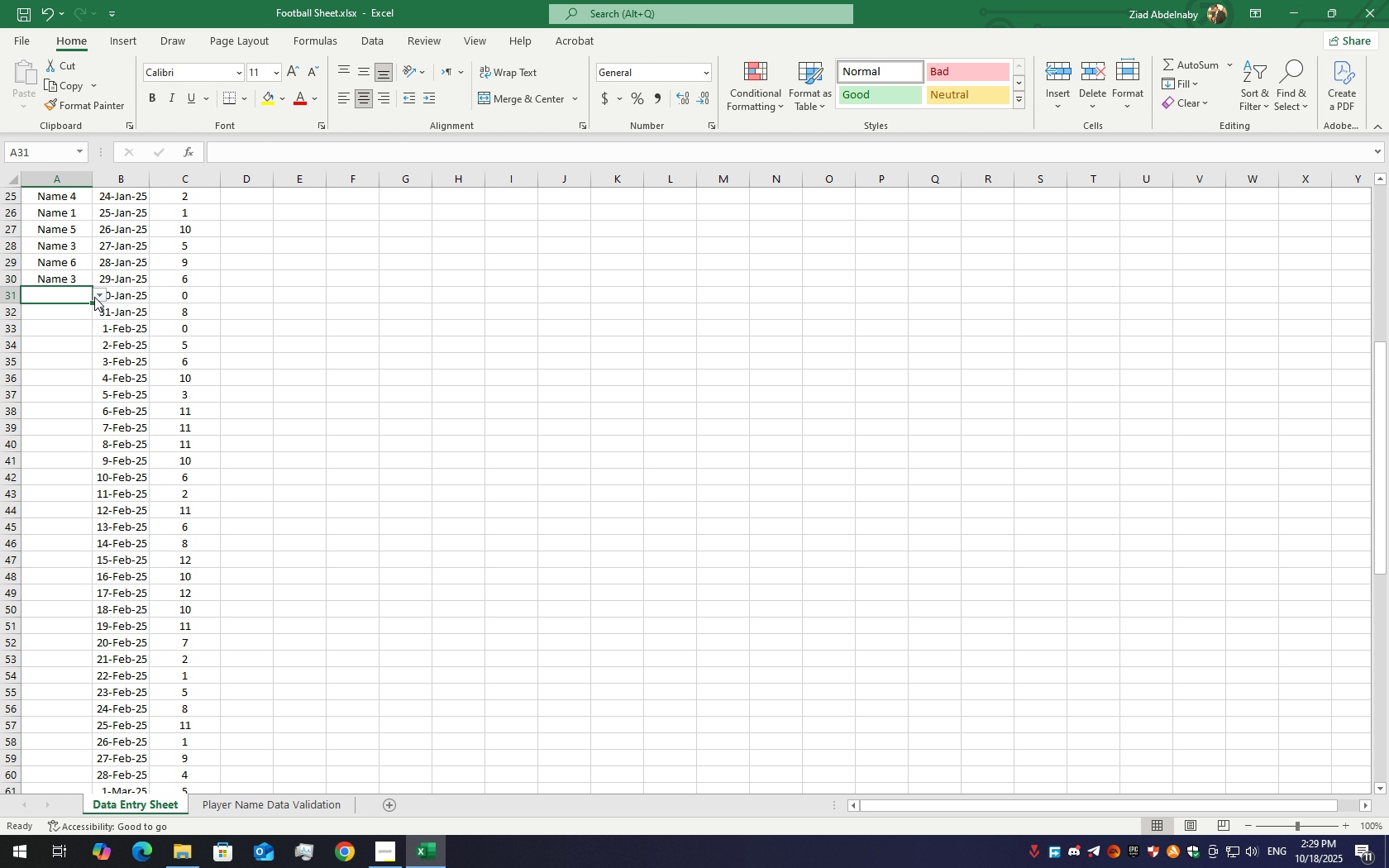 
left_click([94, 297])
 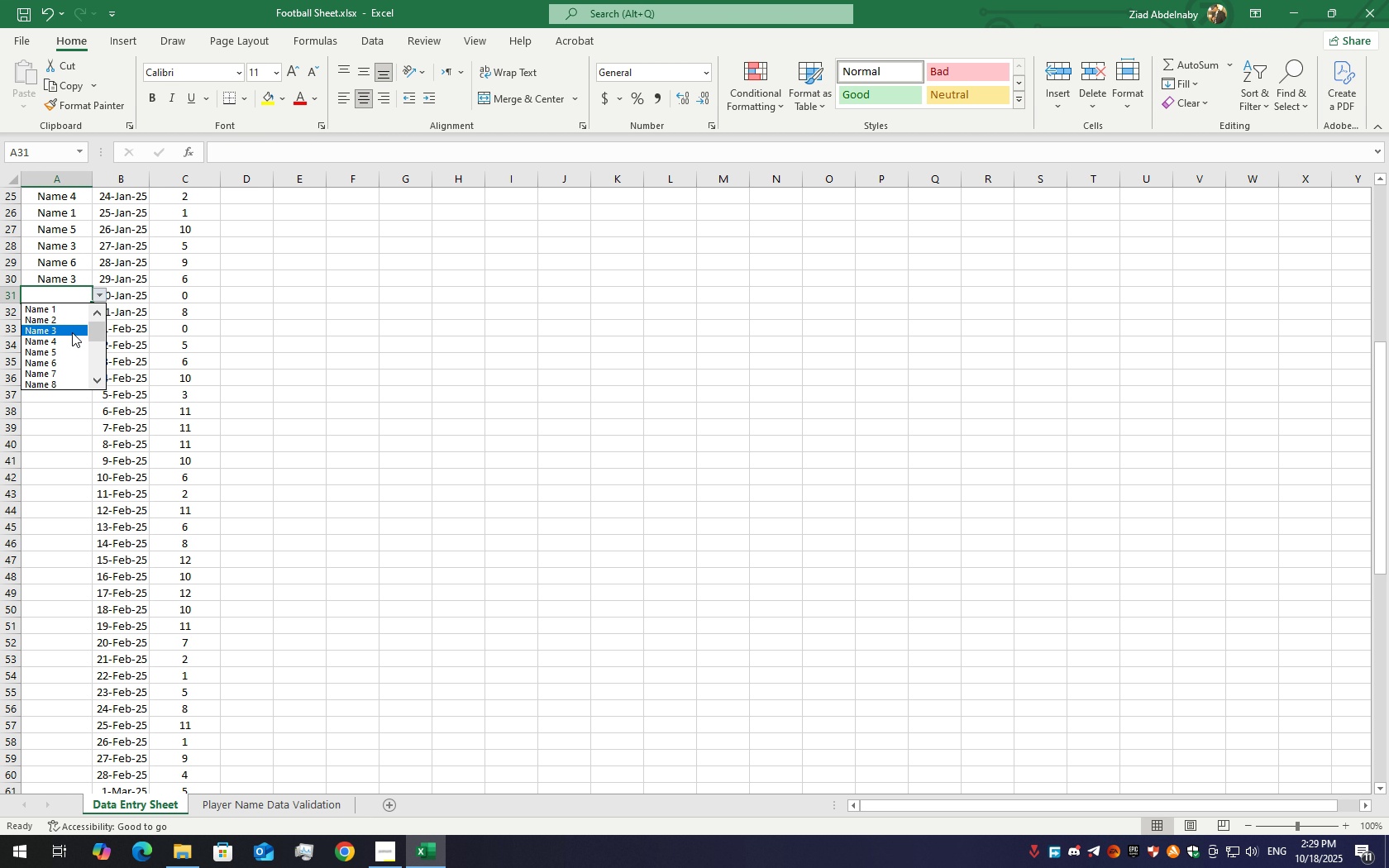 
mouse_move([55, 363])
 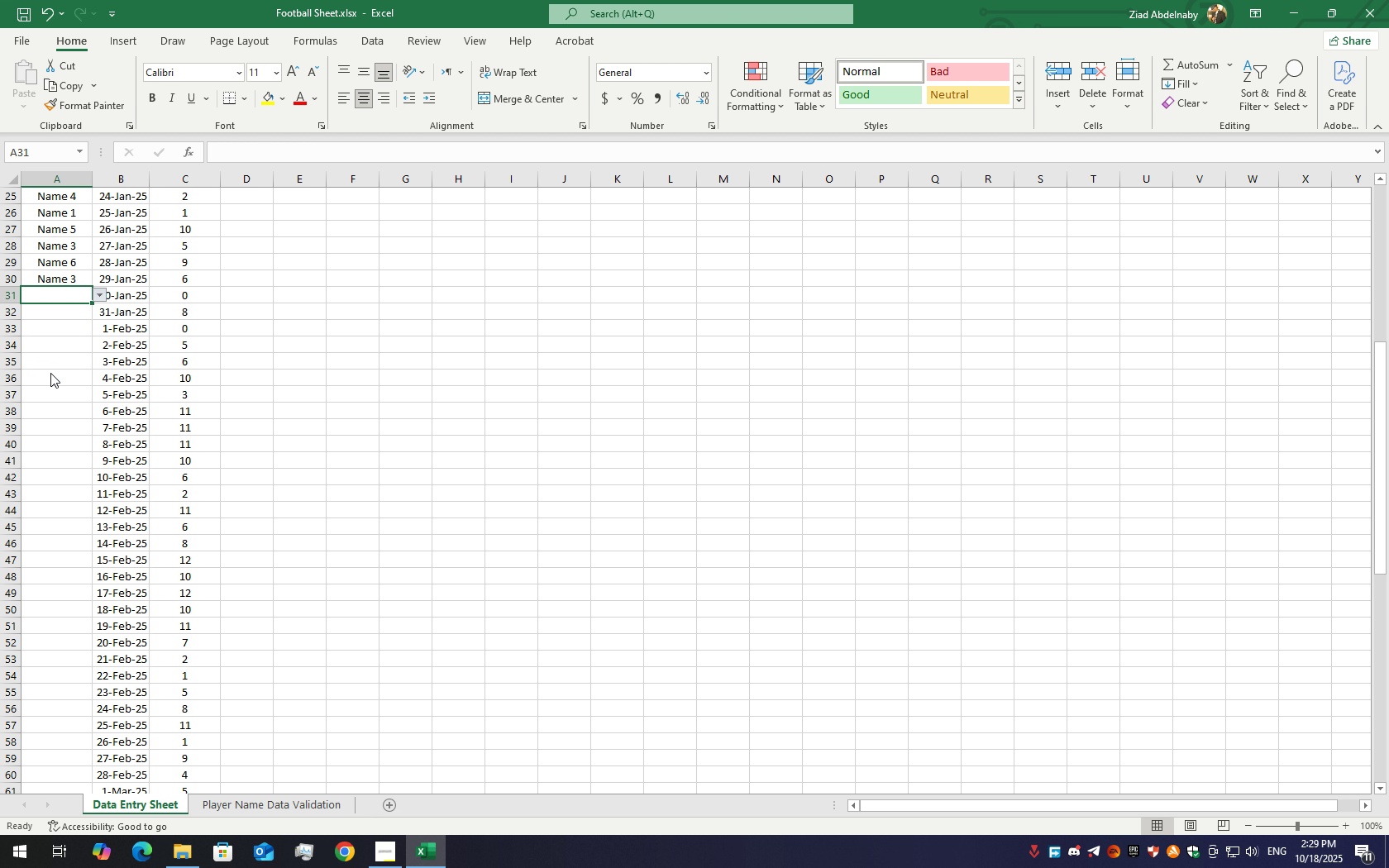 
left_click([50, 373])
 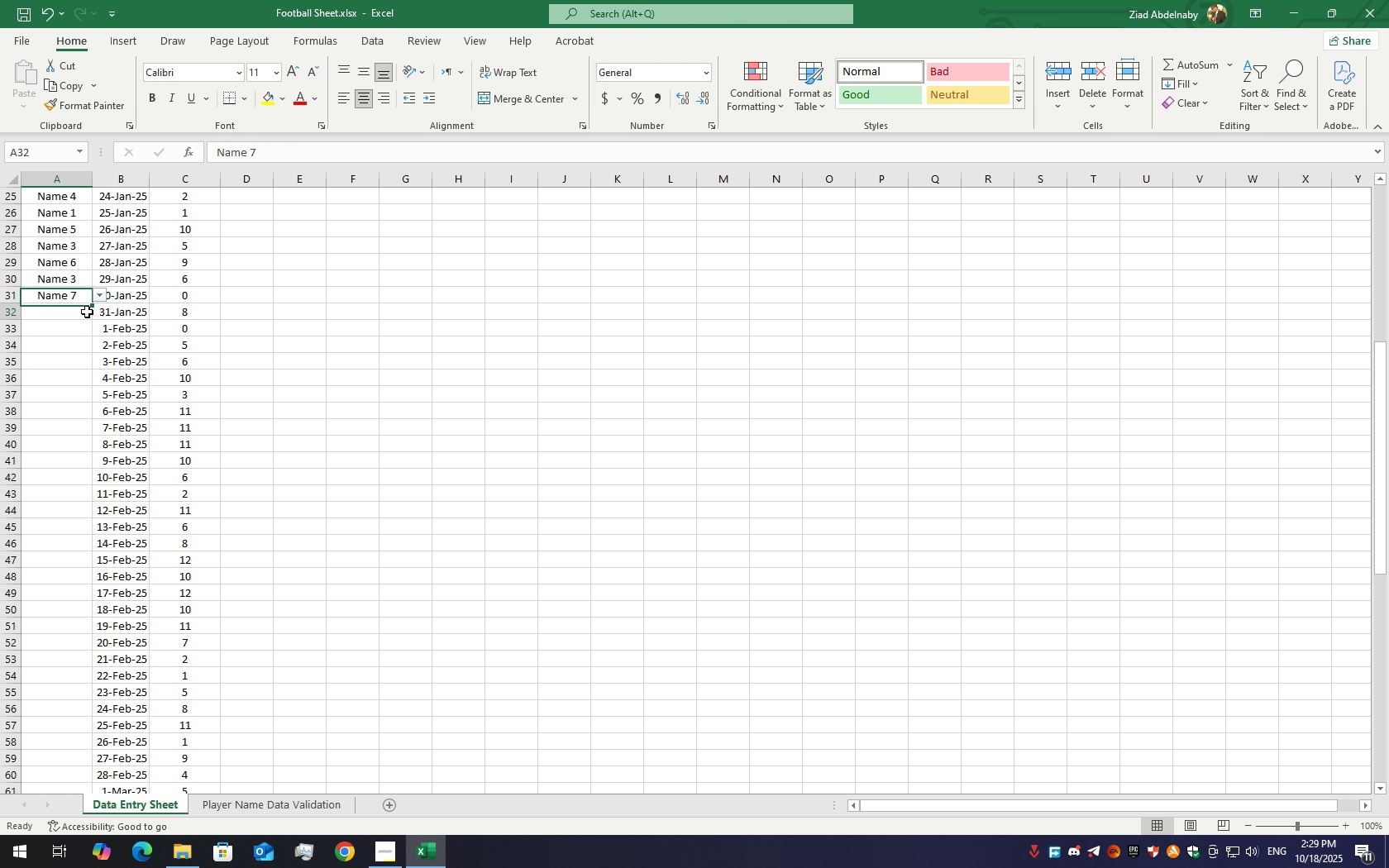 
left_click([87, 312])
 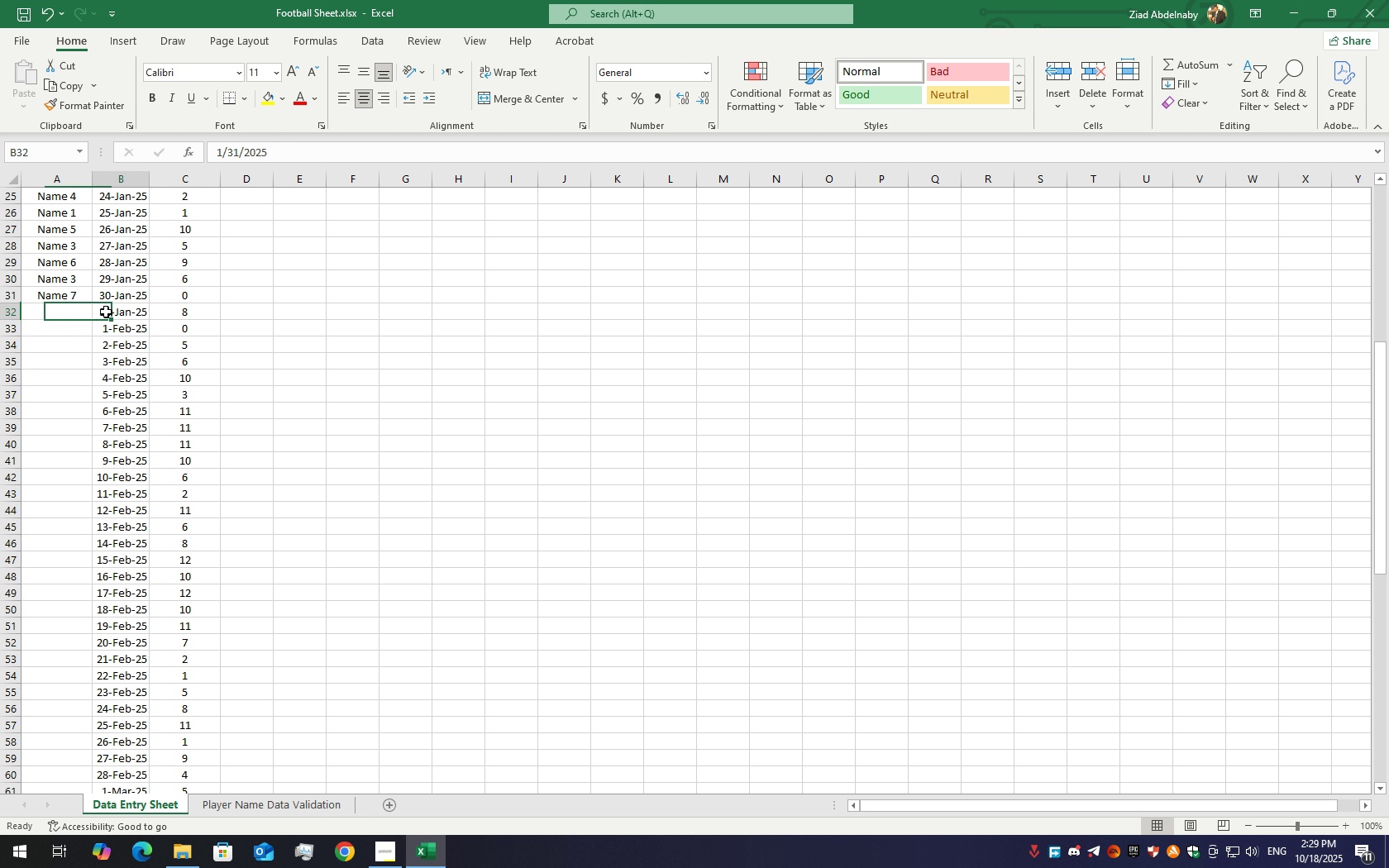 
left_click([106, 312])
 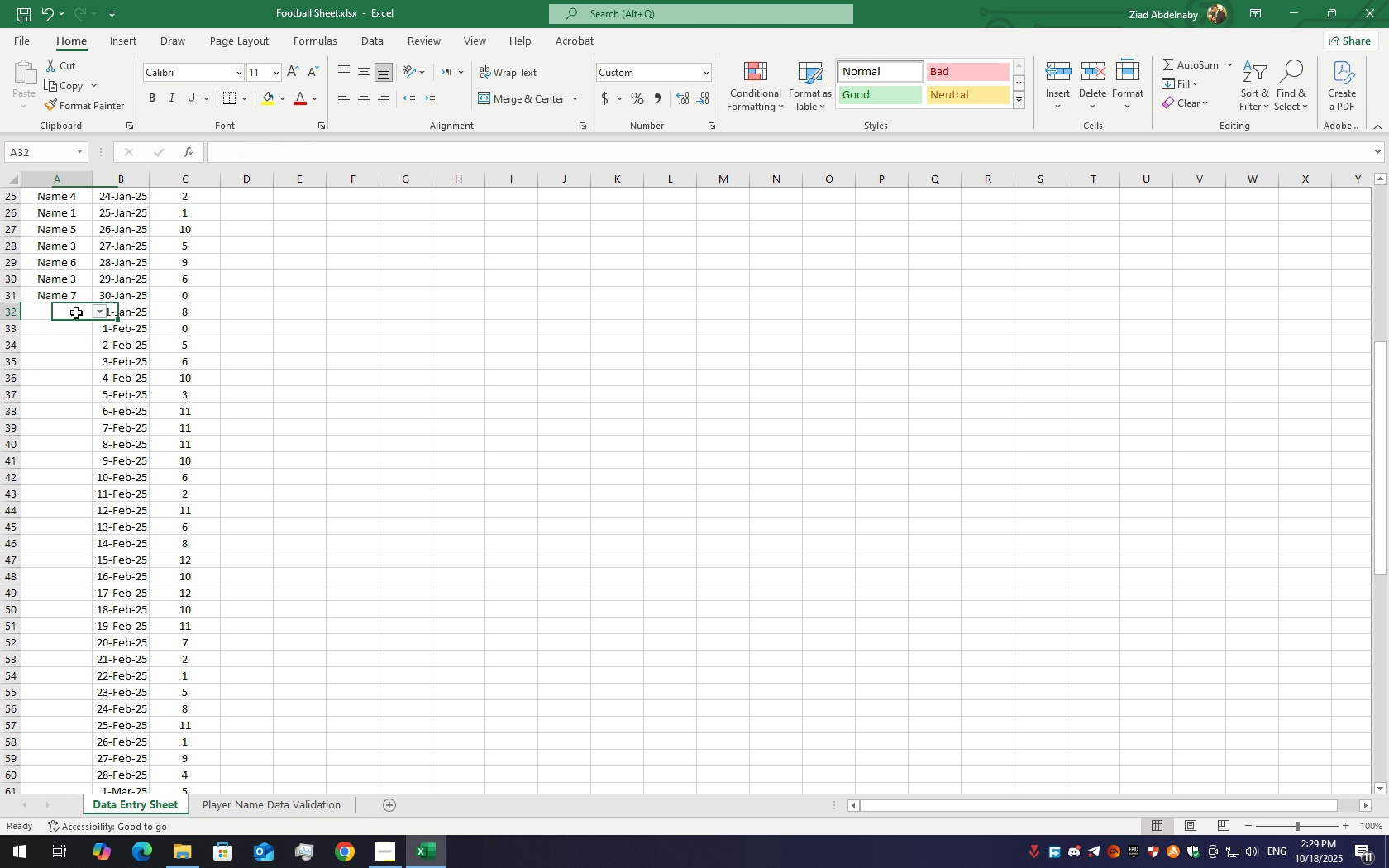 
left_click([76, 312])
 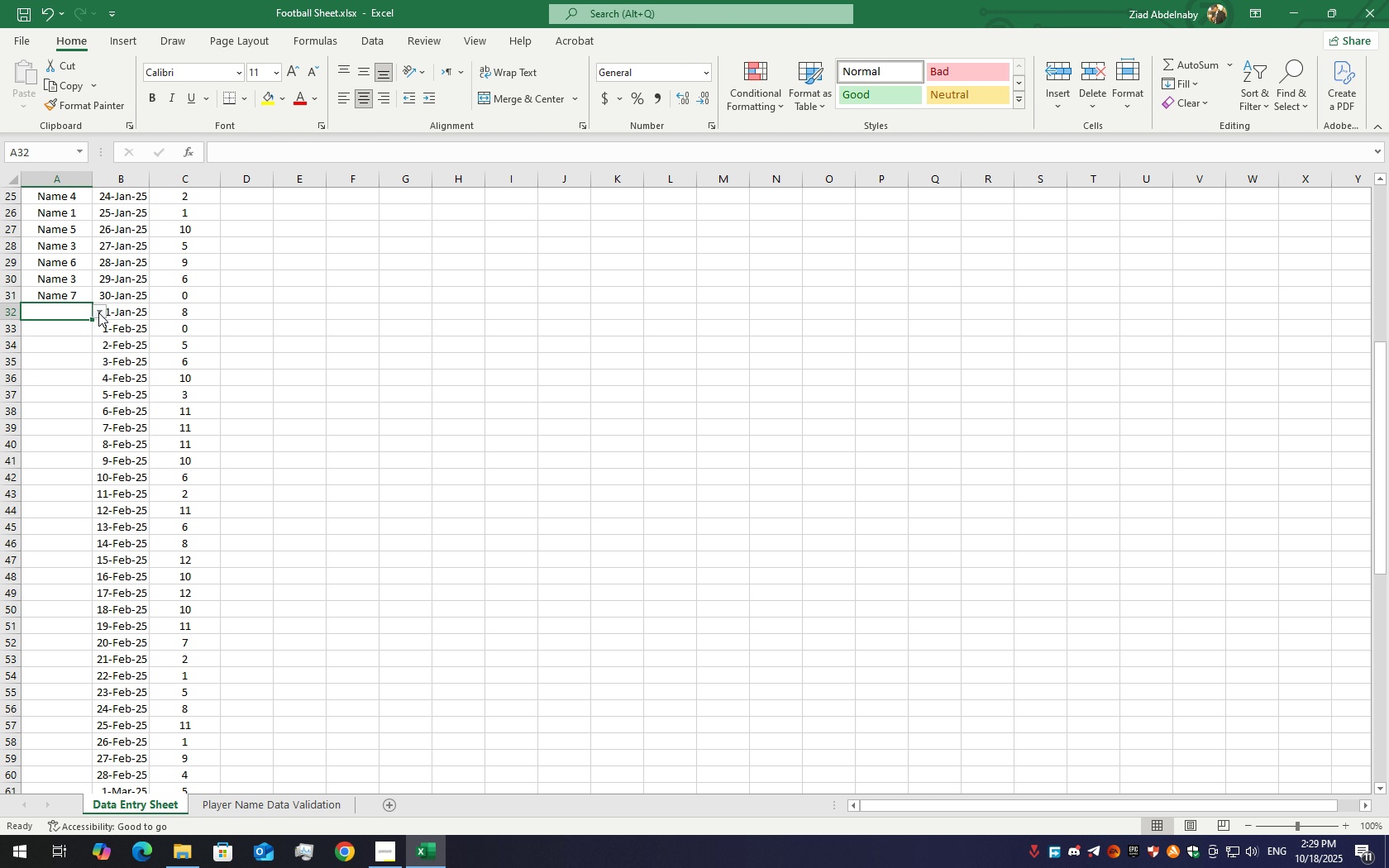 
left_click([98, 312])
 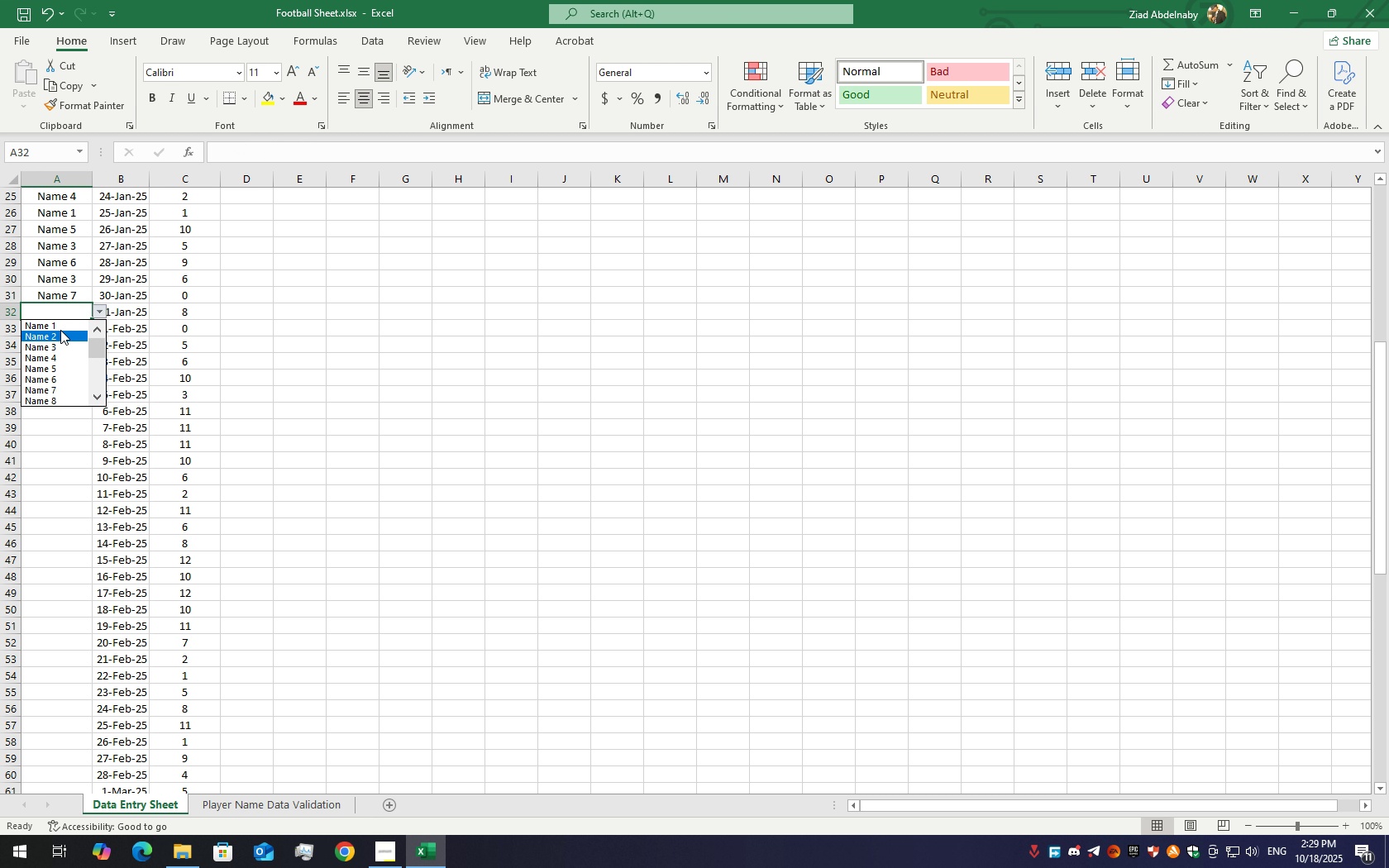 
left_click([60, 328])
 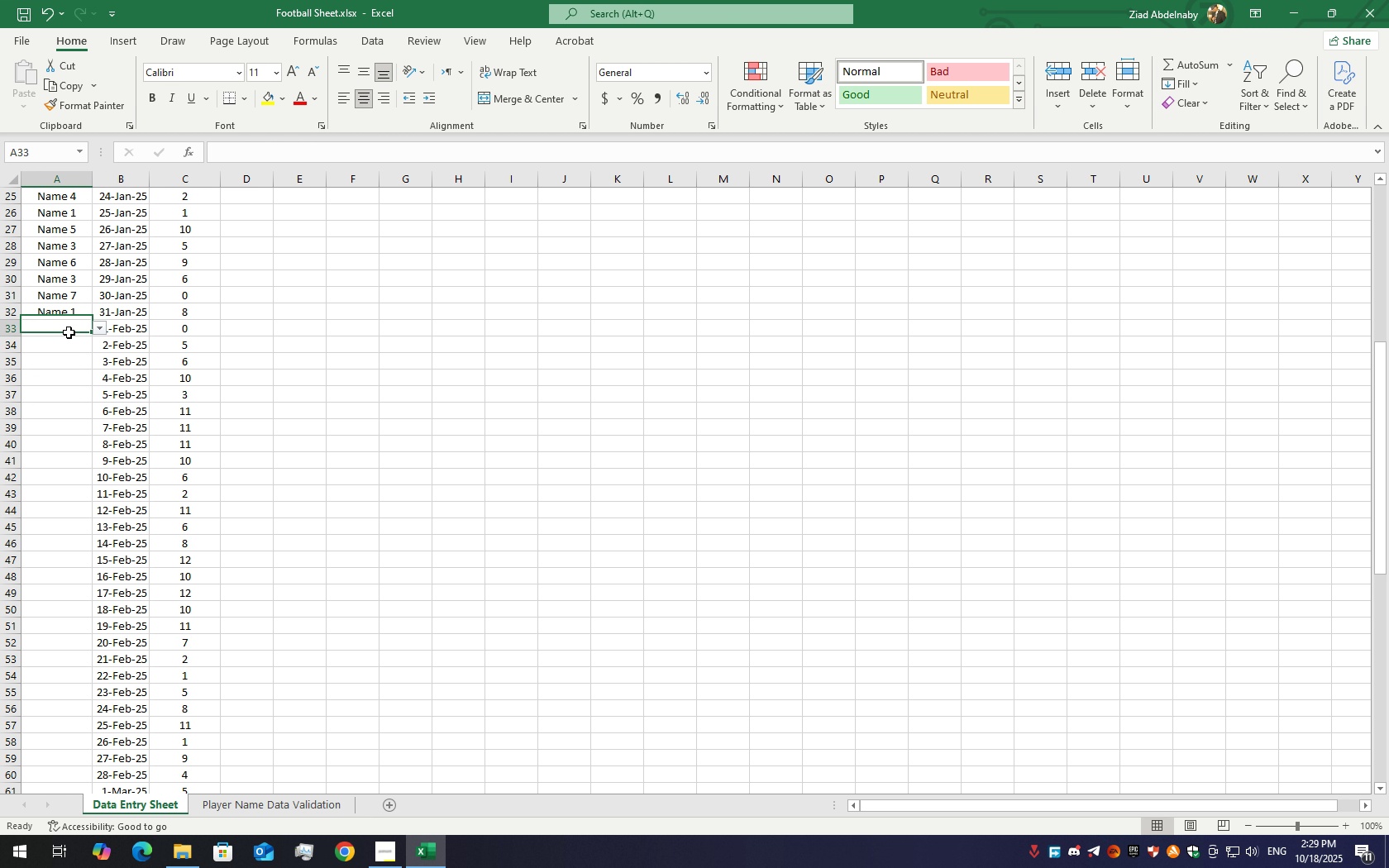 
left_click([69, 332])
 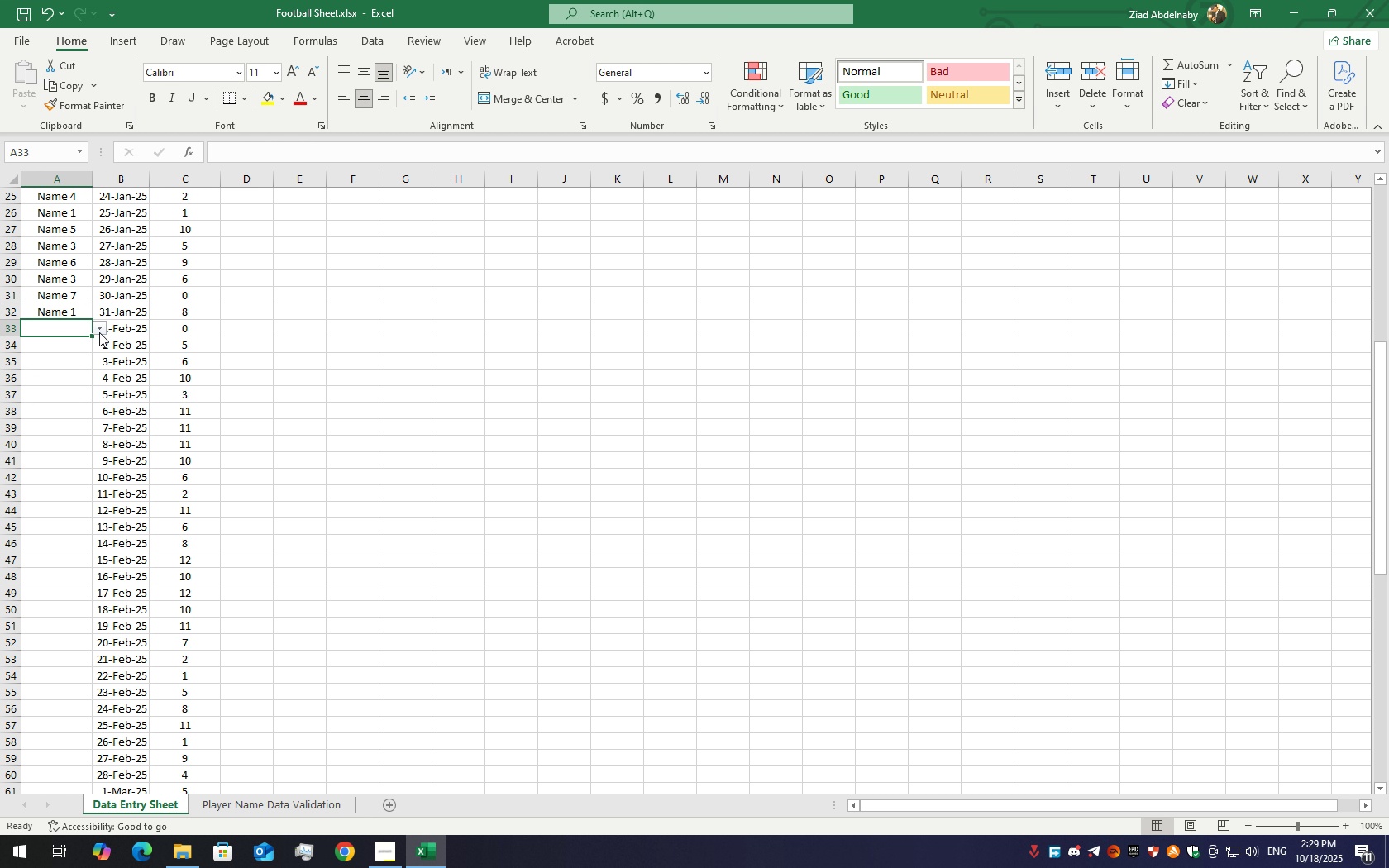 
left_click([99, 332])
 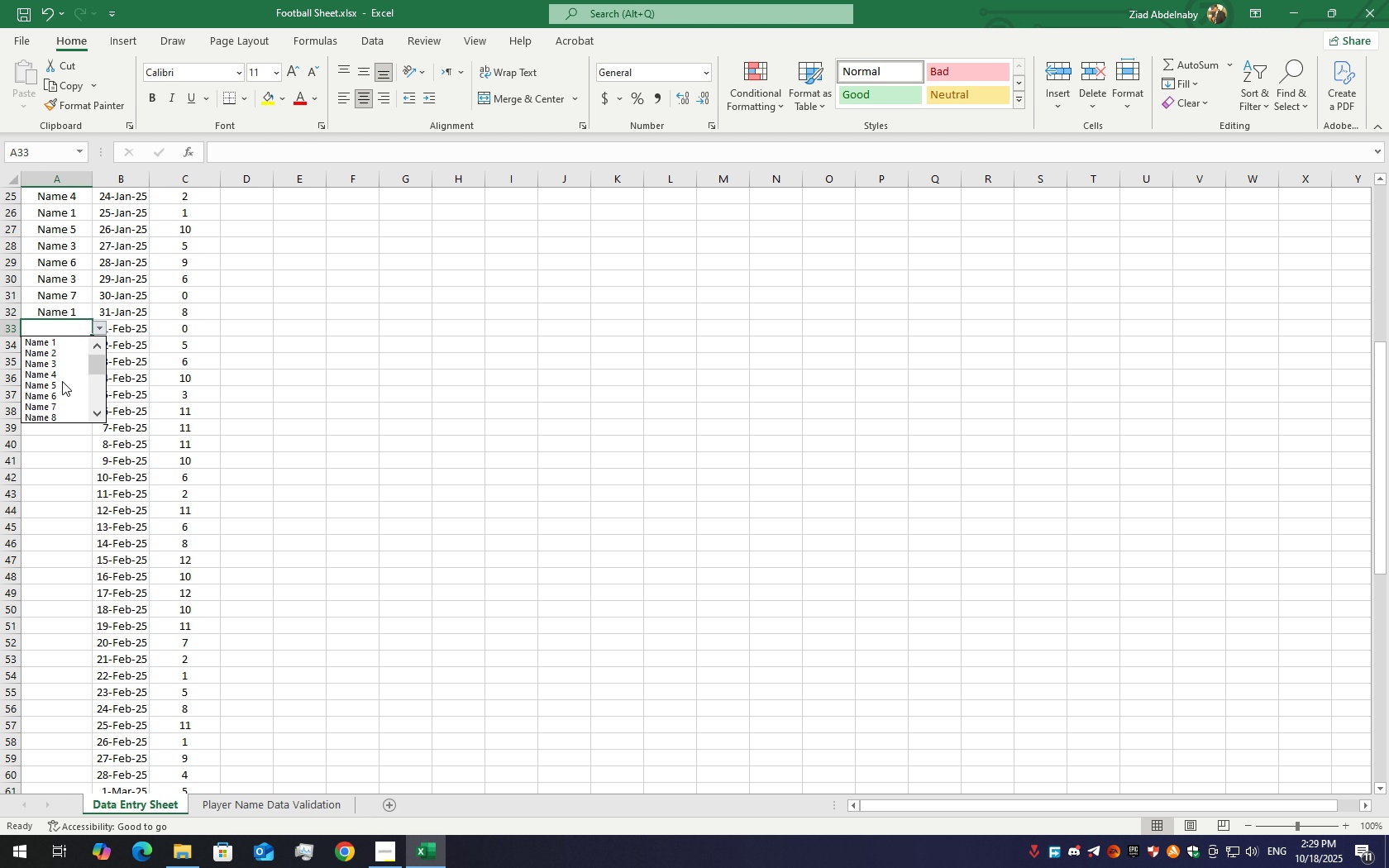 
scroll: coordinate [60, 390], scroll_direction: down, amount: 6.0
 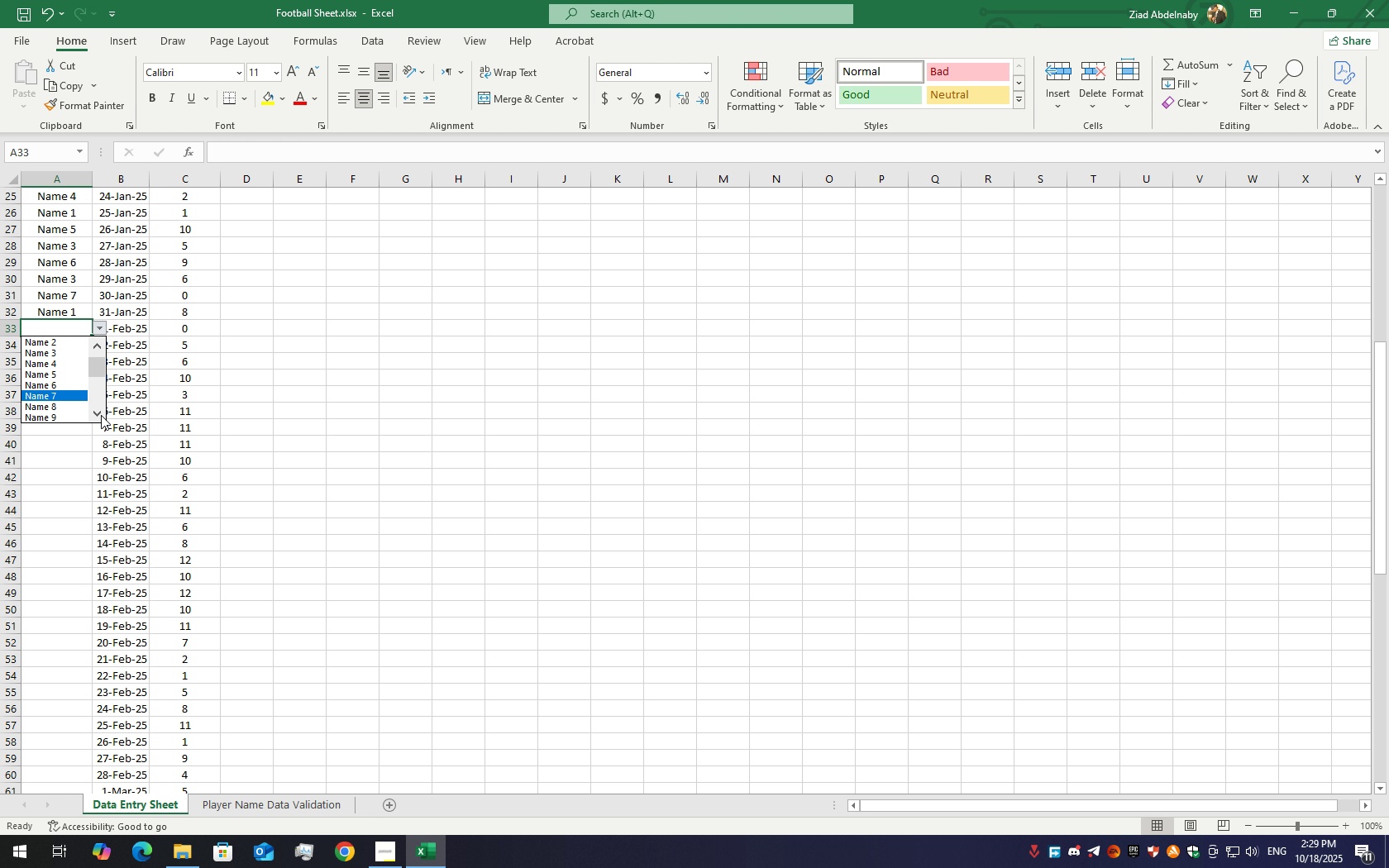 
double_click([101, 415])
 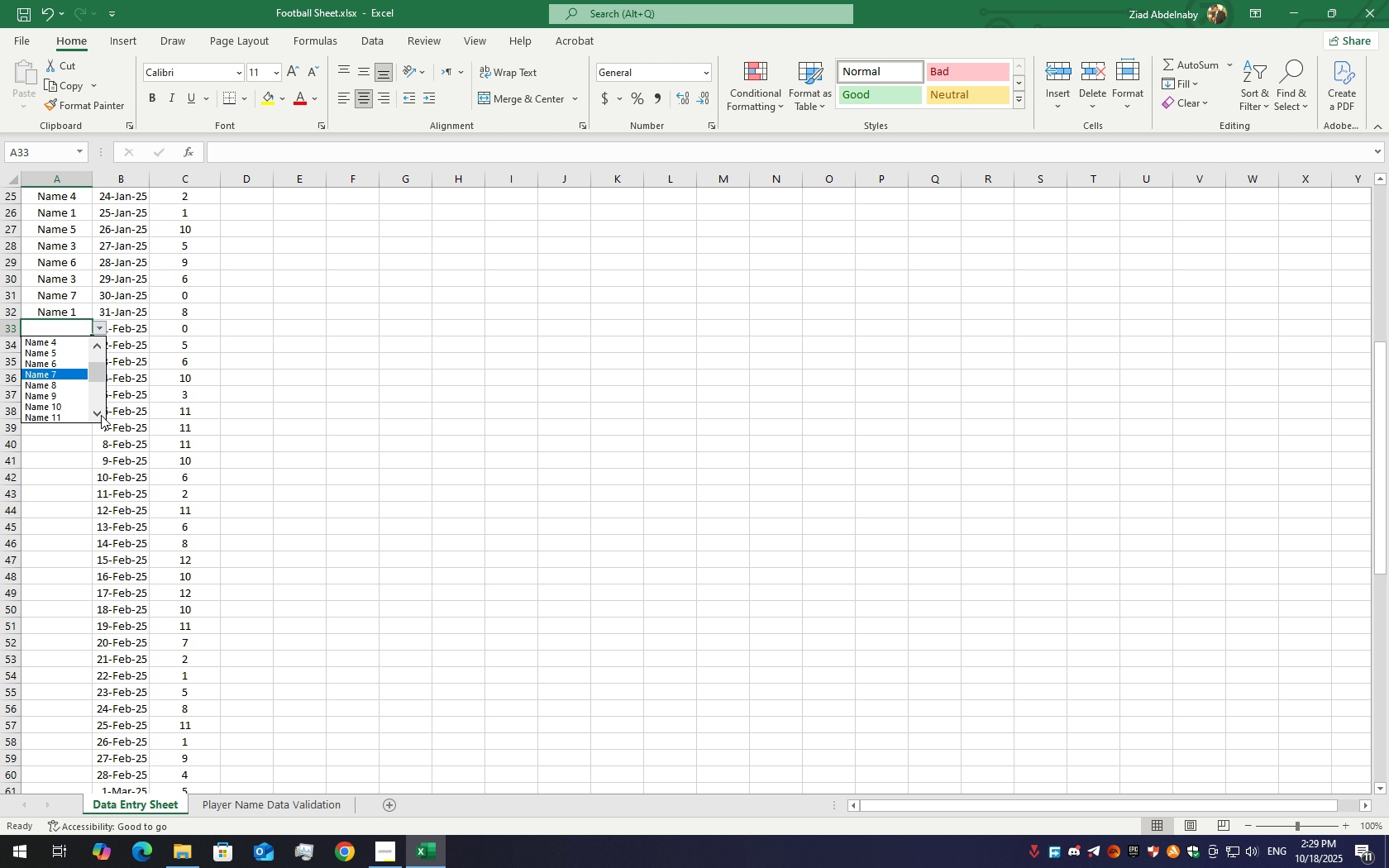 
triple_click([101, 415])
 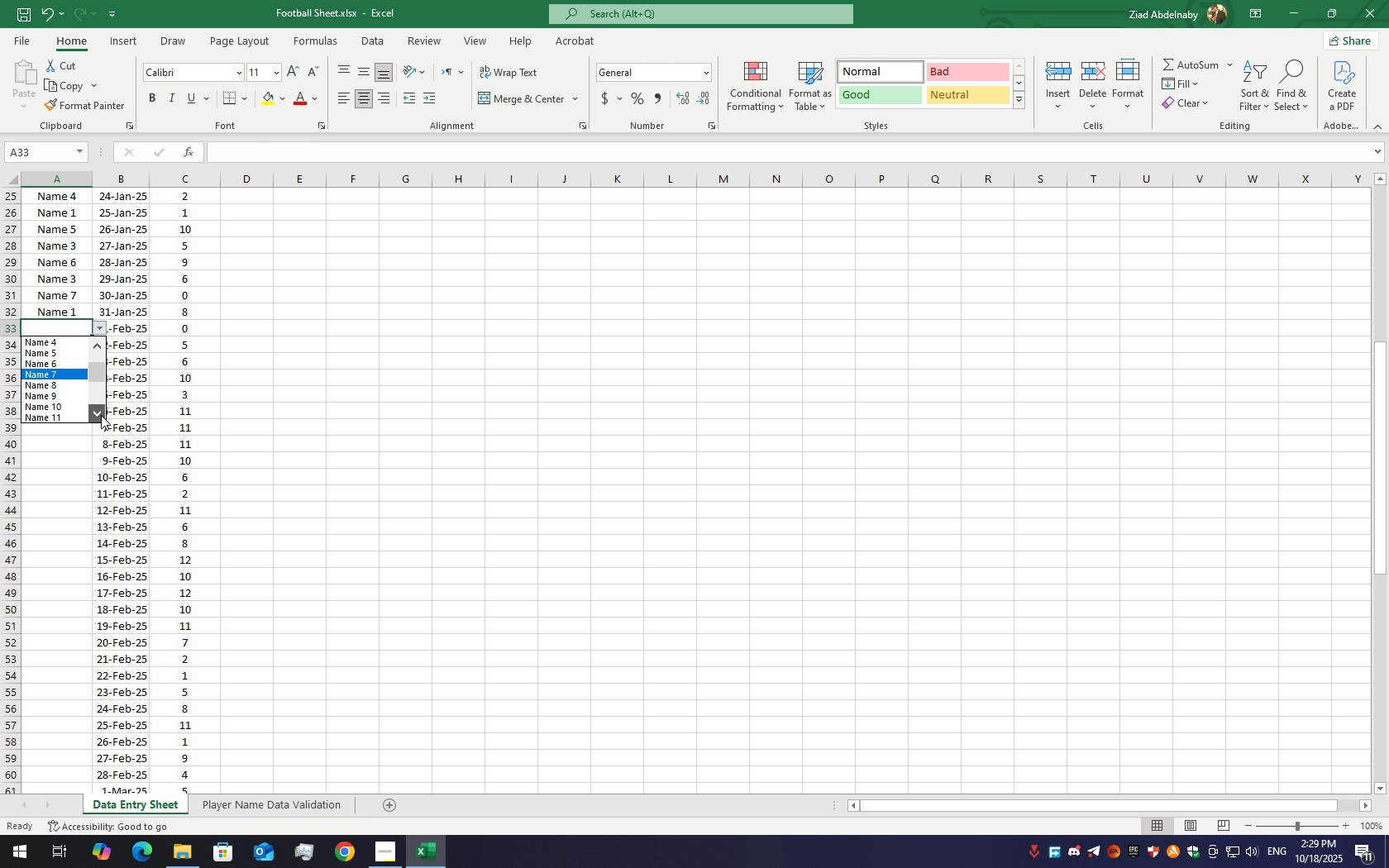 
triple_click([101, 415])
 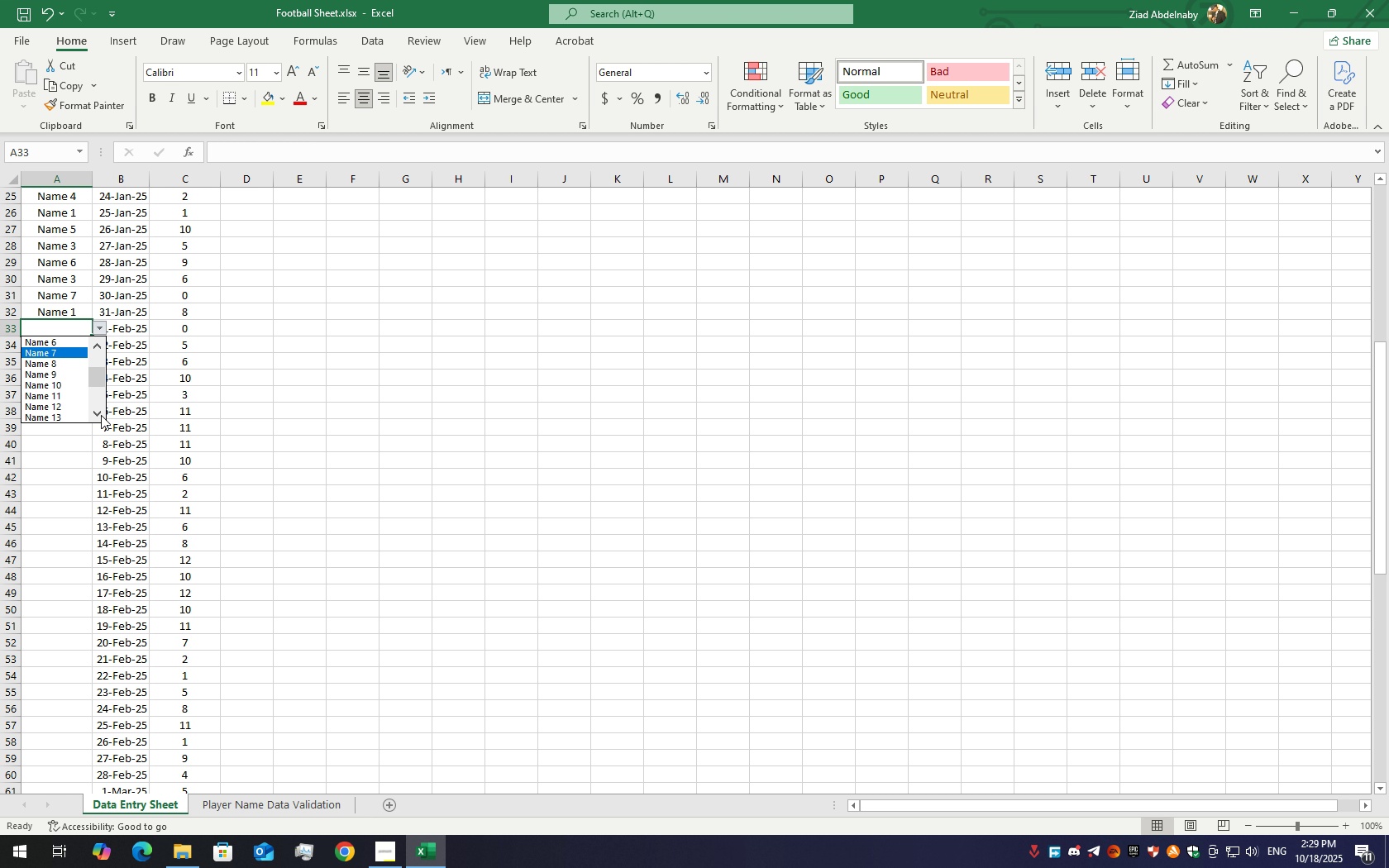 
triple_click([101, 415])
 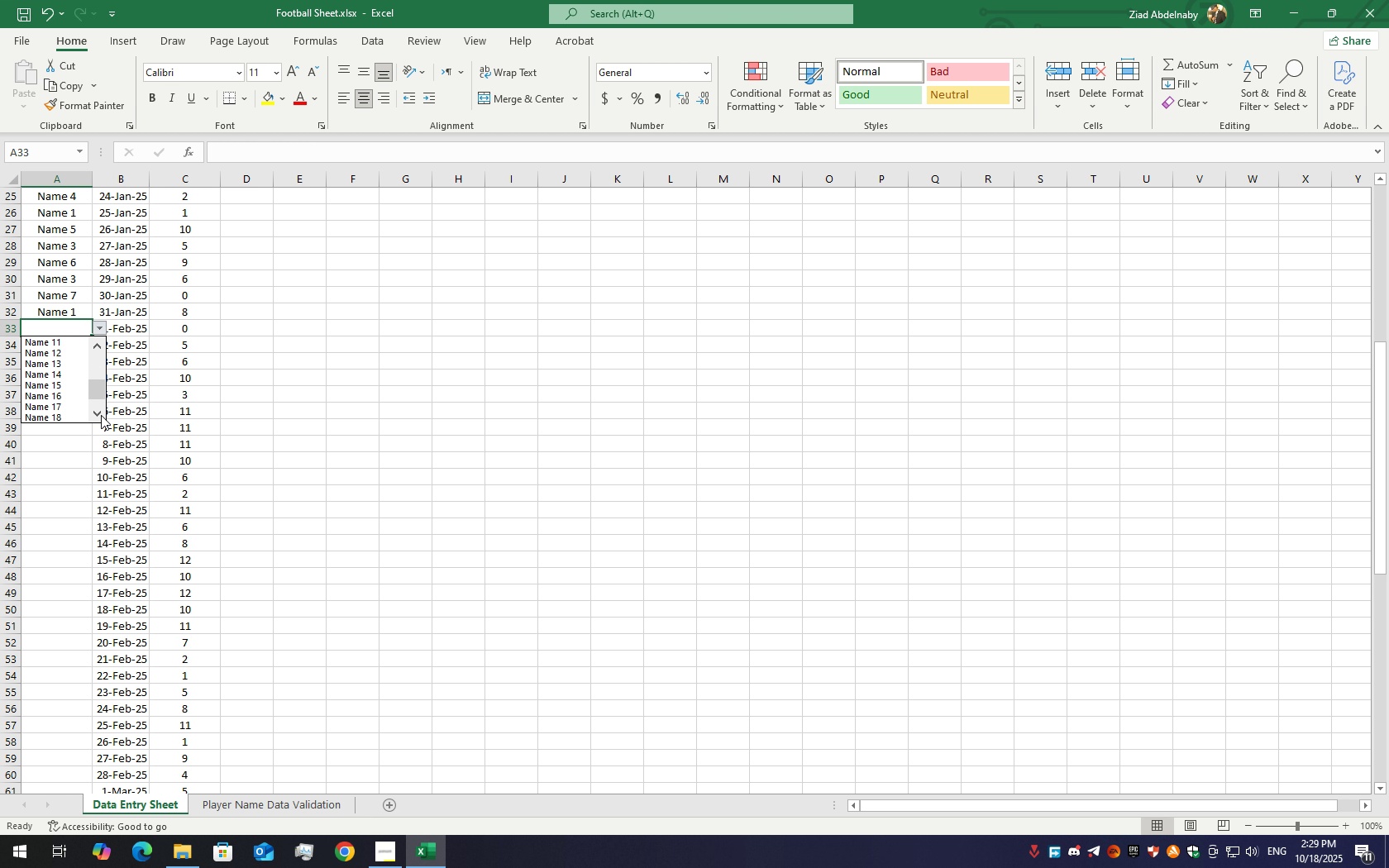 
triple_click([101, 415])
 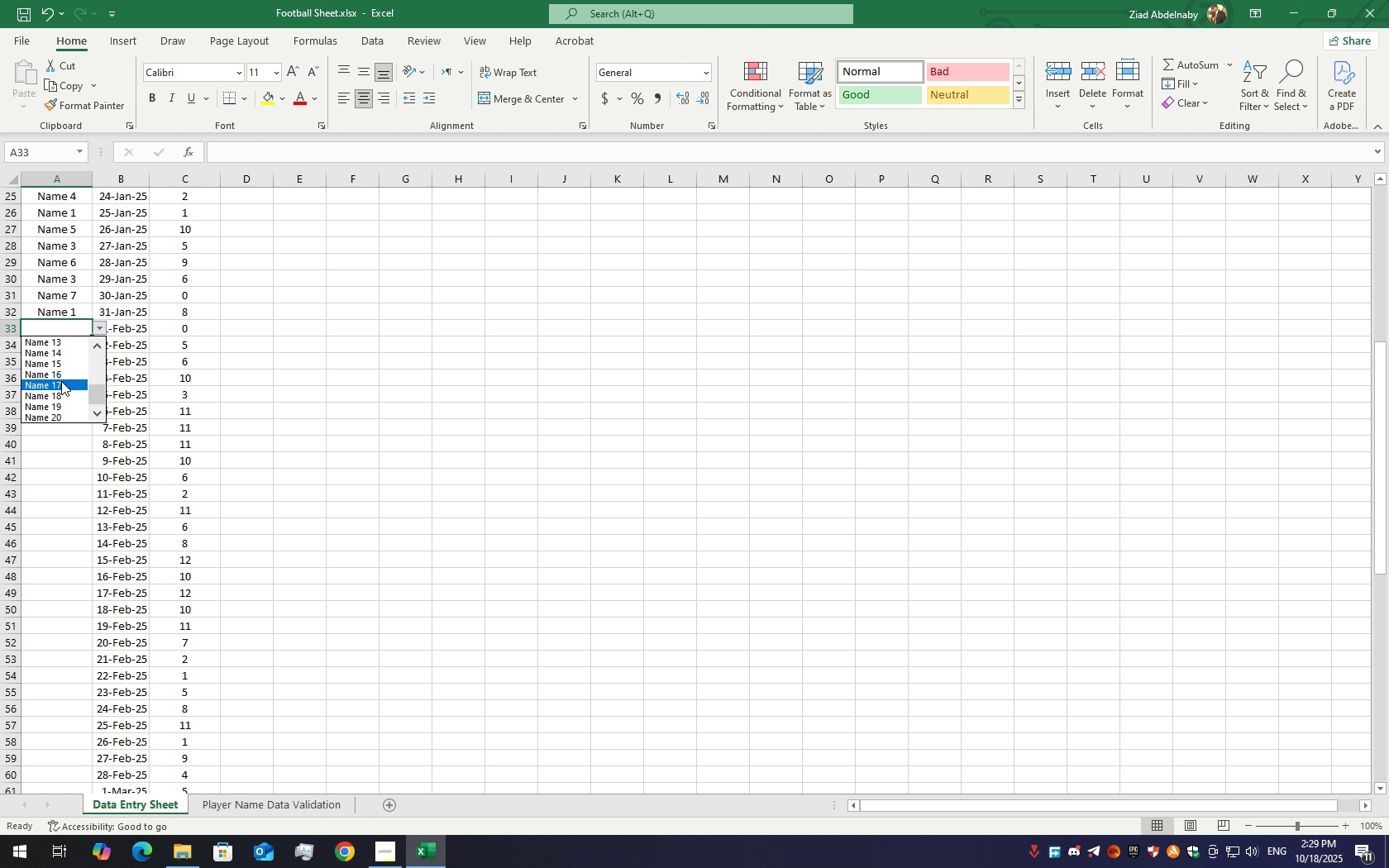 
left_click([61, 381])
 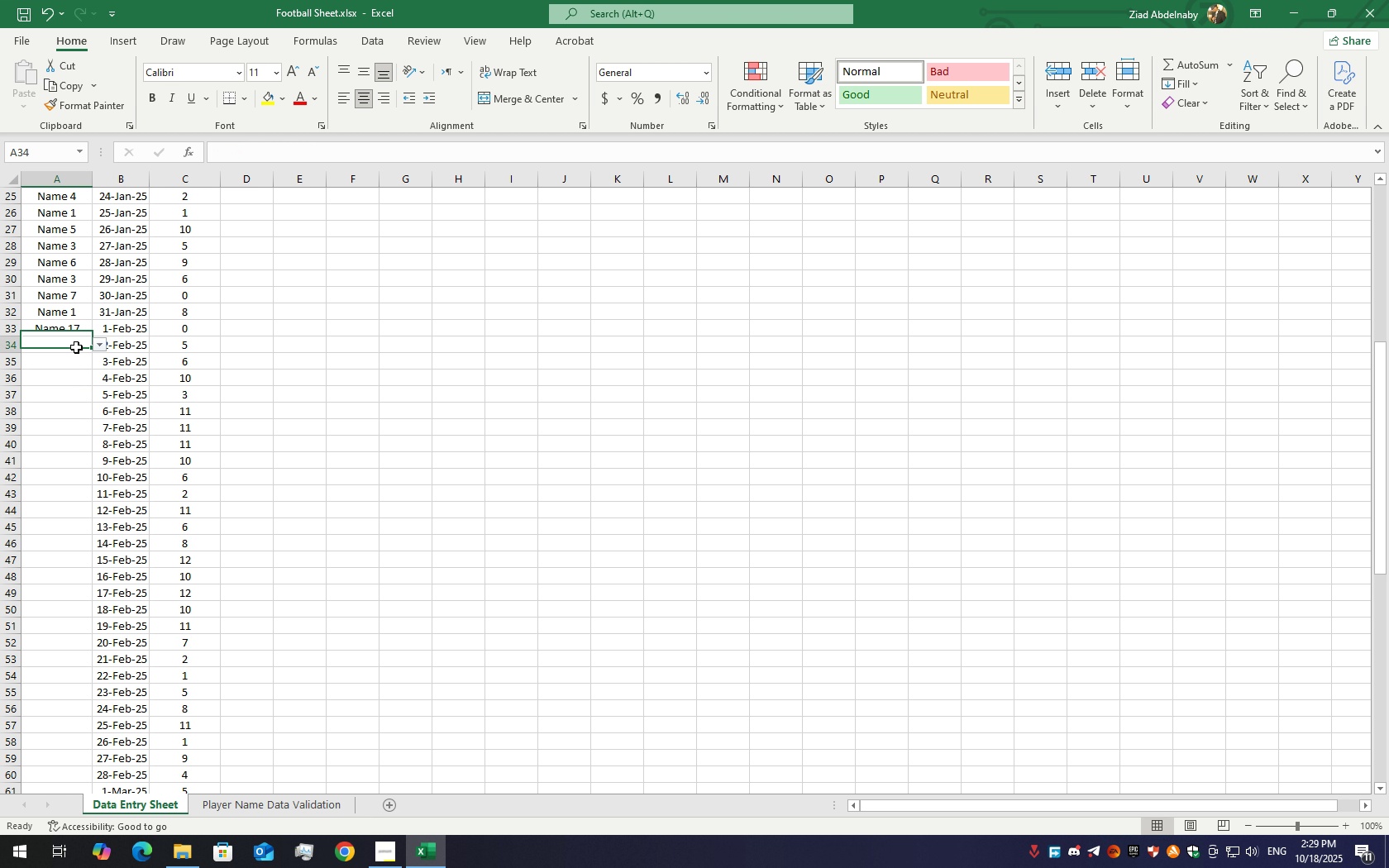 
left_click([76, 347])
 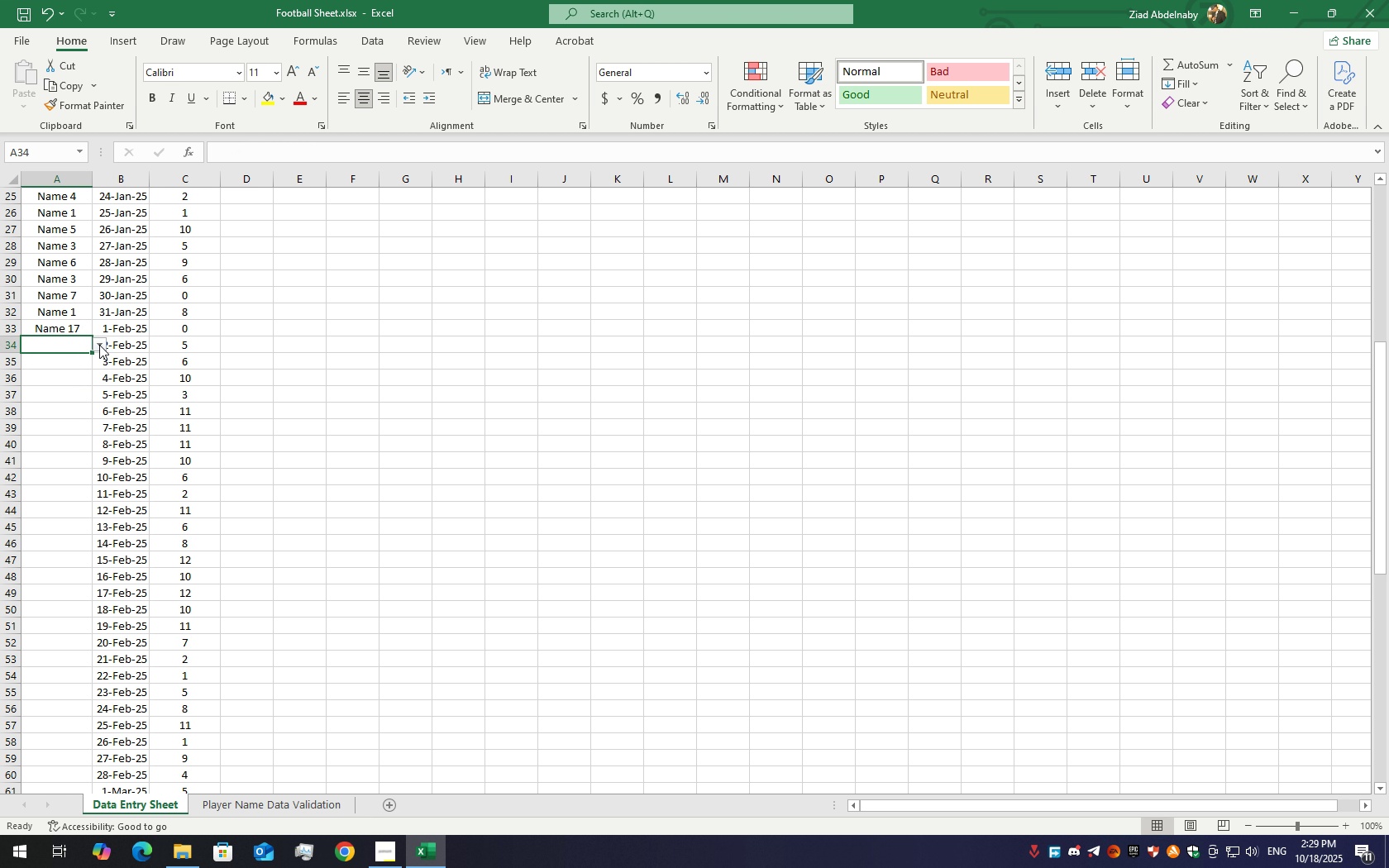 
left_click([99, 345])
 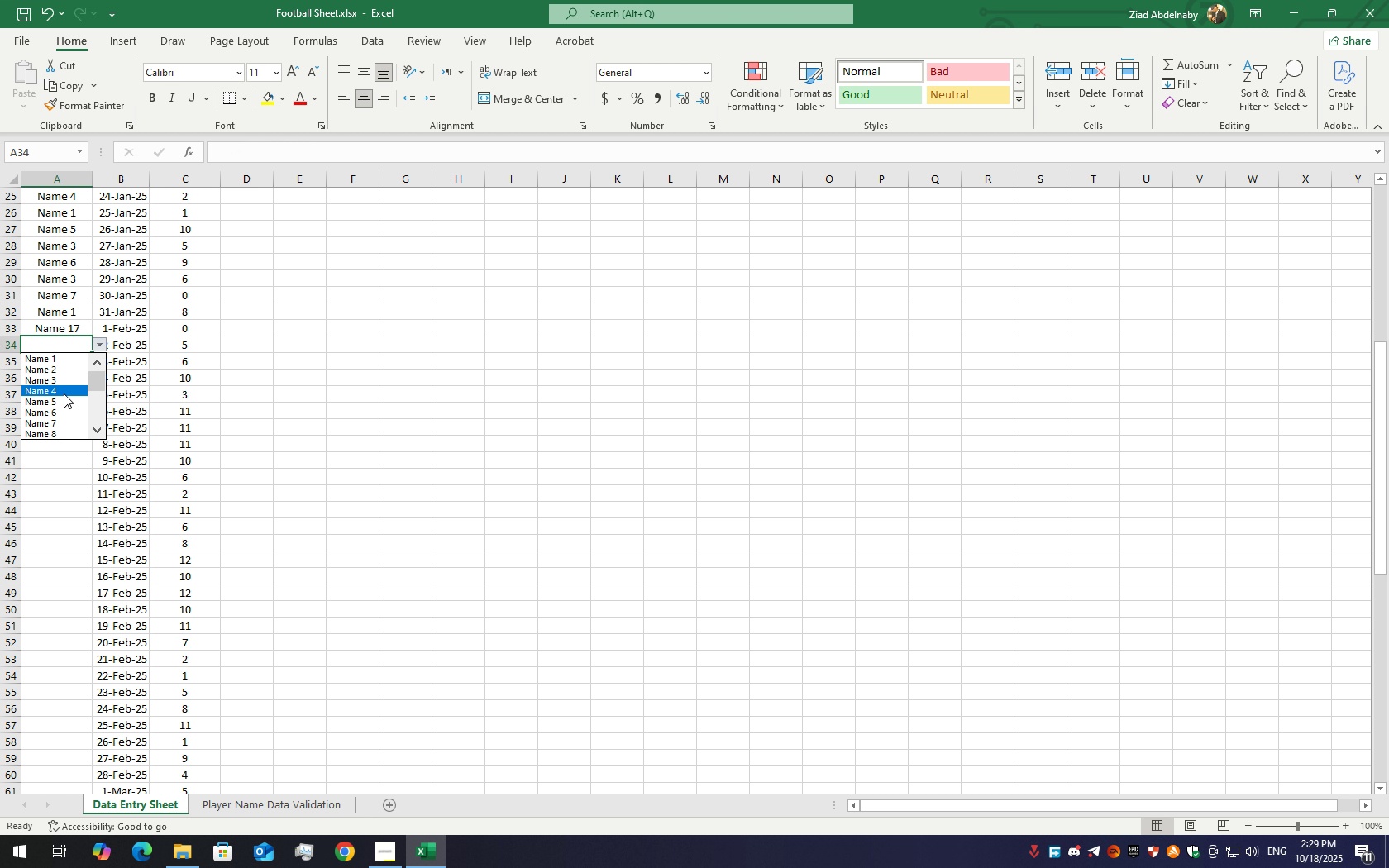 
scroll: coordinate [63, 393], scroll_direction: down, amount: 1.0
 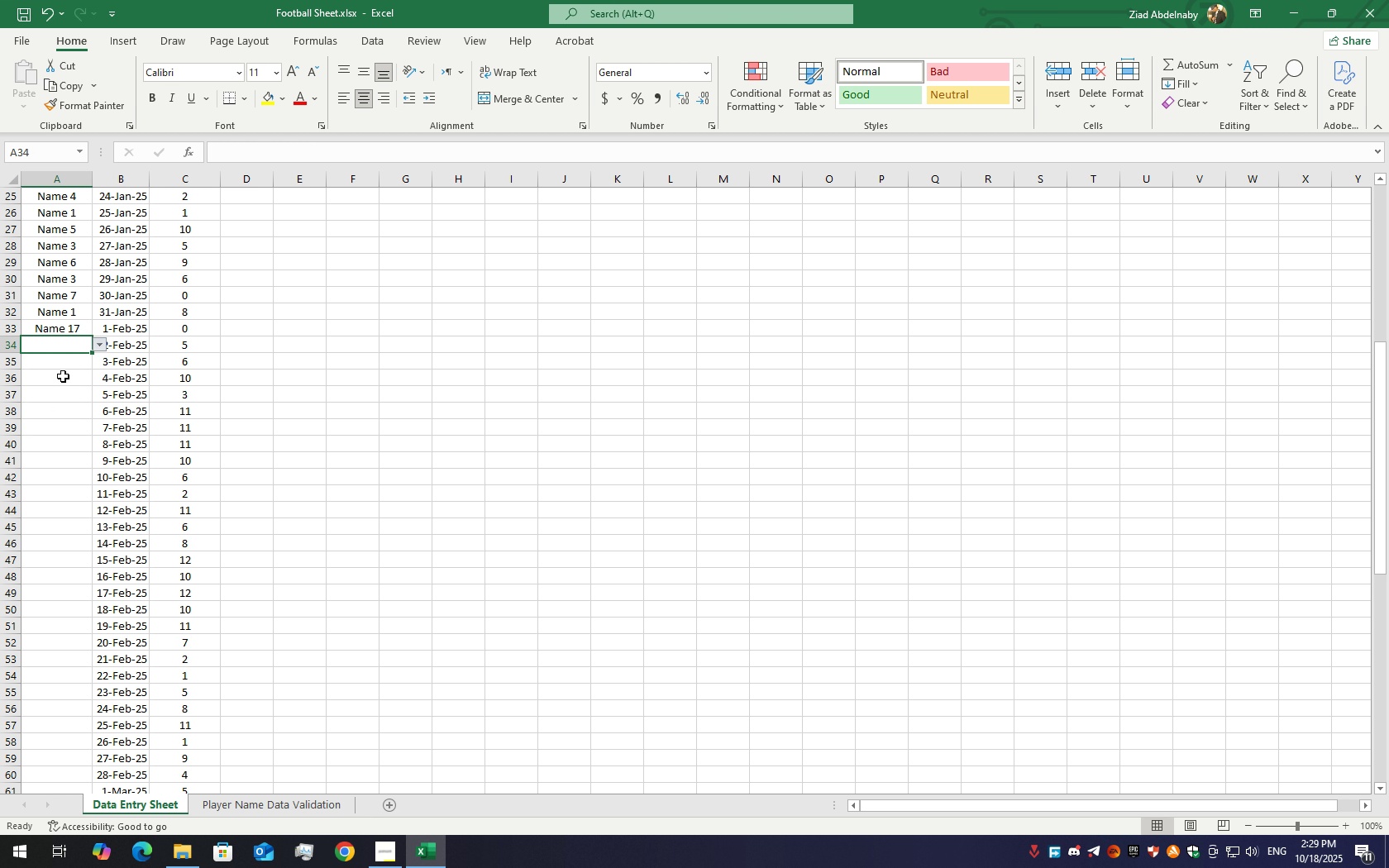 
left_click([63, 376])
 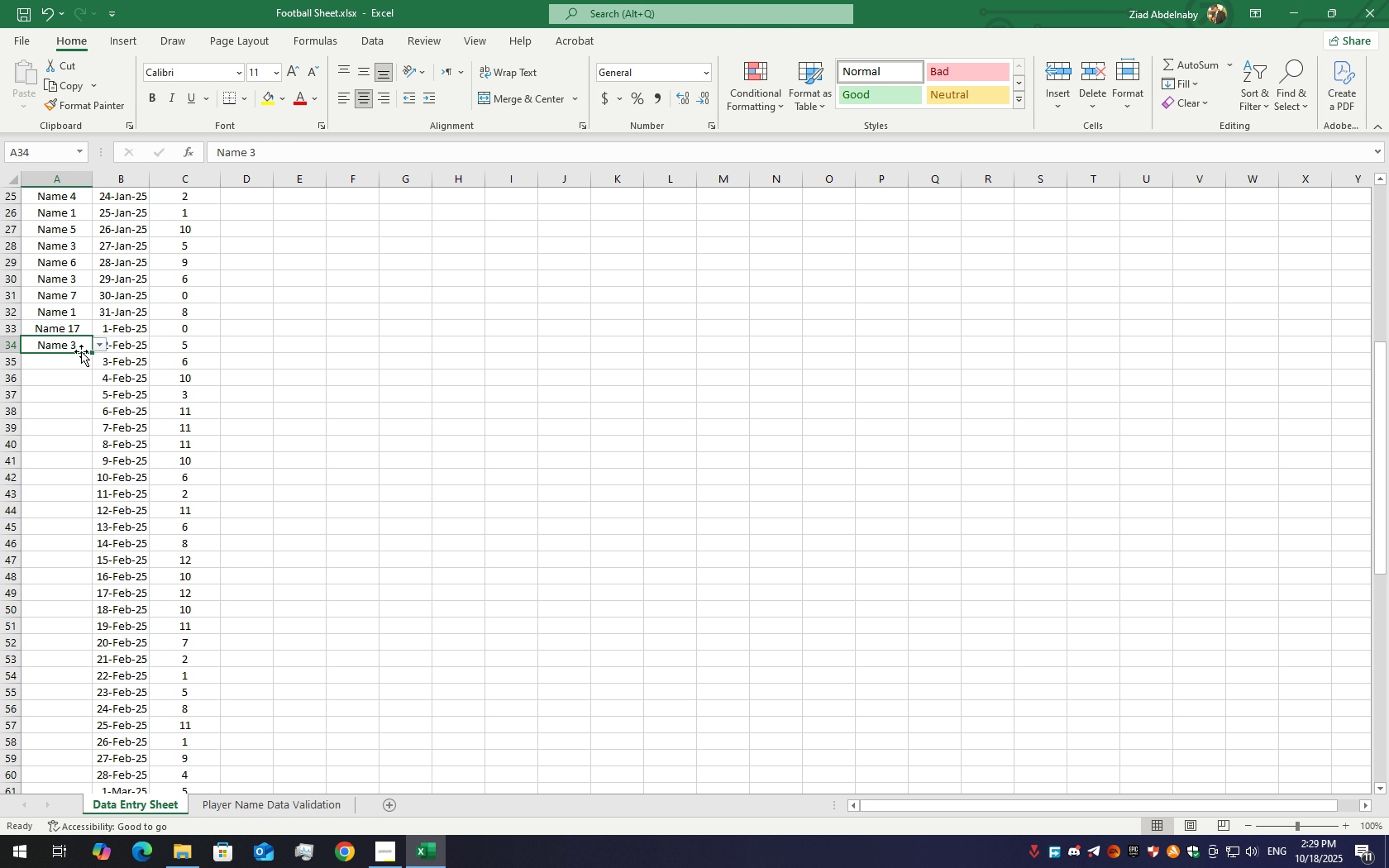 
left_click([80, 351])
 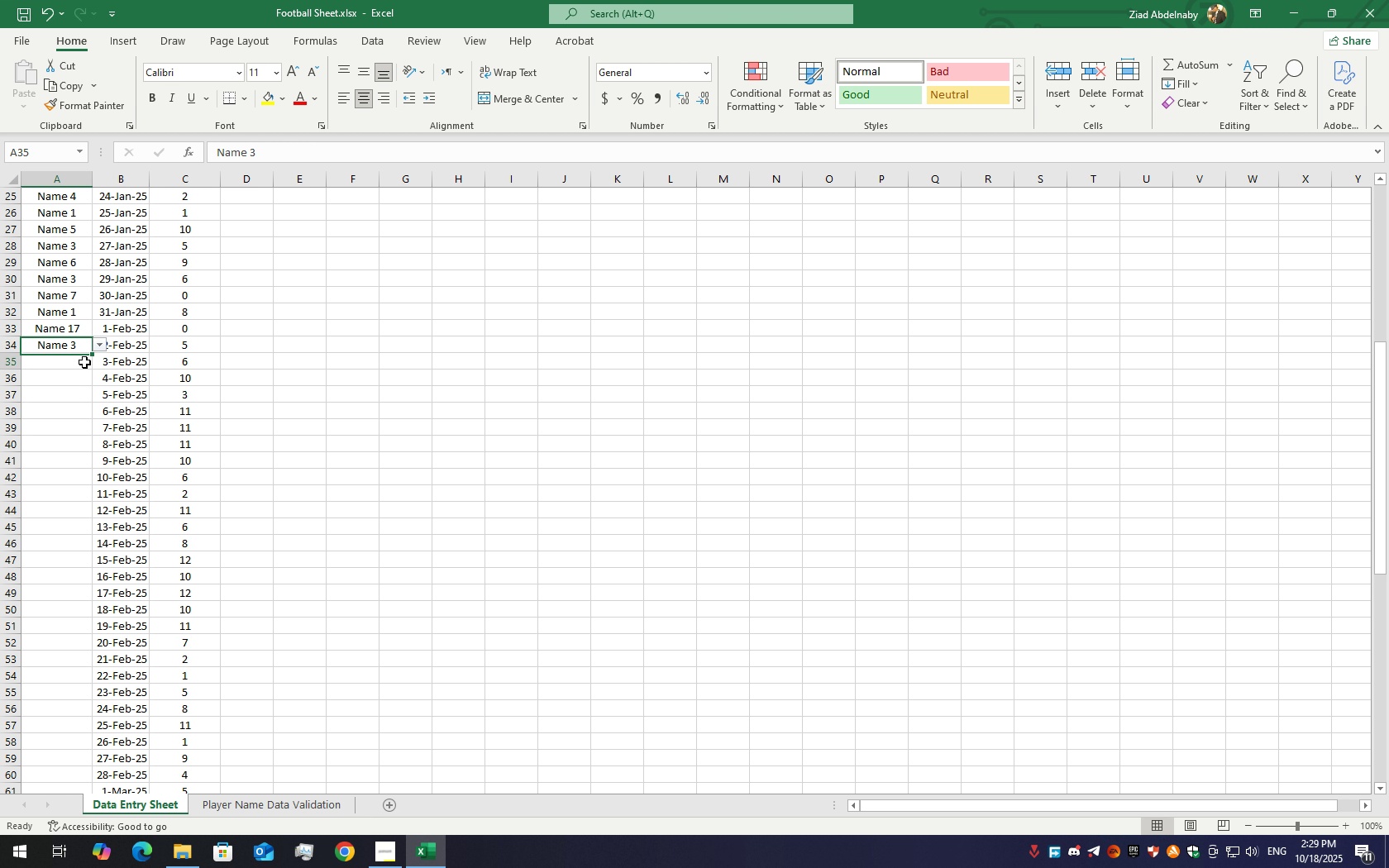 
left_click([84, 362])
 